 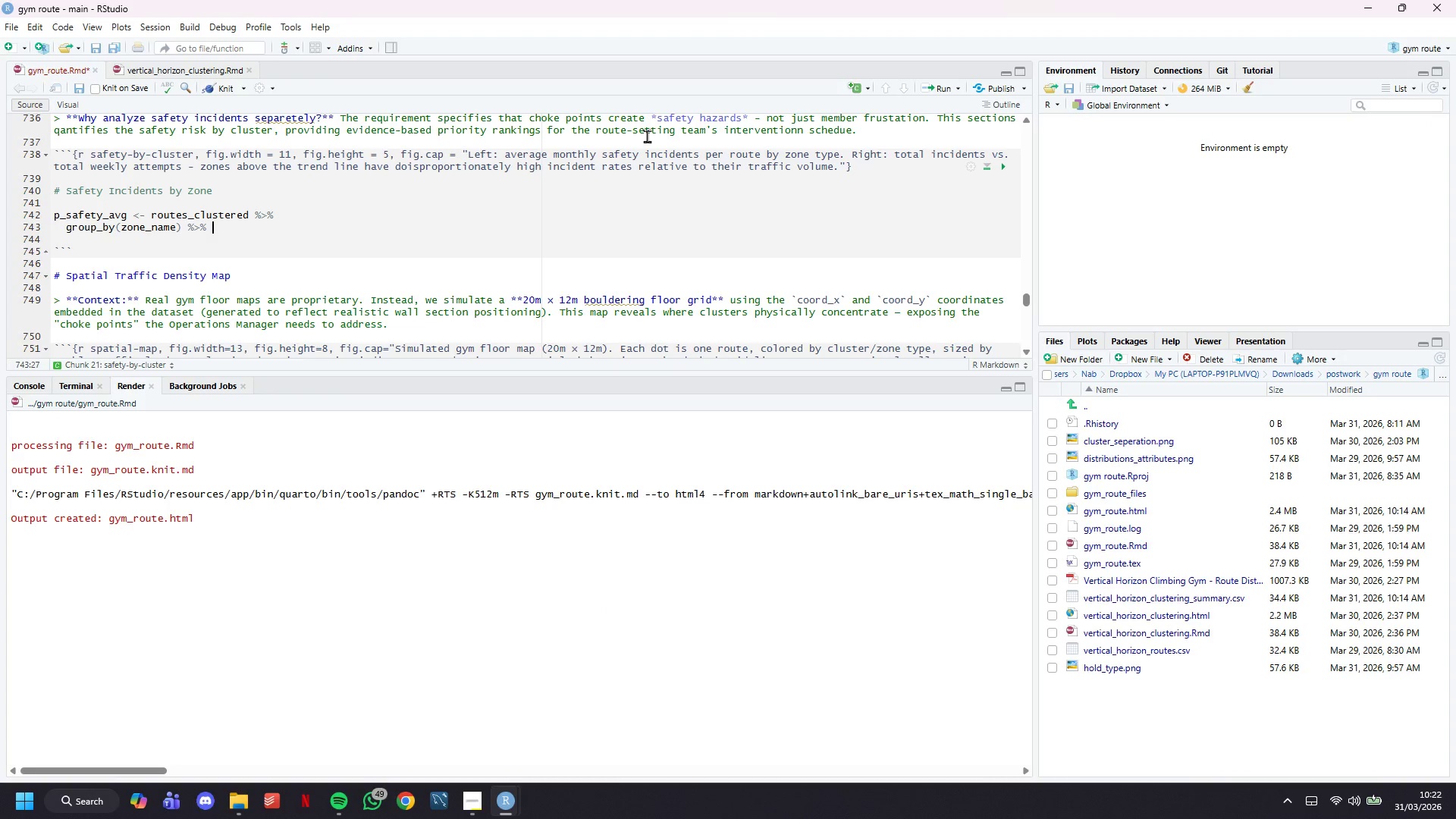 
key(Enter)
 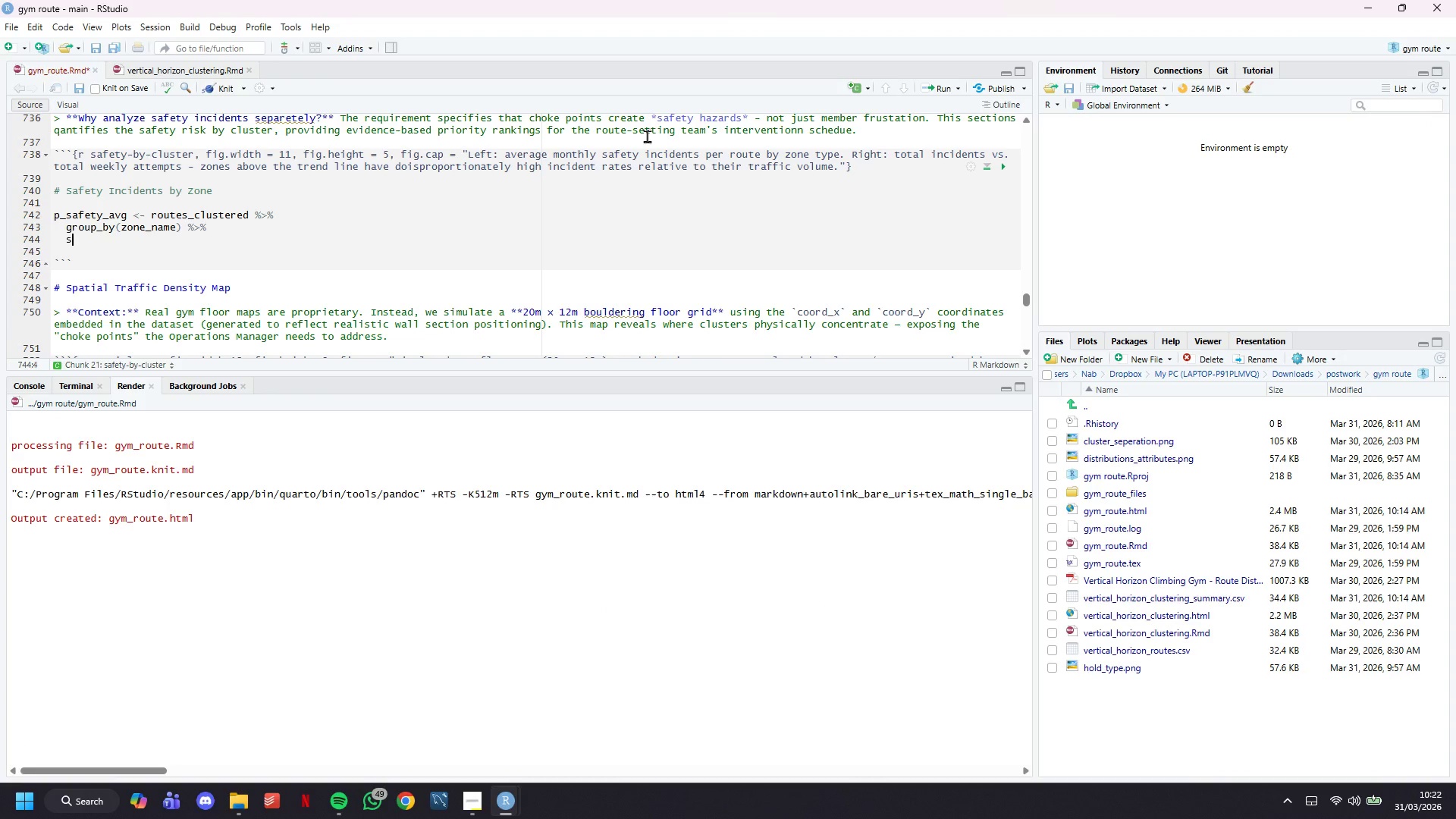 
type(summaris)
key(Backspace)
type(se()
 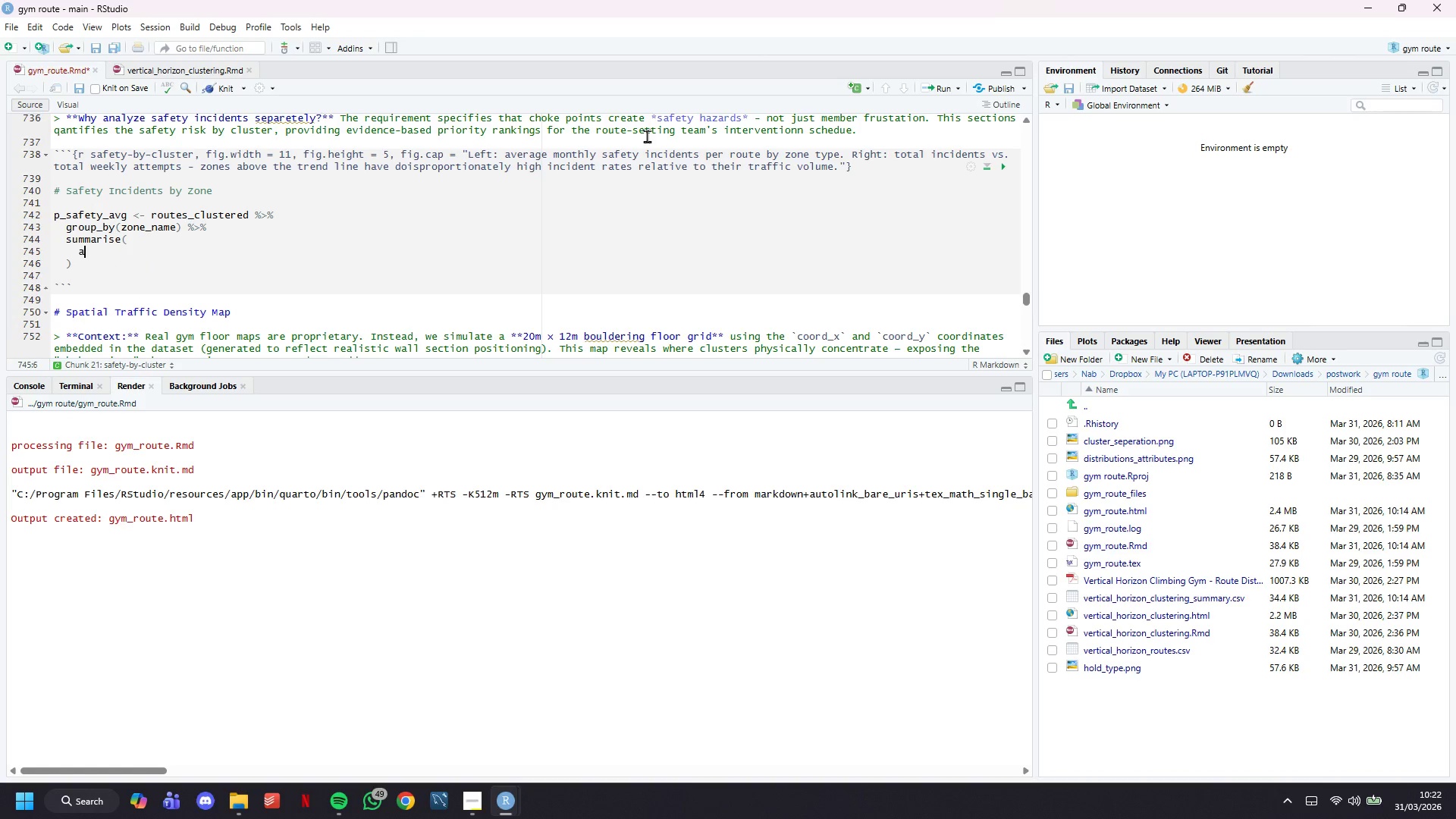 
 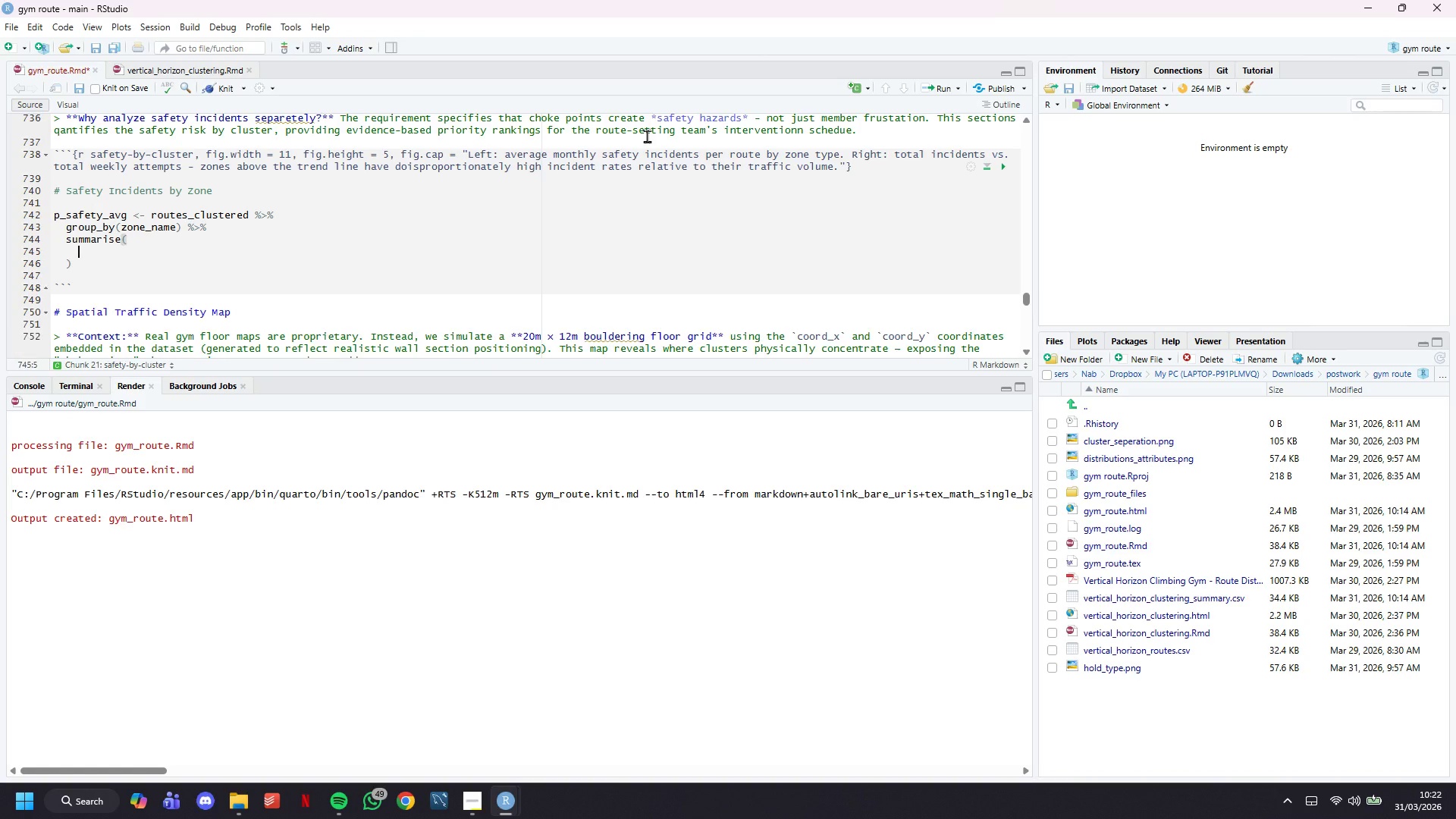 
key(Enter)
 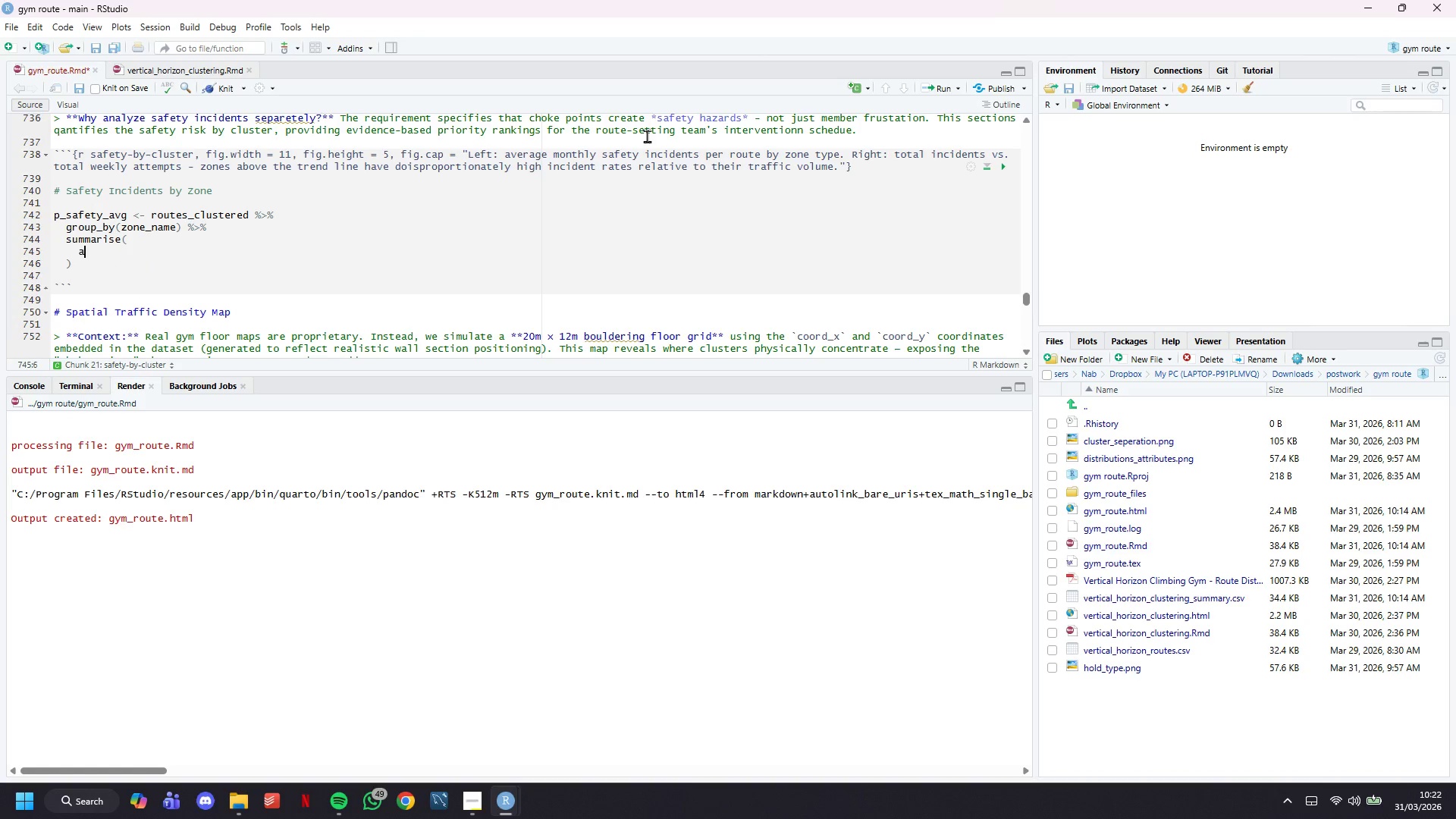 
type(avg_incidents = mean(safety_incidents_30d)
 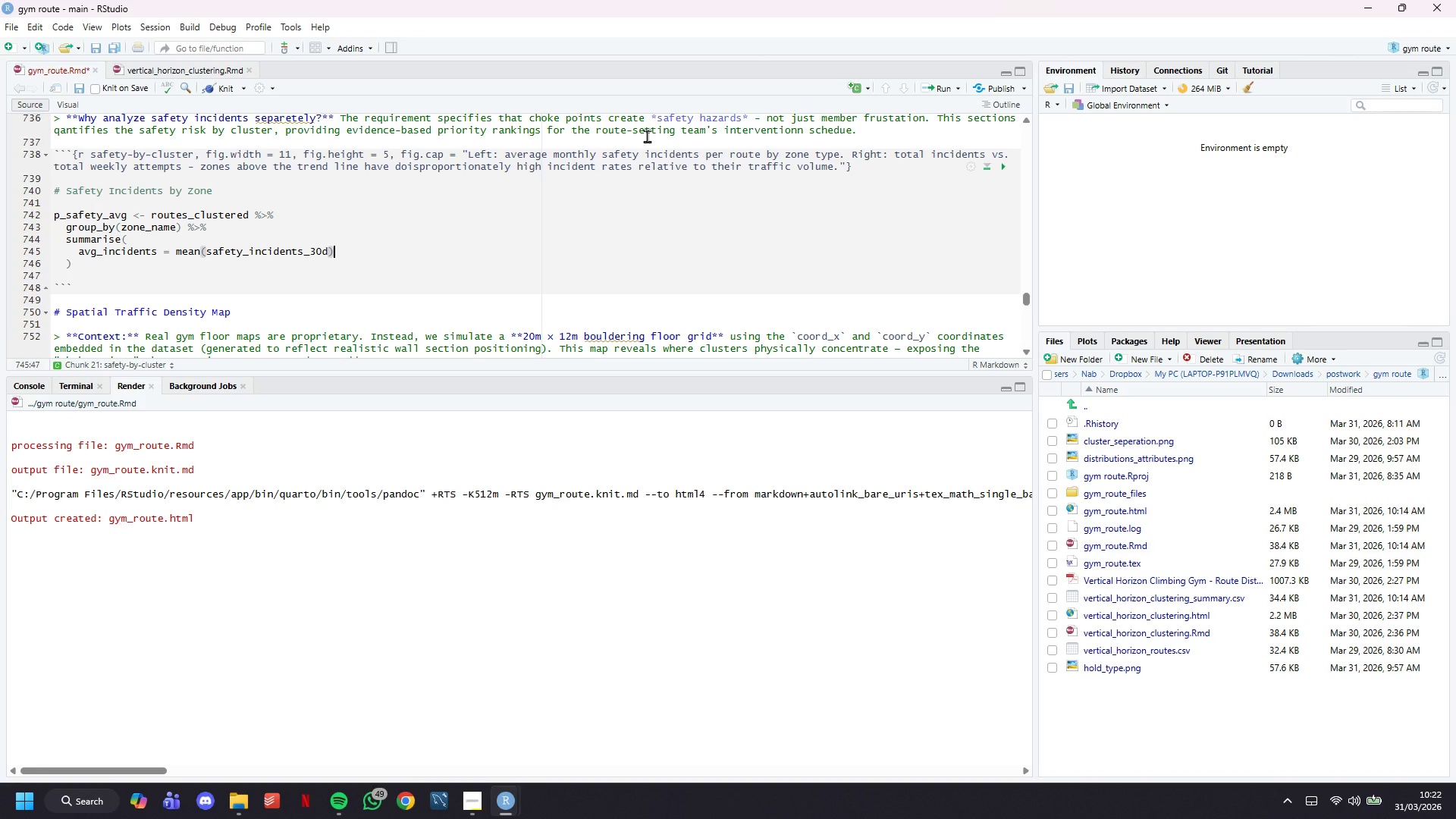 
 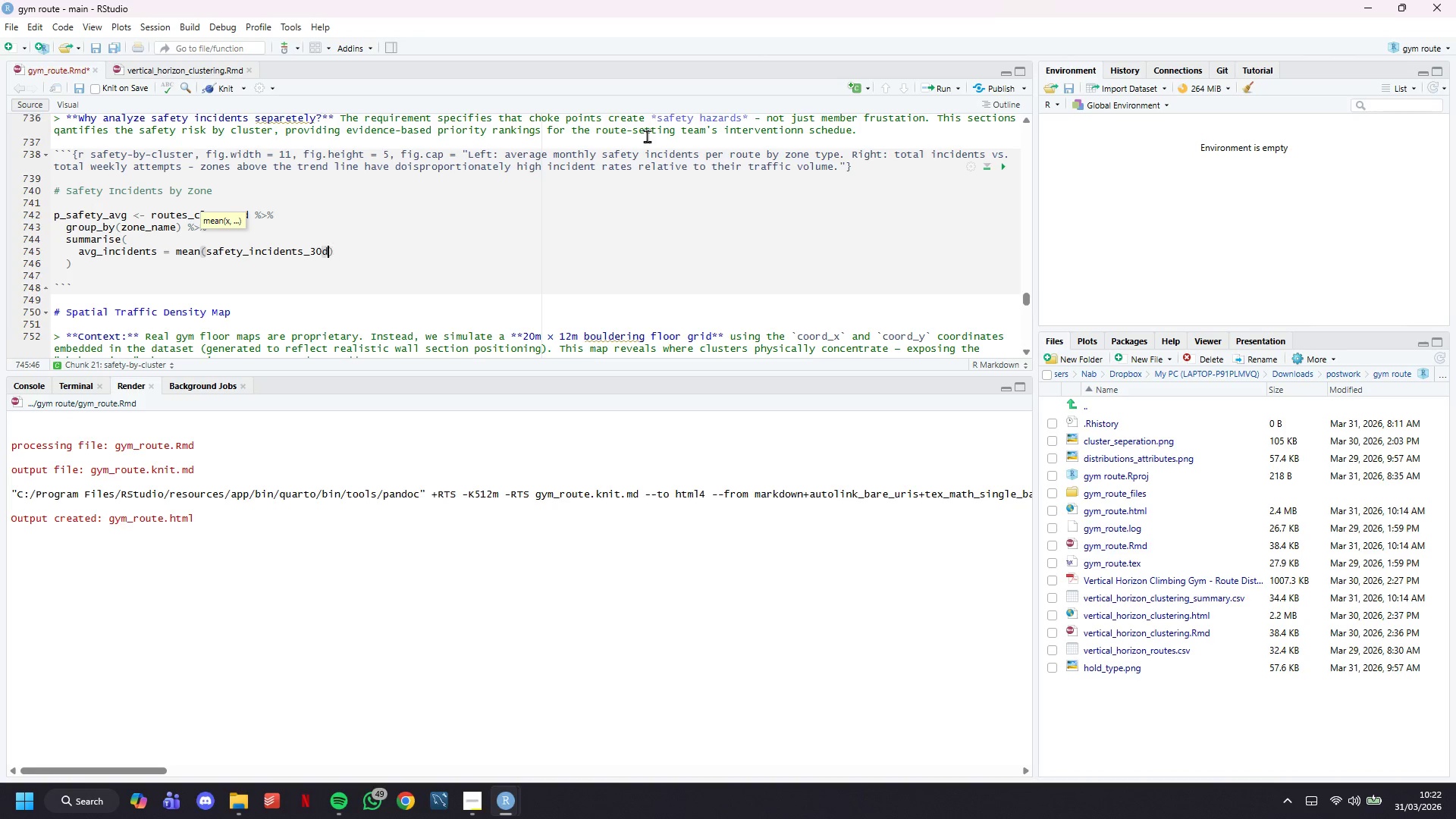 
key(ArrowRight)
 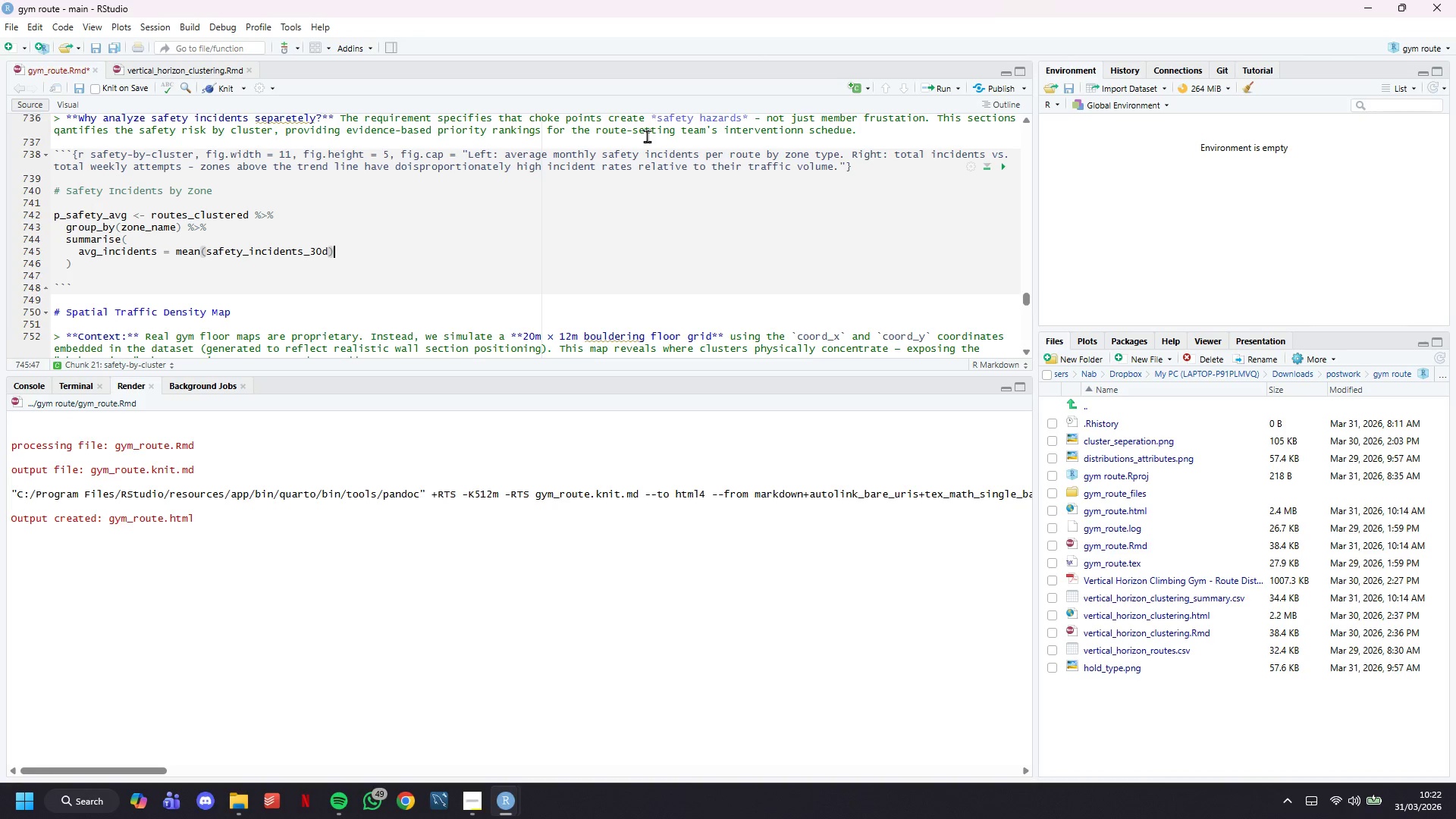 
key(M)
 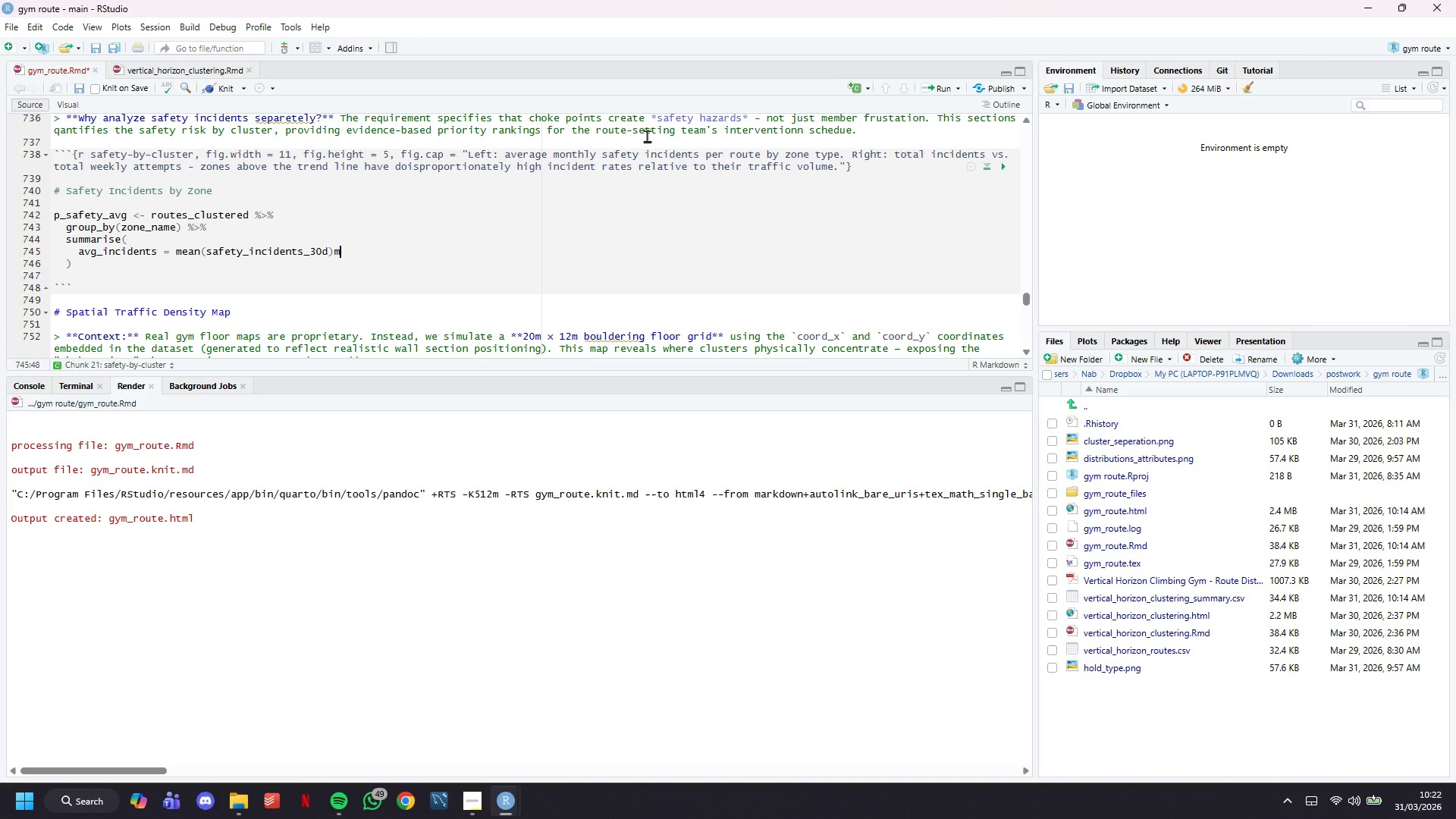 
key(Backspace)
 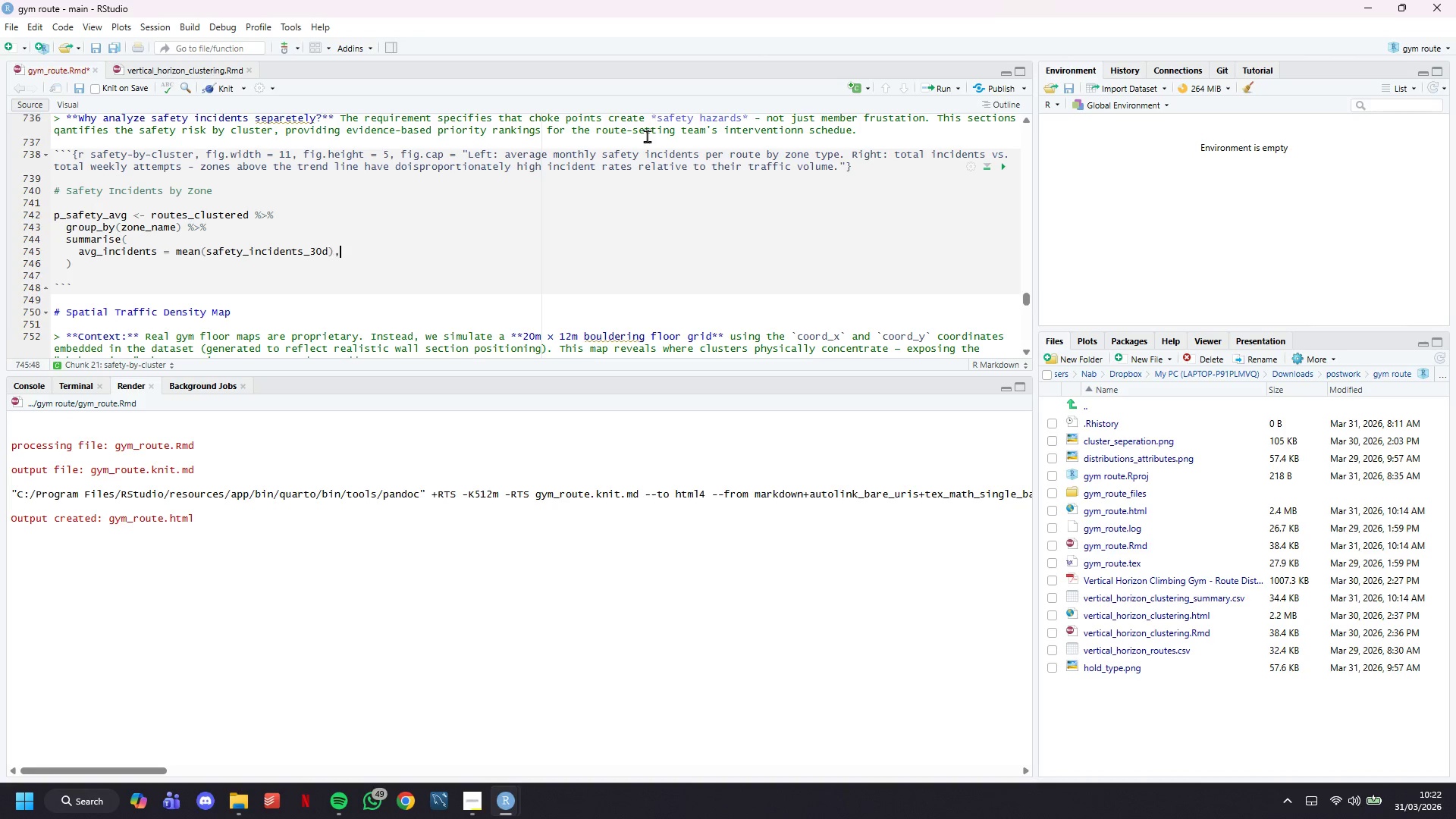 
key(Comma)
 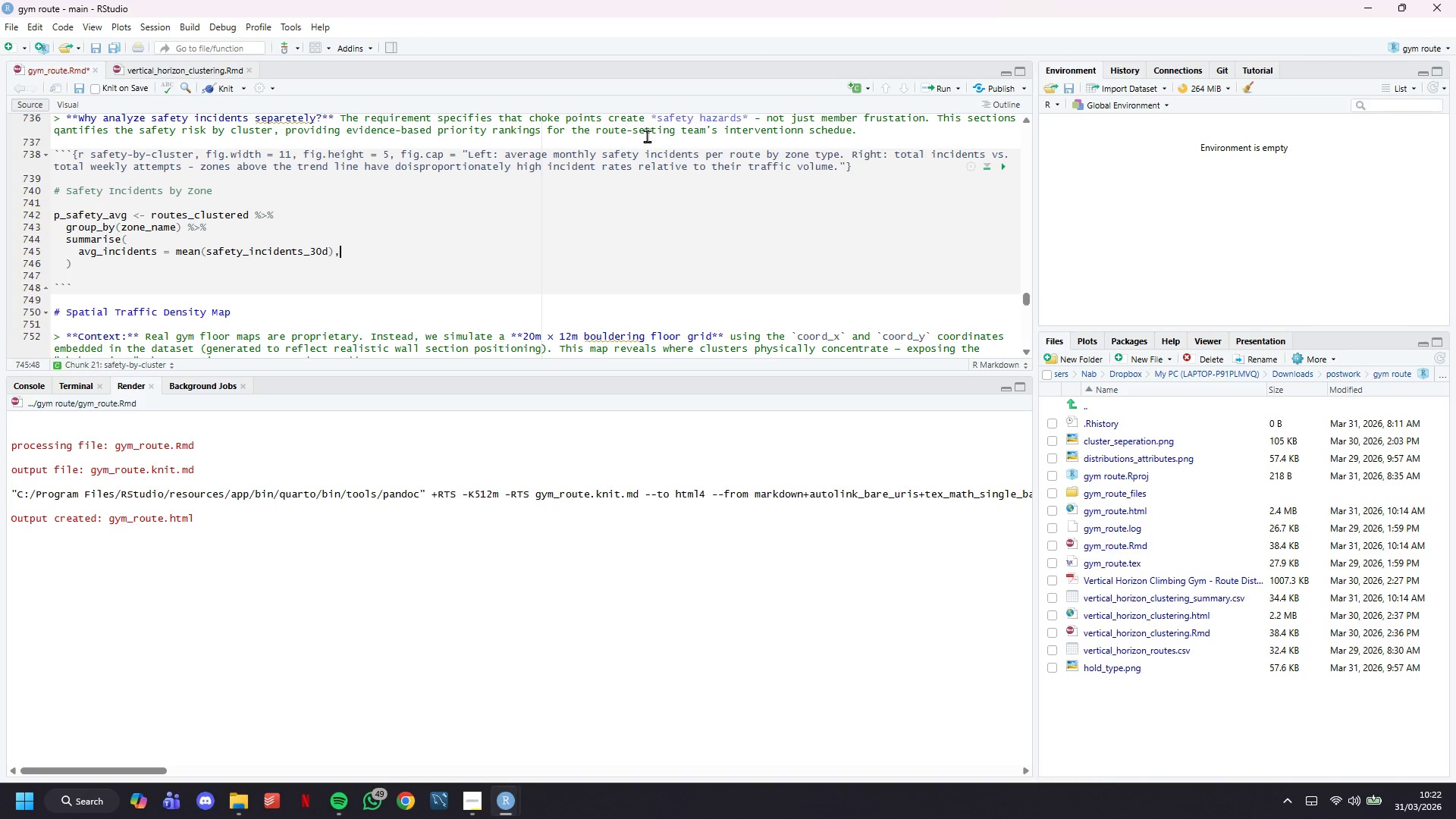 
key(Enter)
 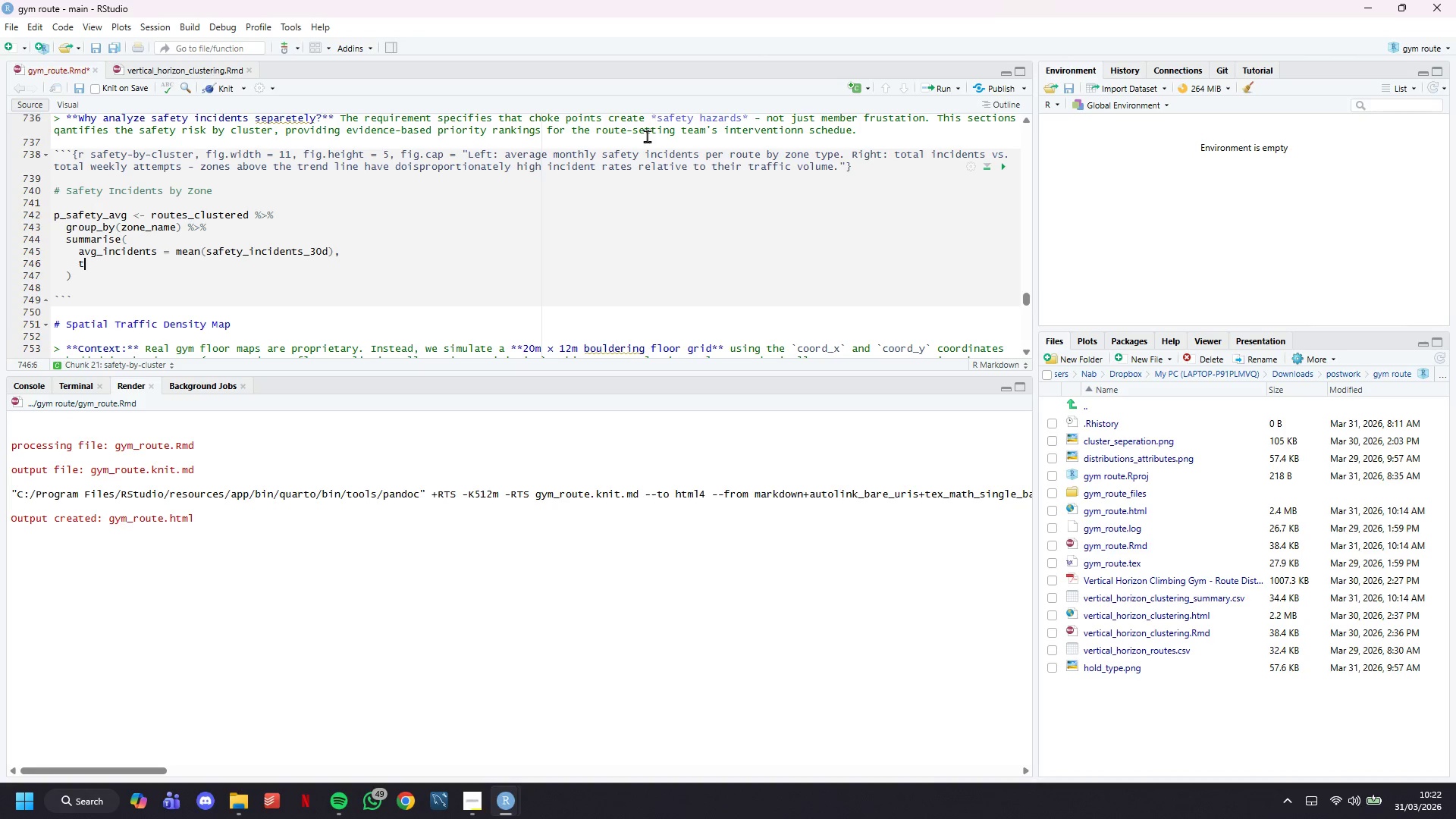 
type(total_routes = n()
 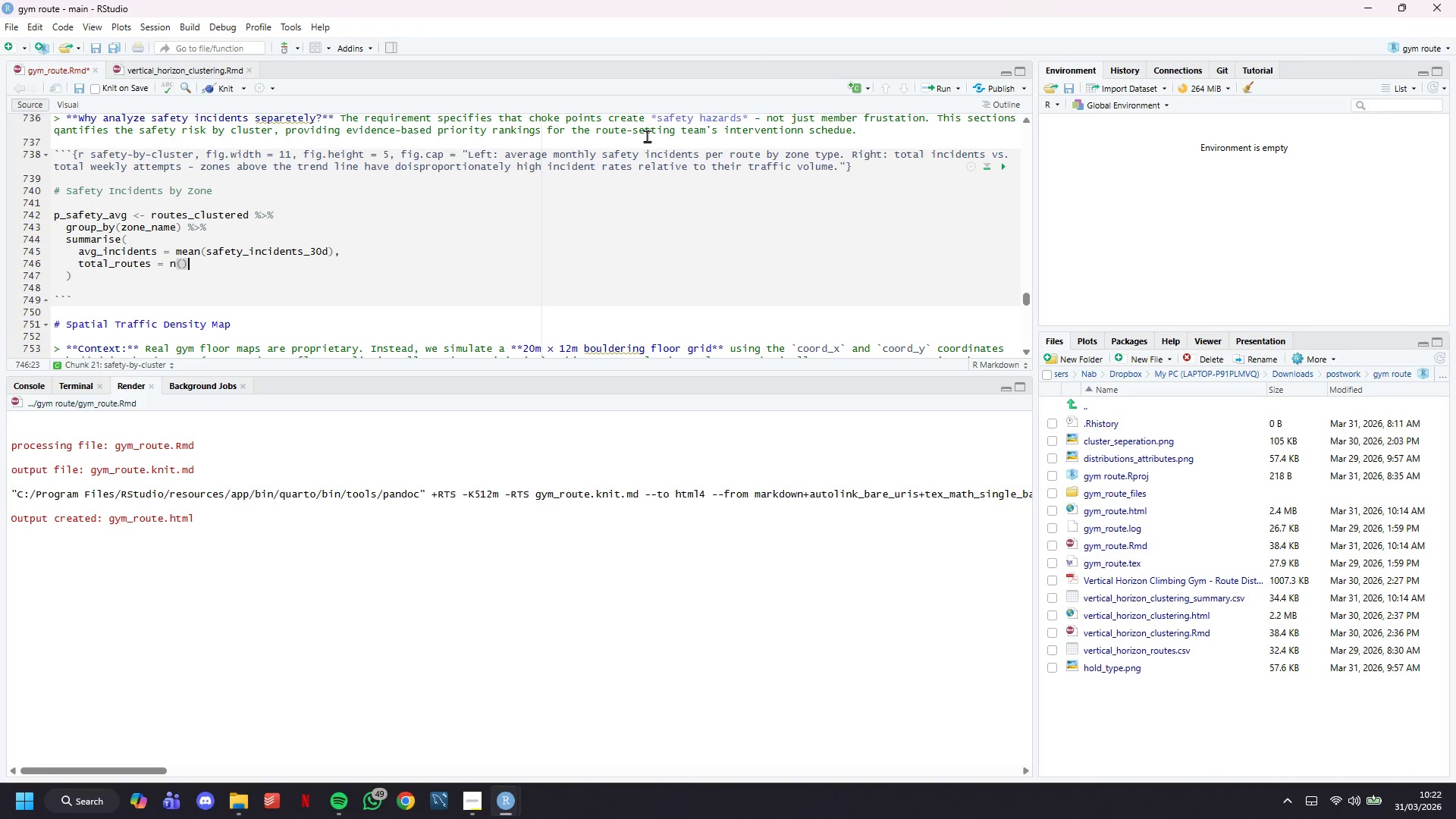 
 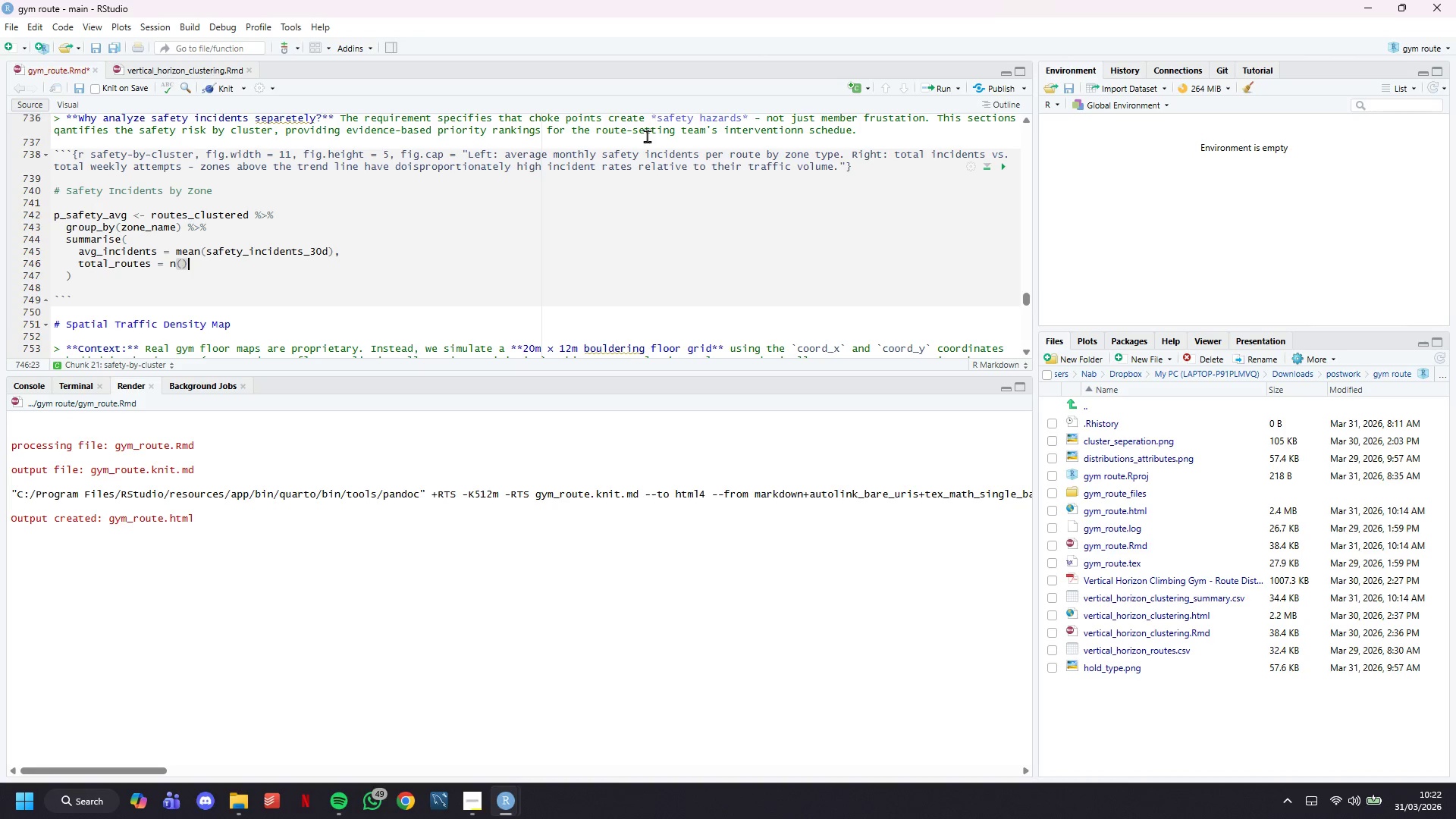 
key(ArrowRight)
 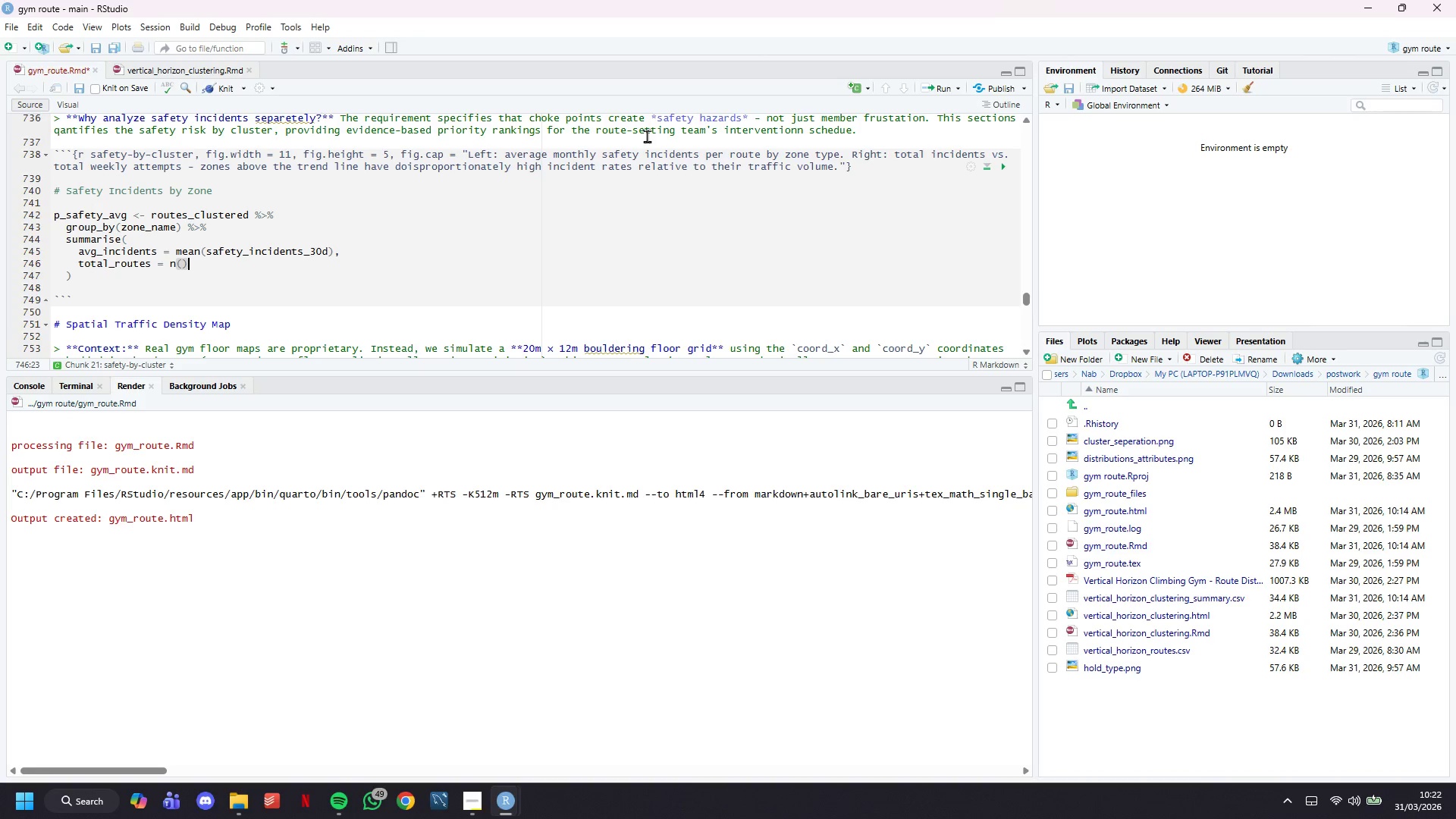 
key(Comma)
 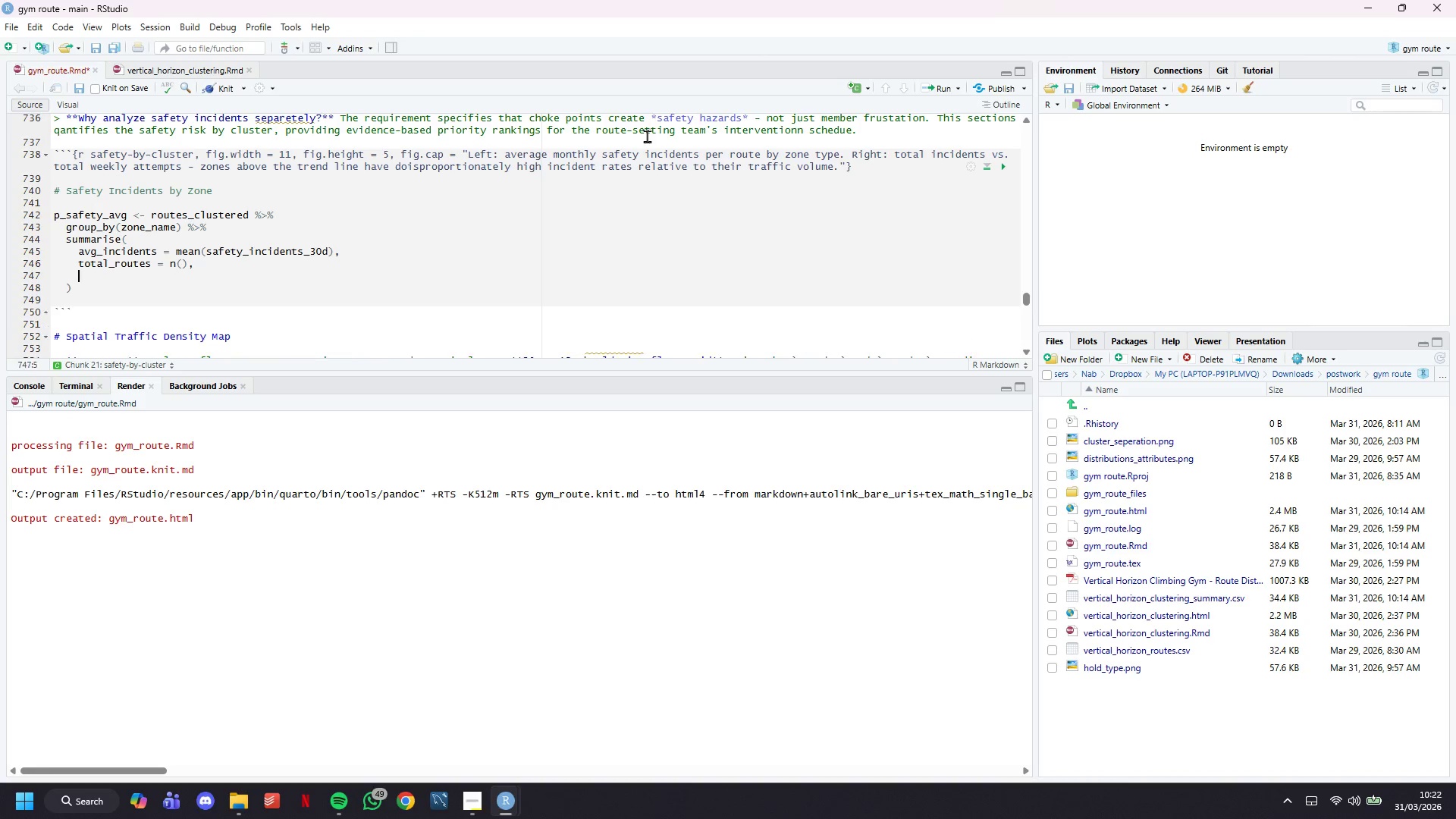 
key(Enter)
 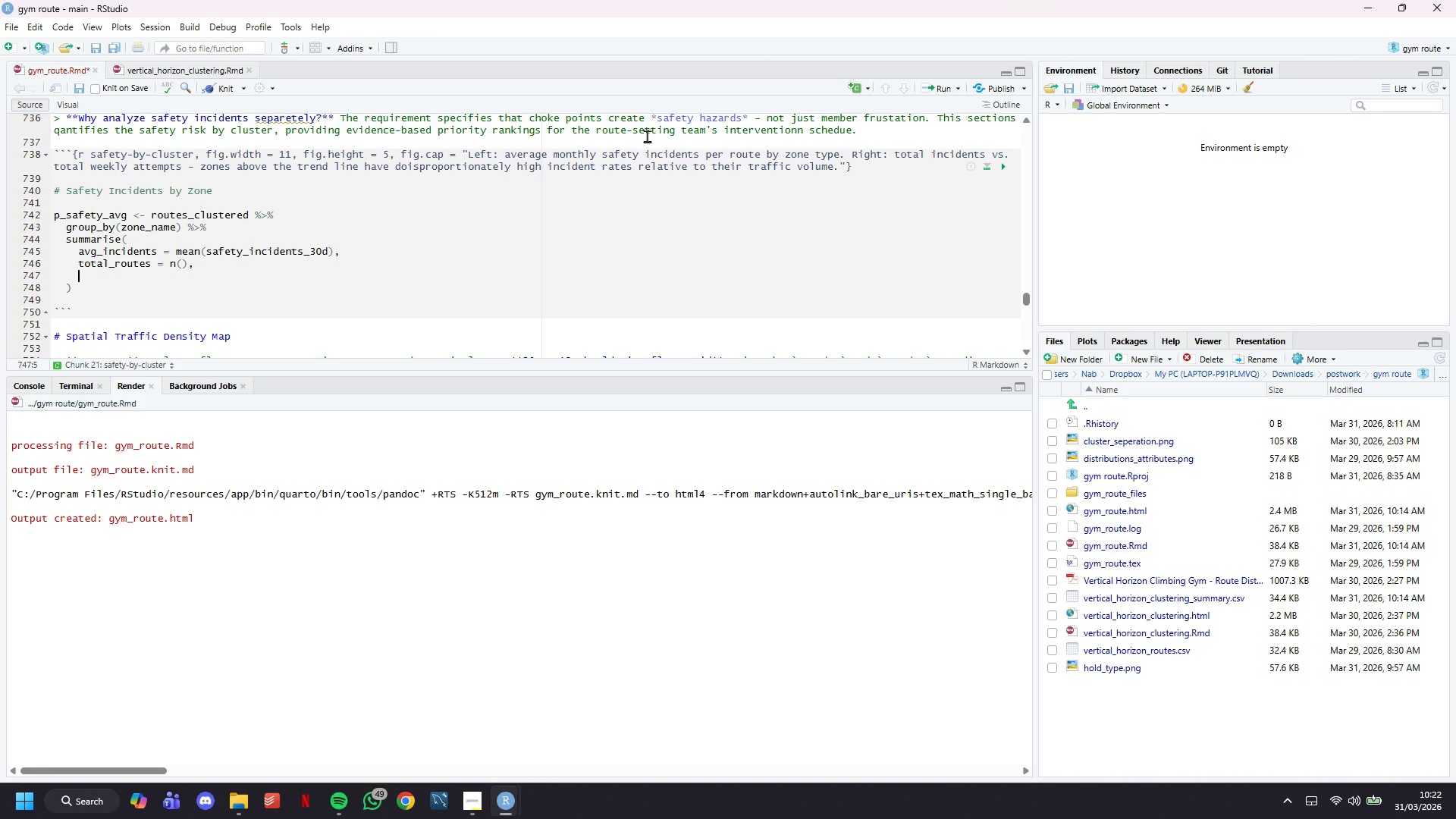 
type(.groups = '')
 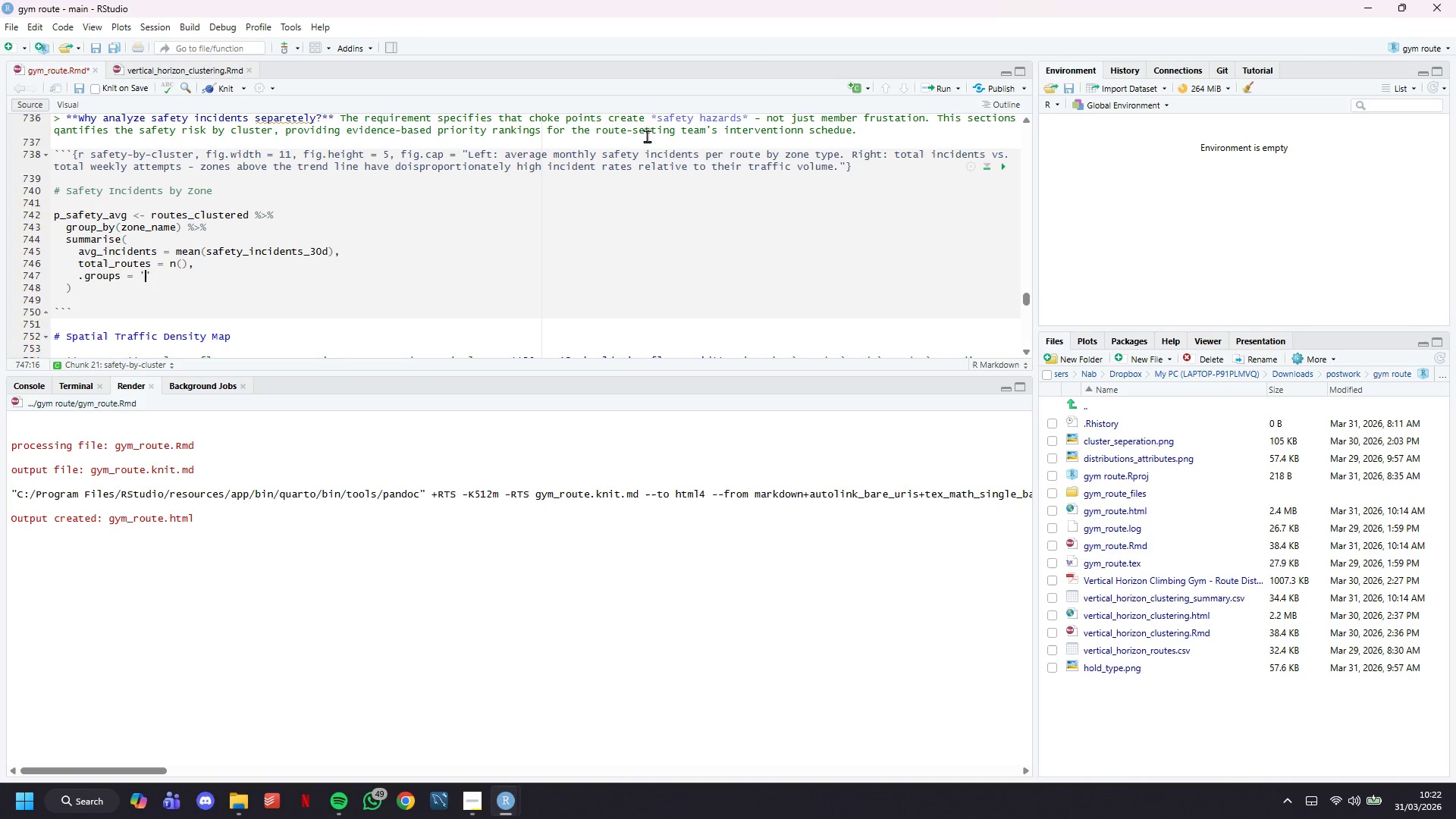 
key(ArrowLeft)
 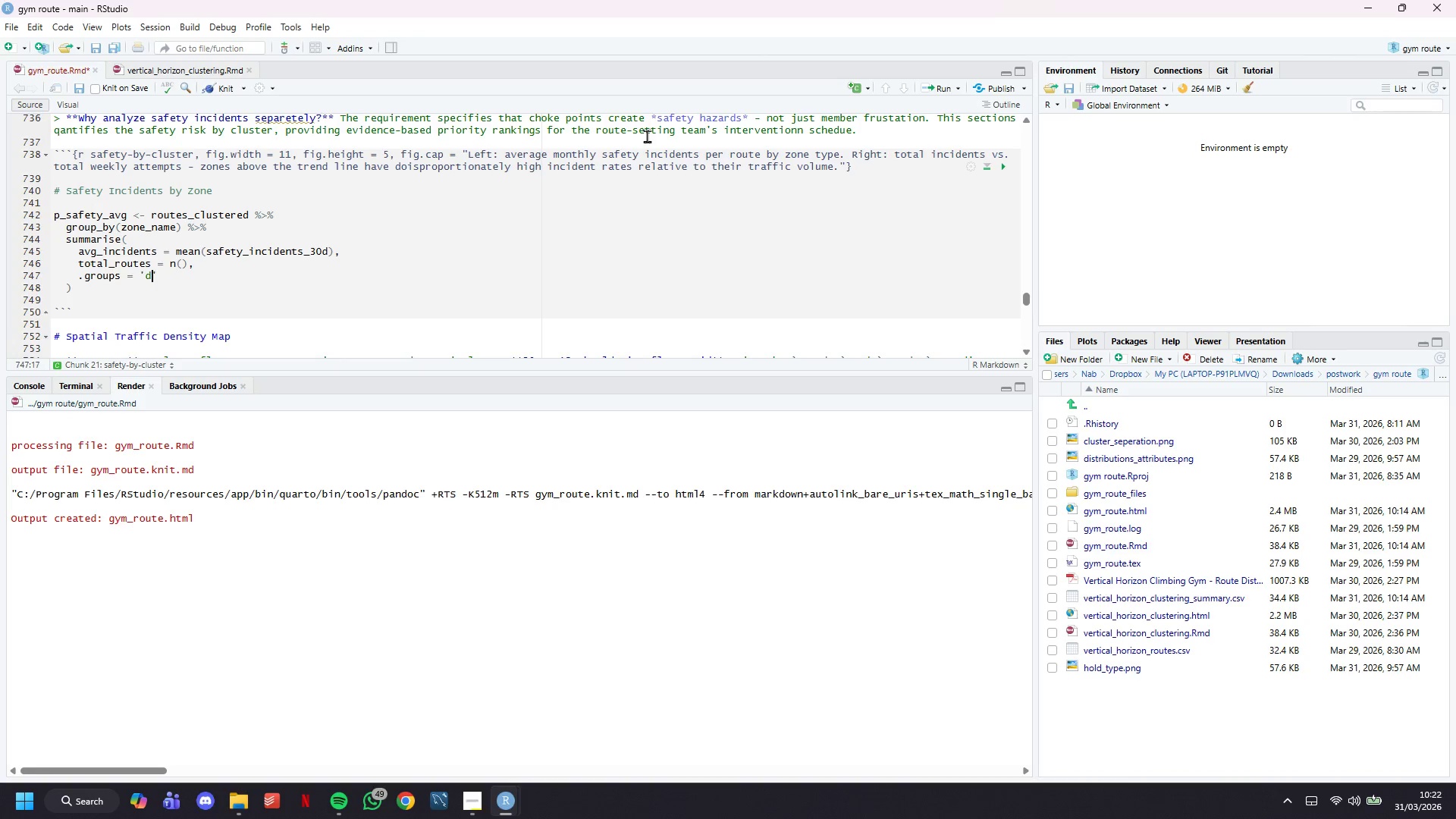 
type(drop)
 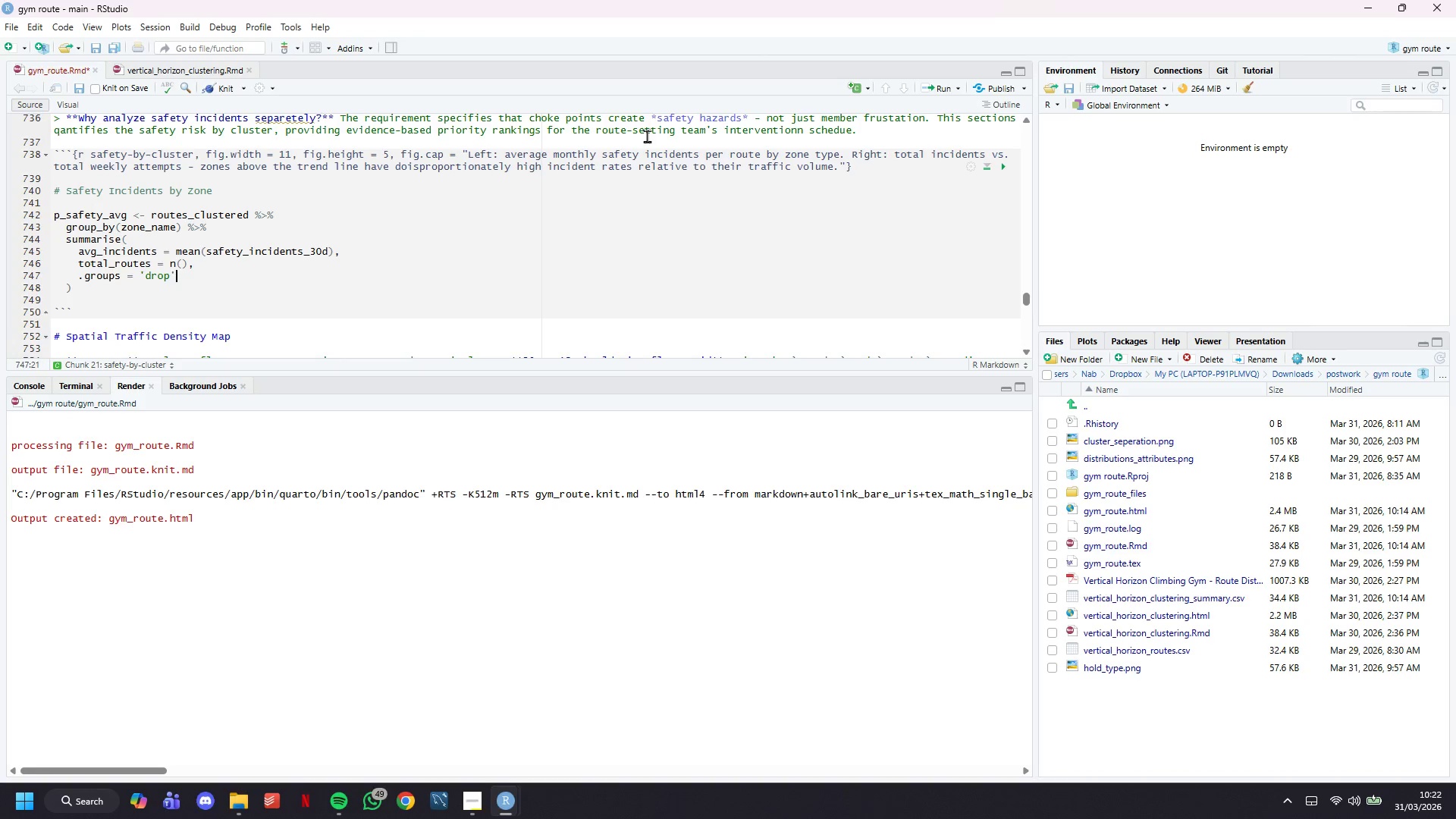 
key(ArrowRight)
 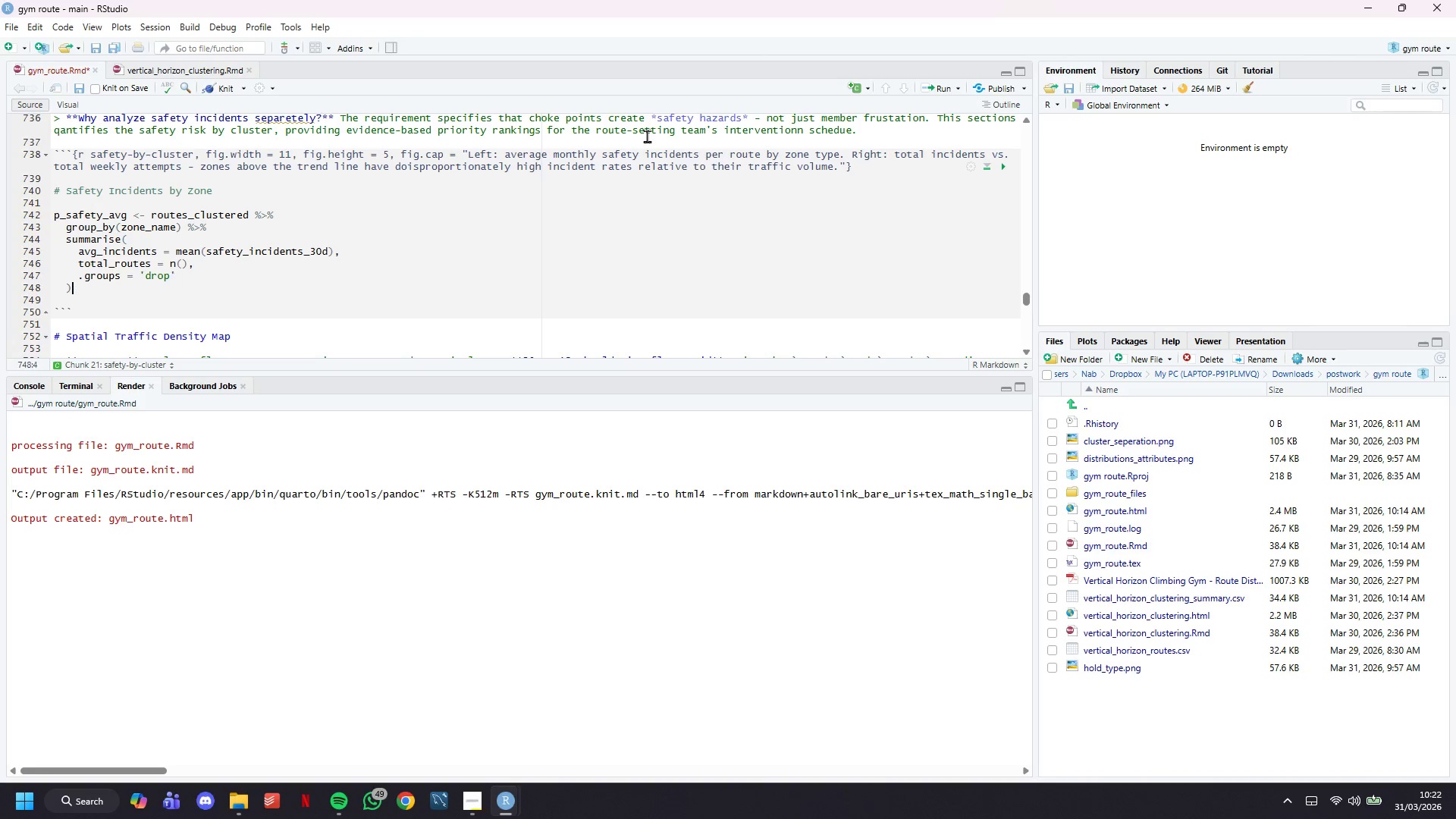 
key(ArrowDown)
 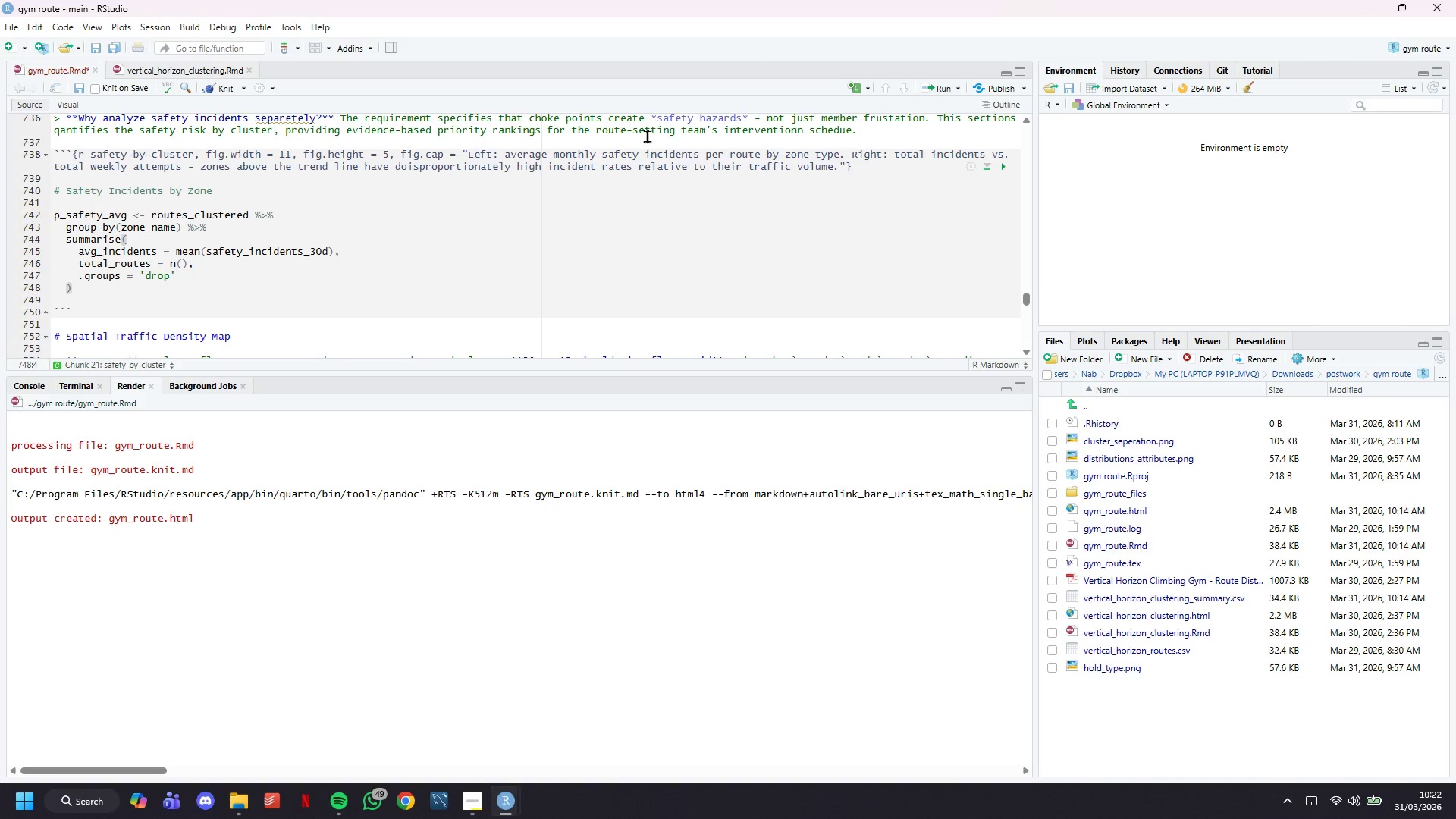 
key(Space)
 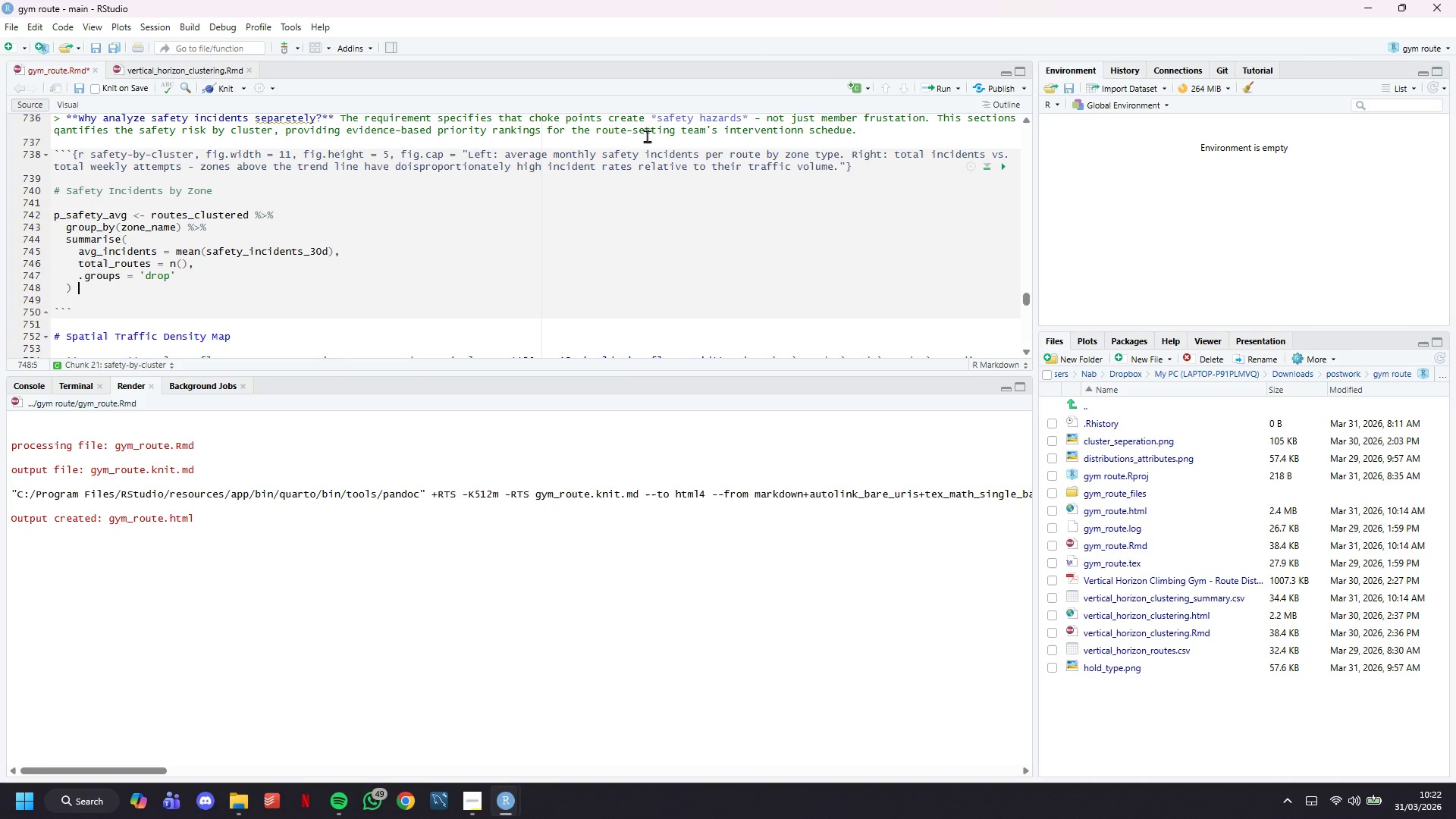 
key(Shift+5)
 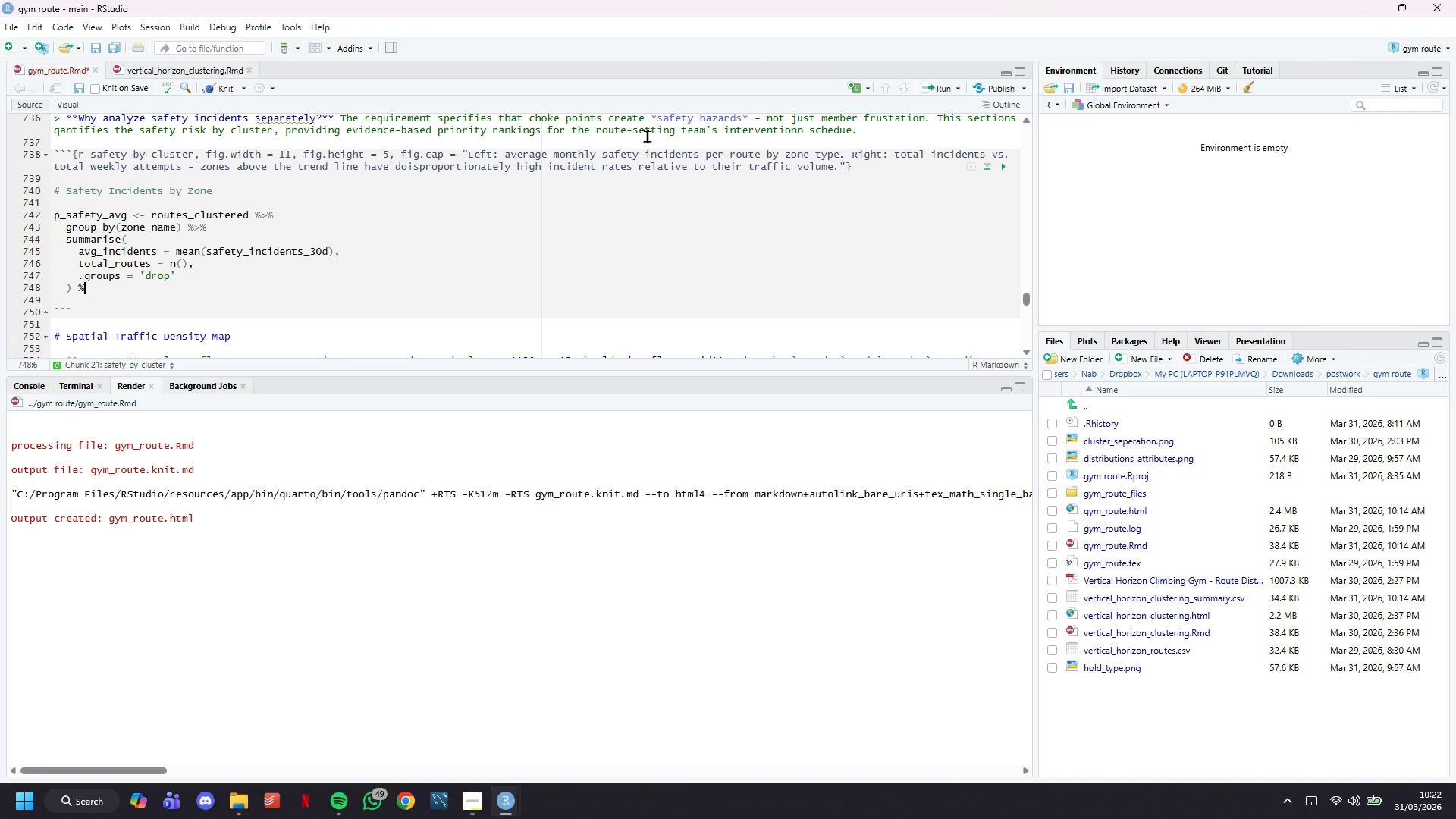 
key(Shift+Period)
 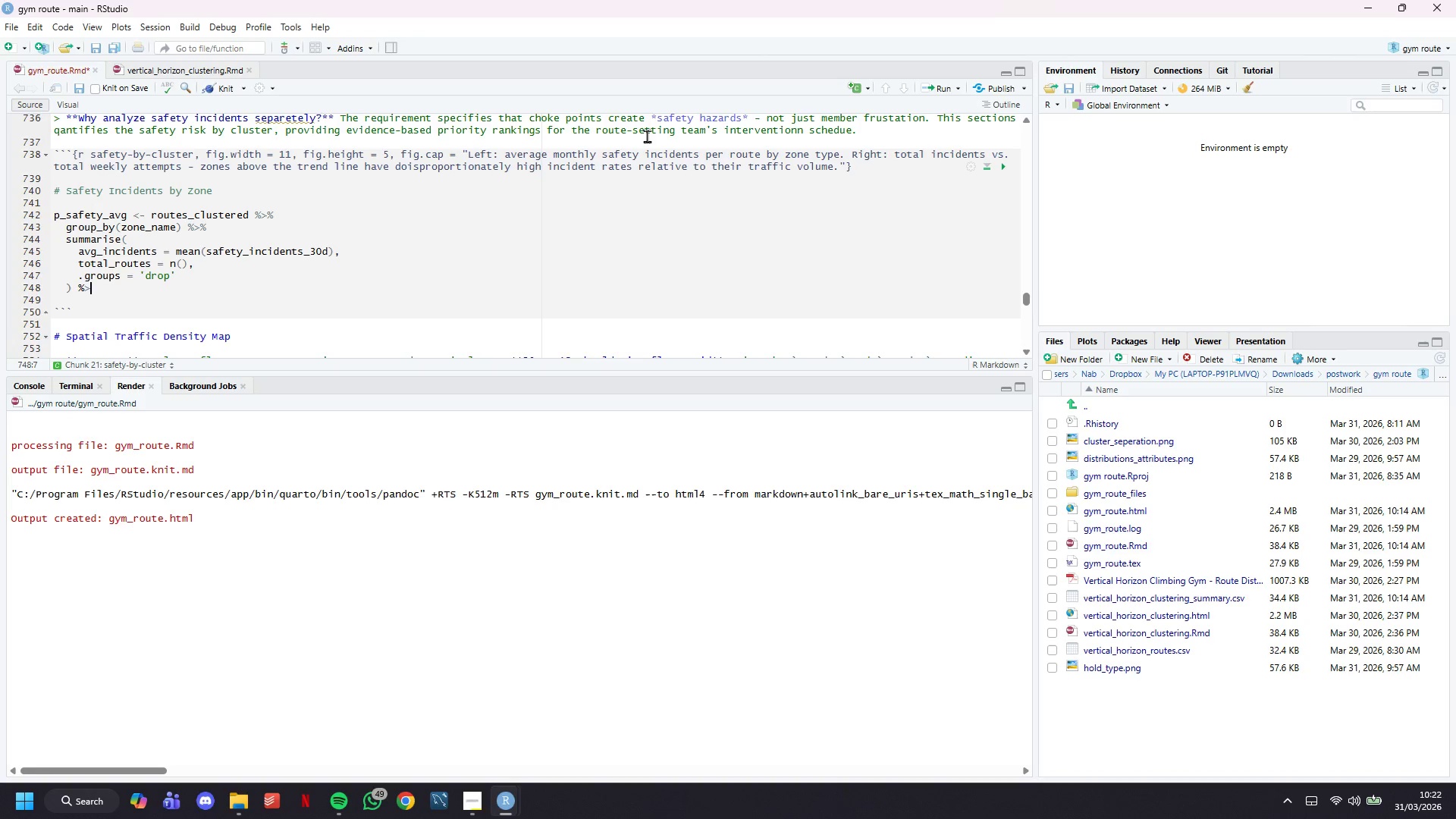 
key(Shift+5)
 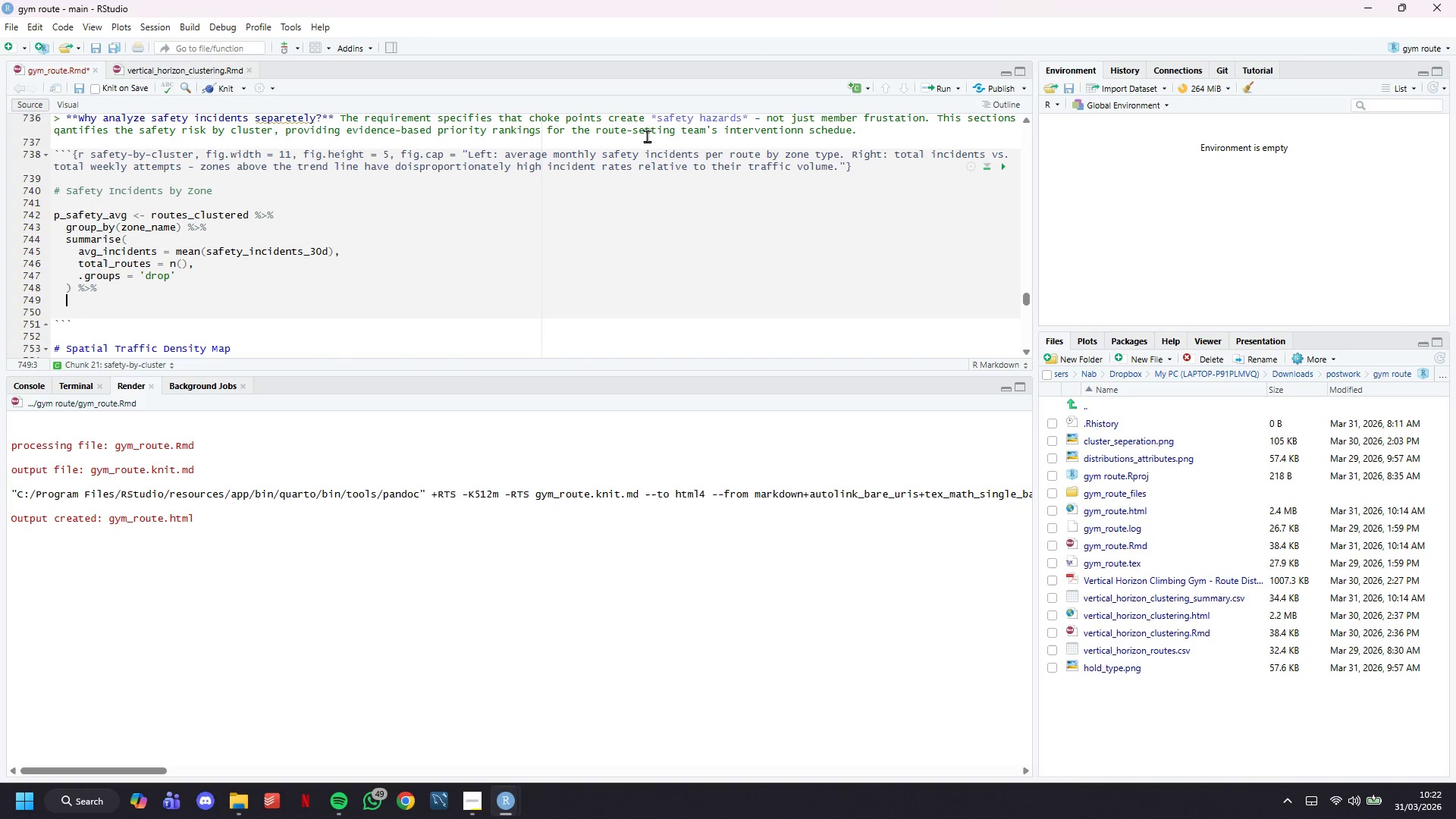 
key(Enter)
 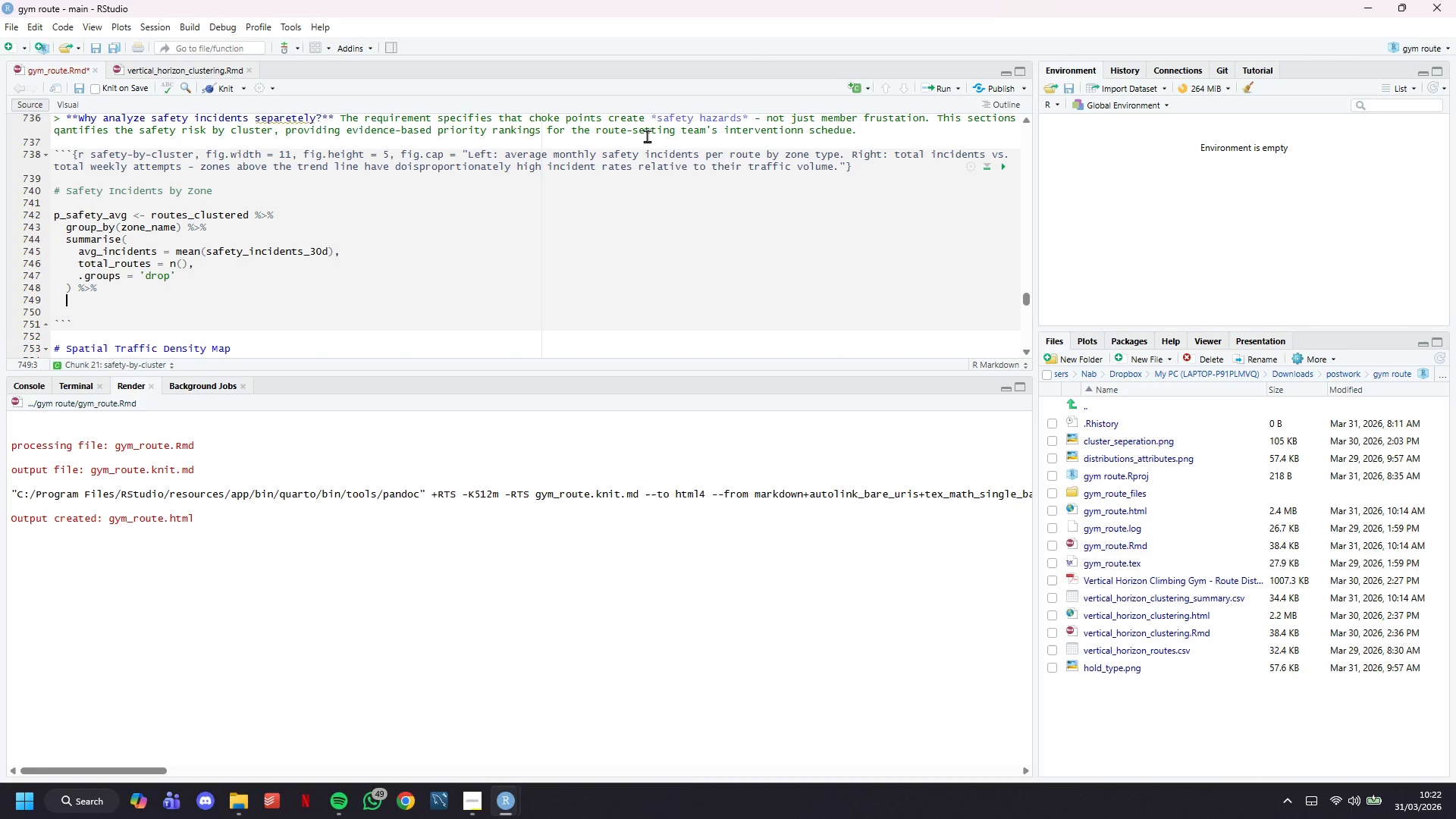 
type(ggplot()
 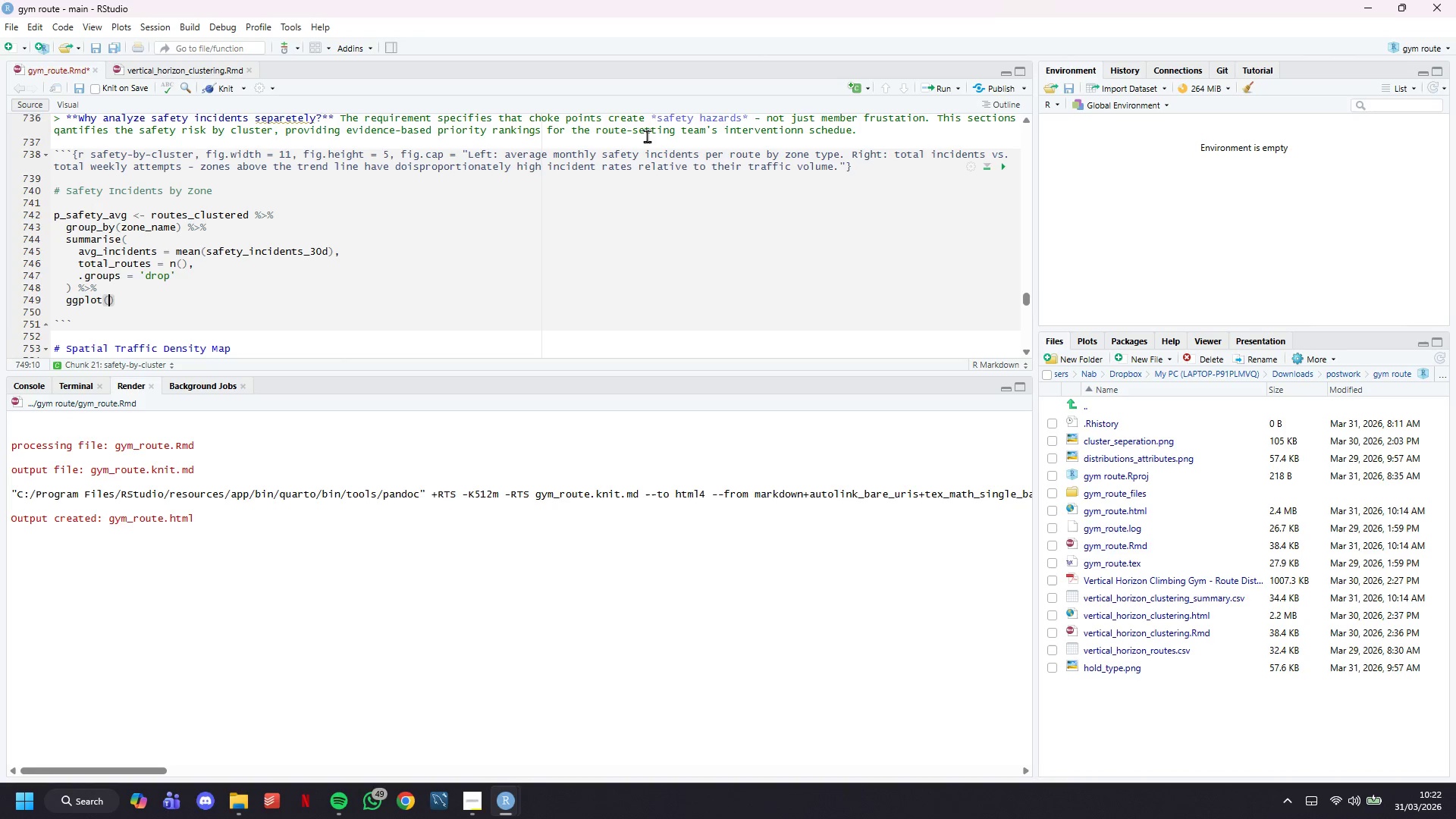 
wait(6.12)
 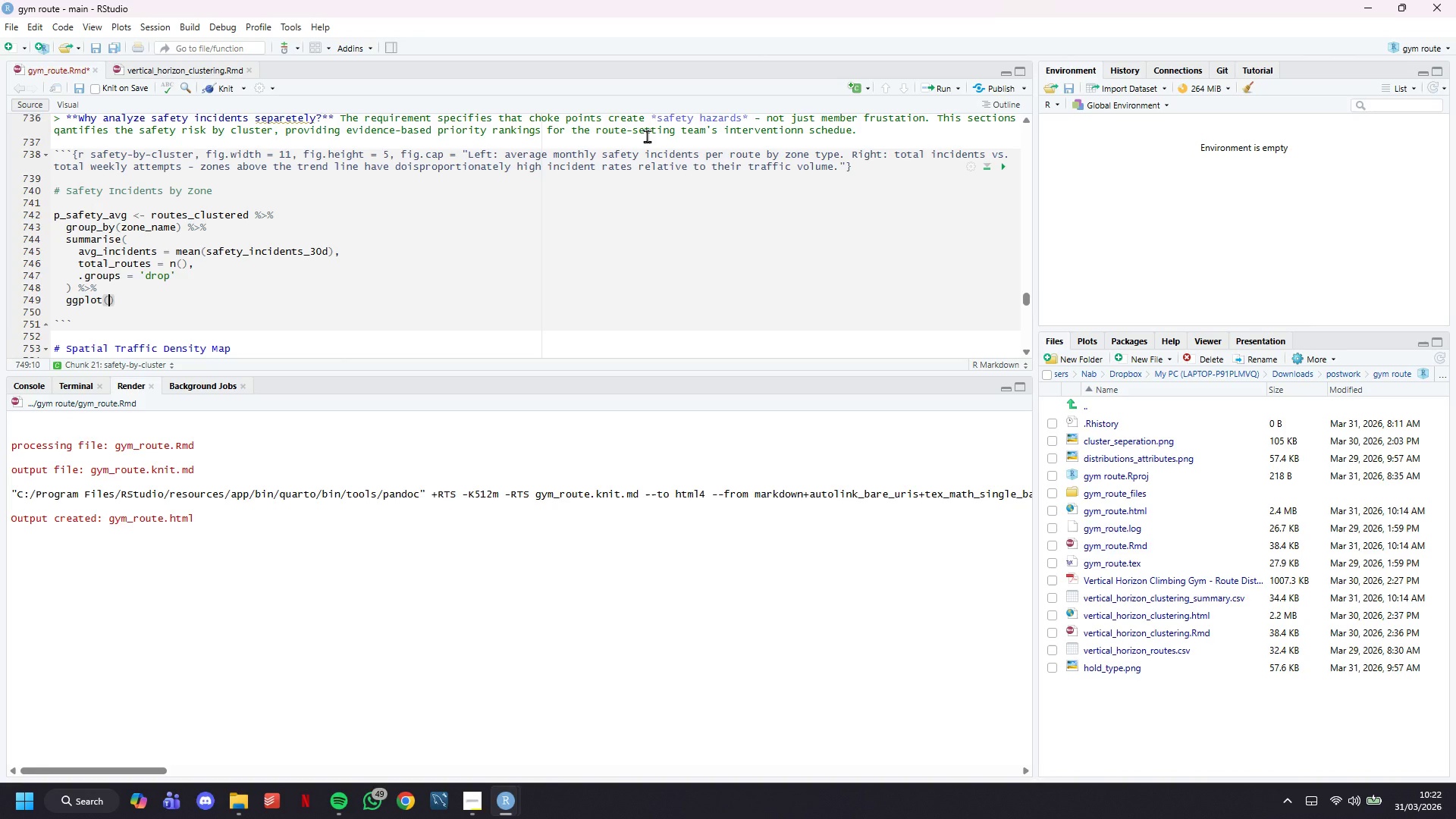 
type(aes(x = )
 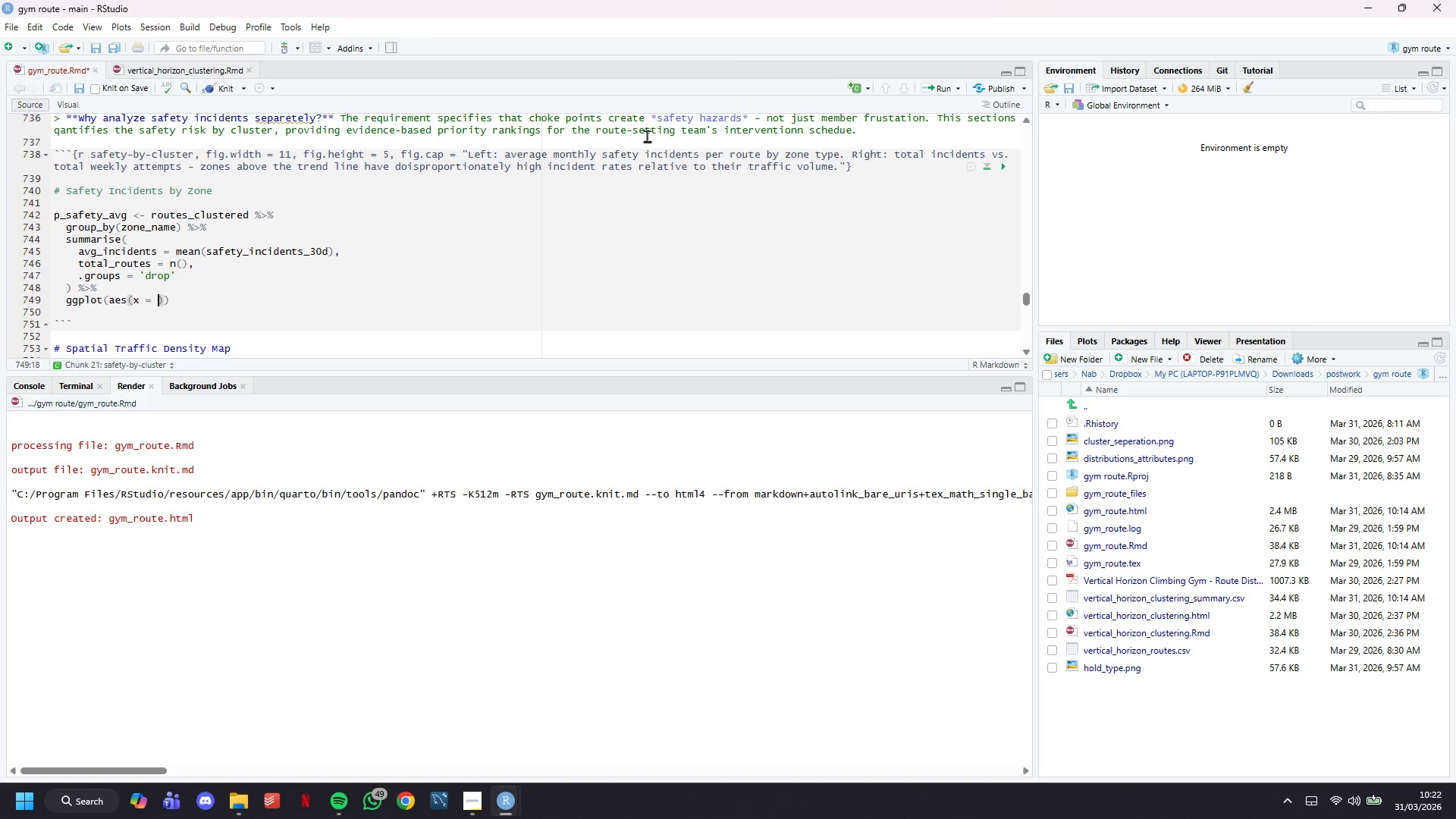 
type(reorder(zone_name, )
 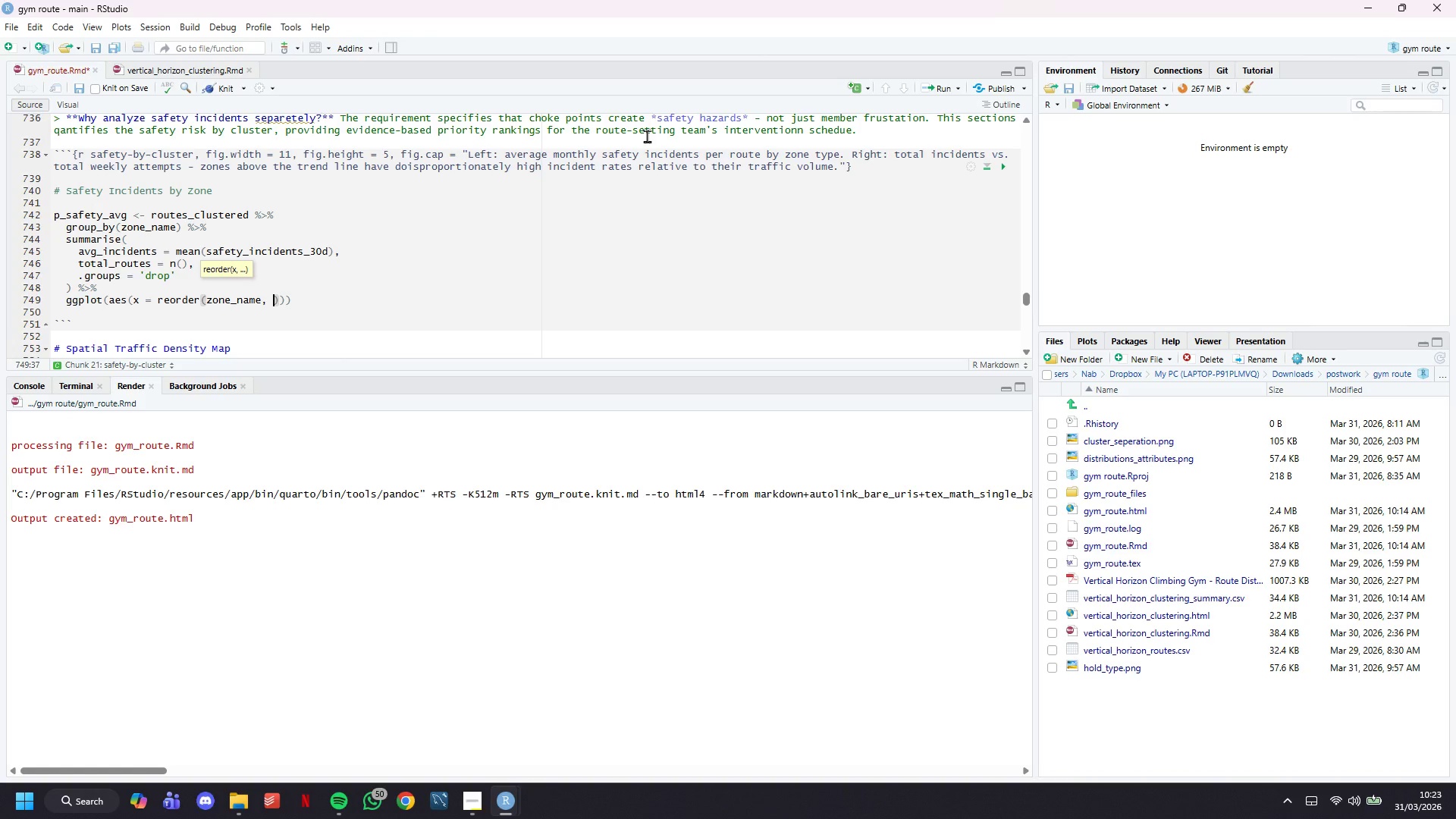 
type(avg_inci)
key(Tab)
 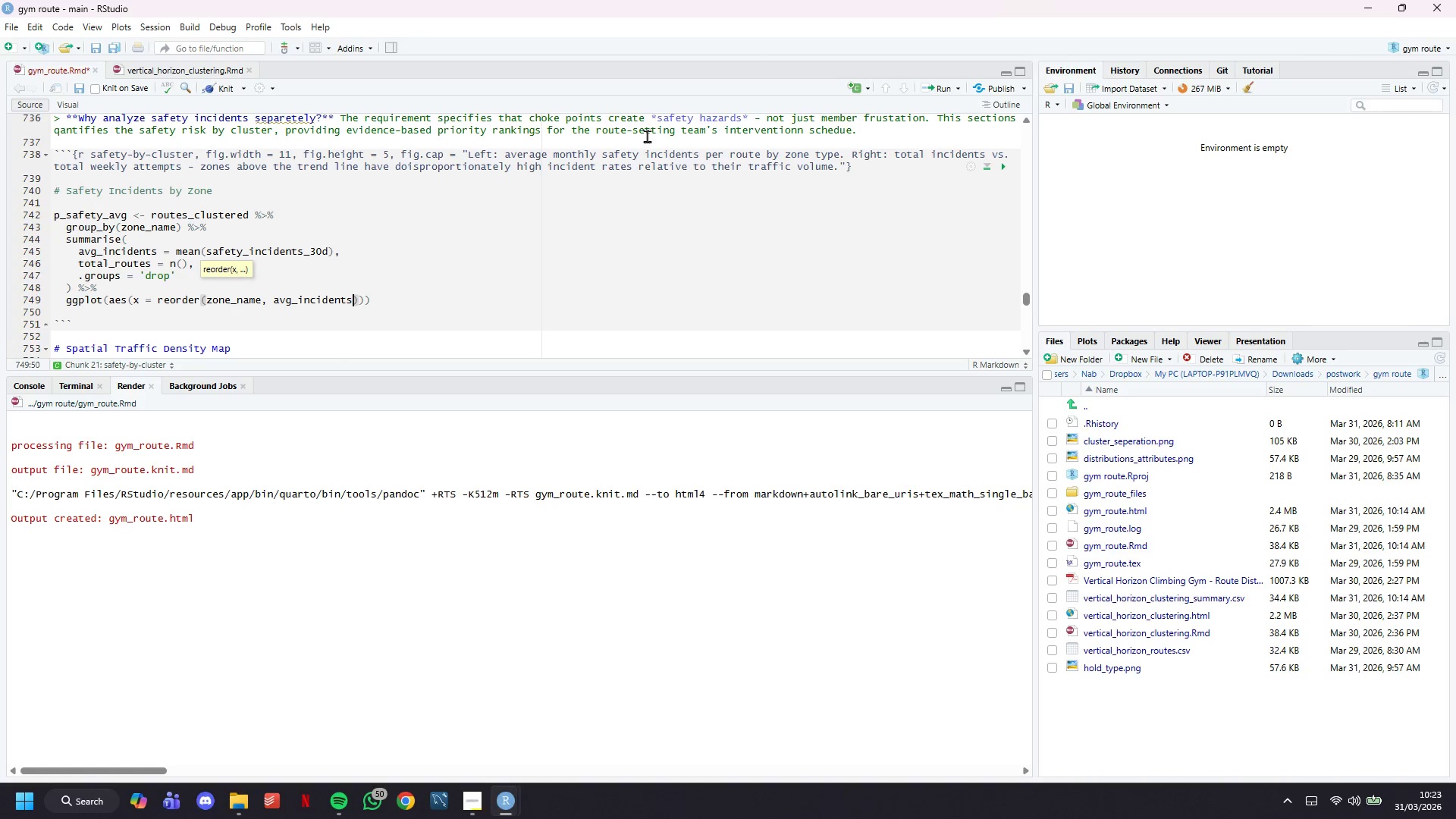 
key(ArrowRight)
 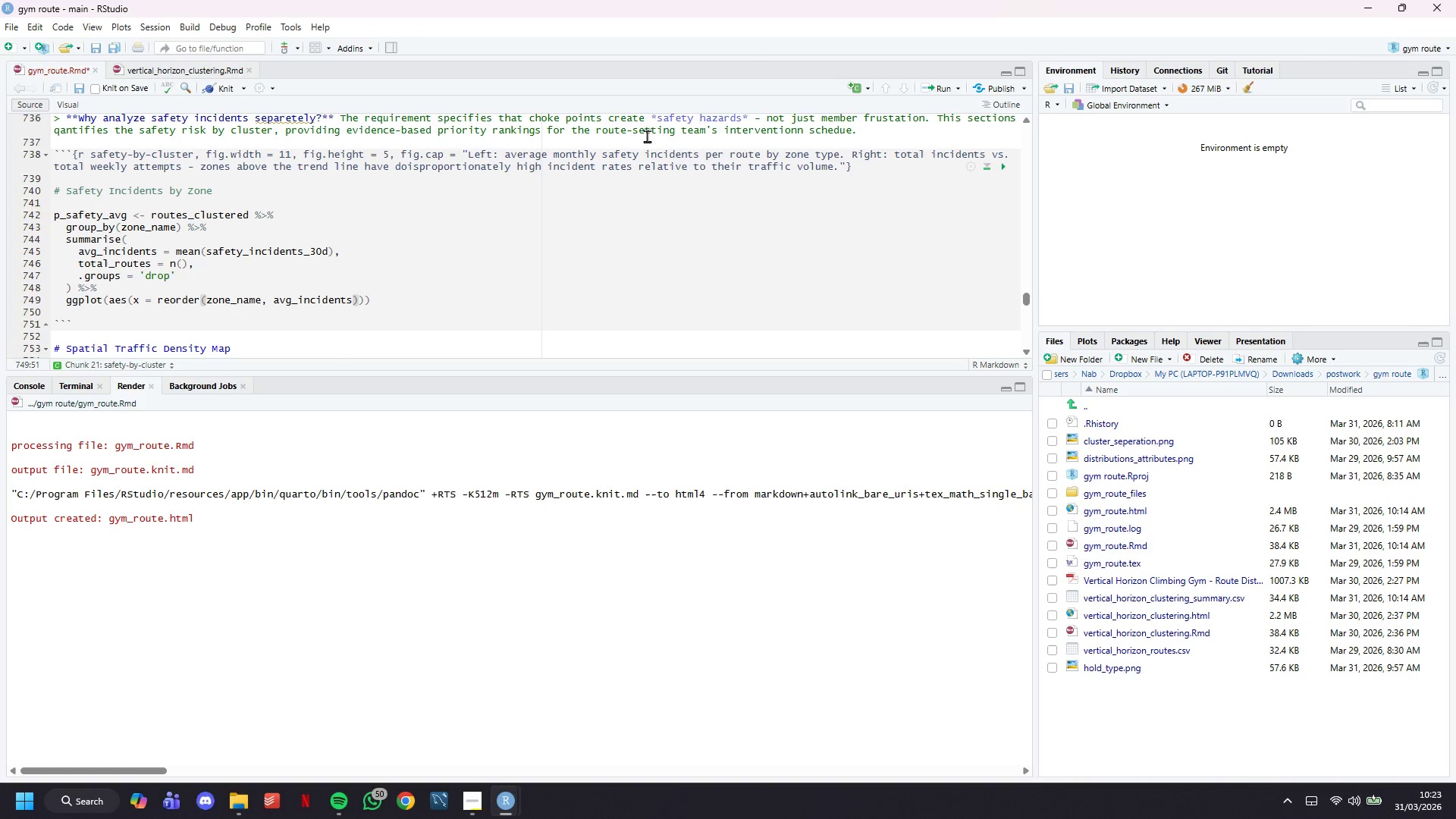 
key(Comma)
 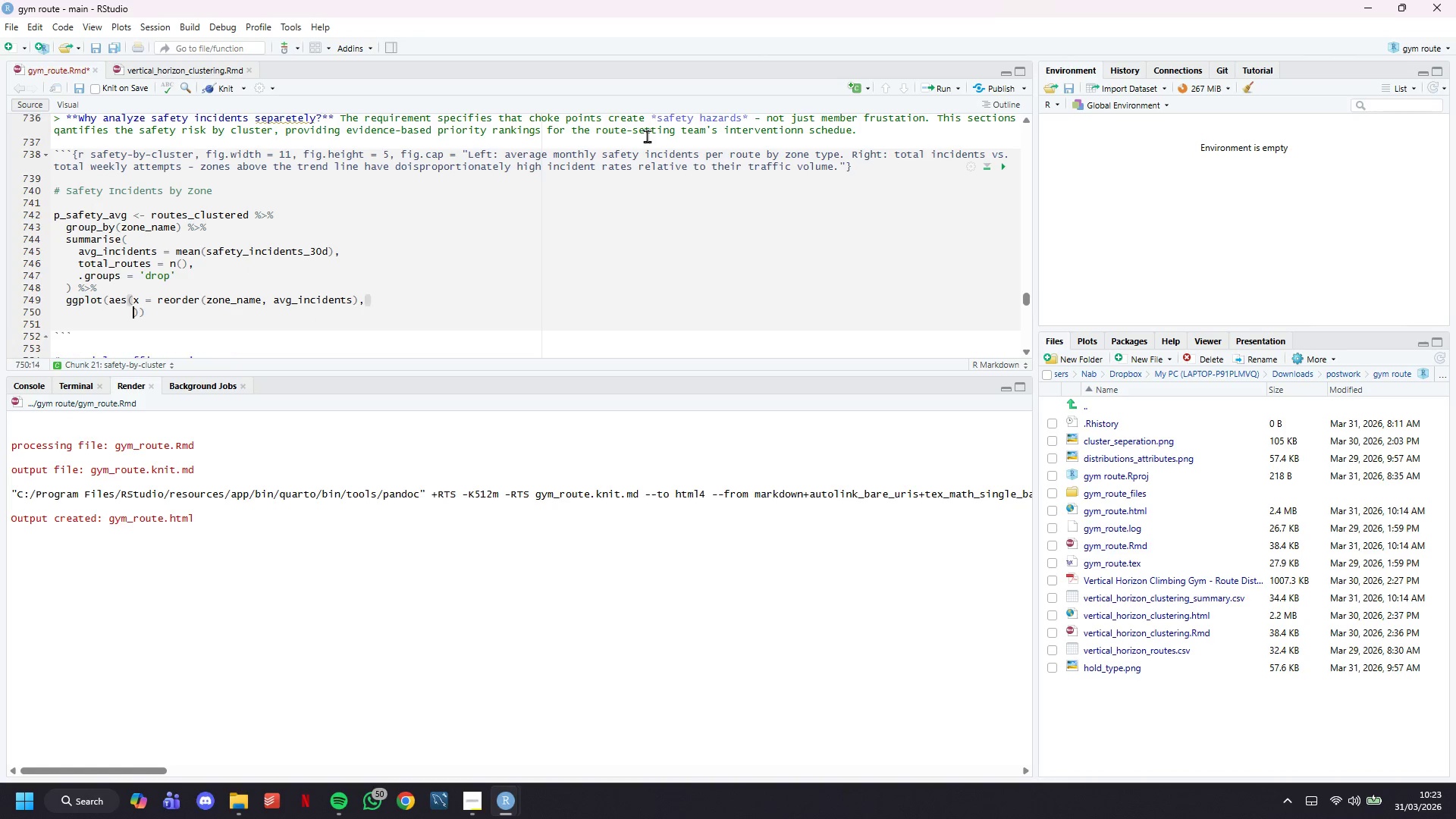 
key(Enter)
 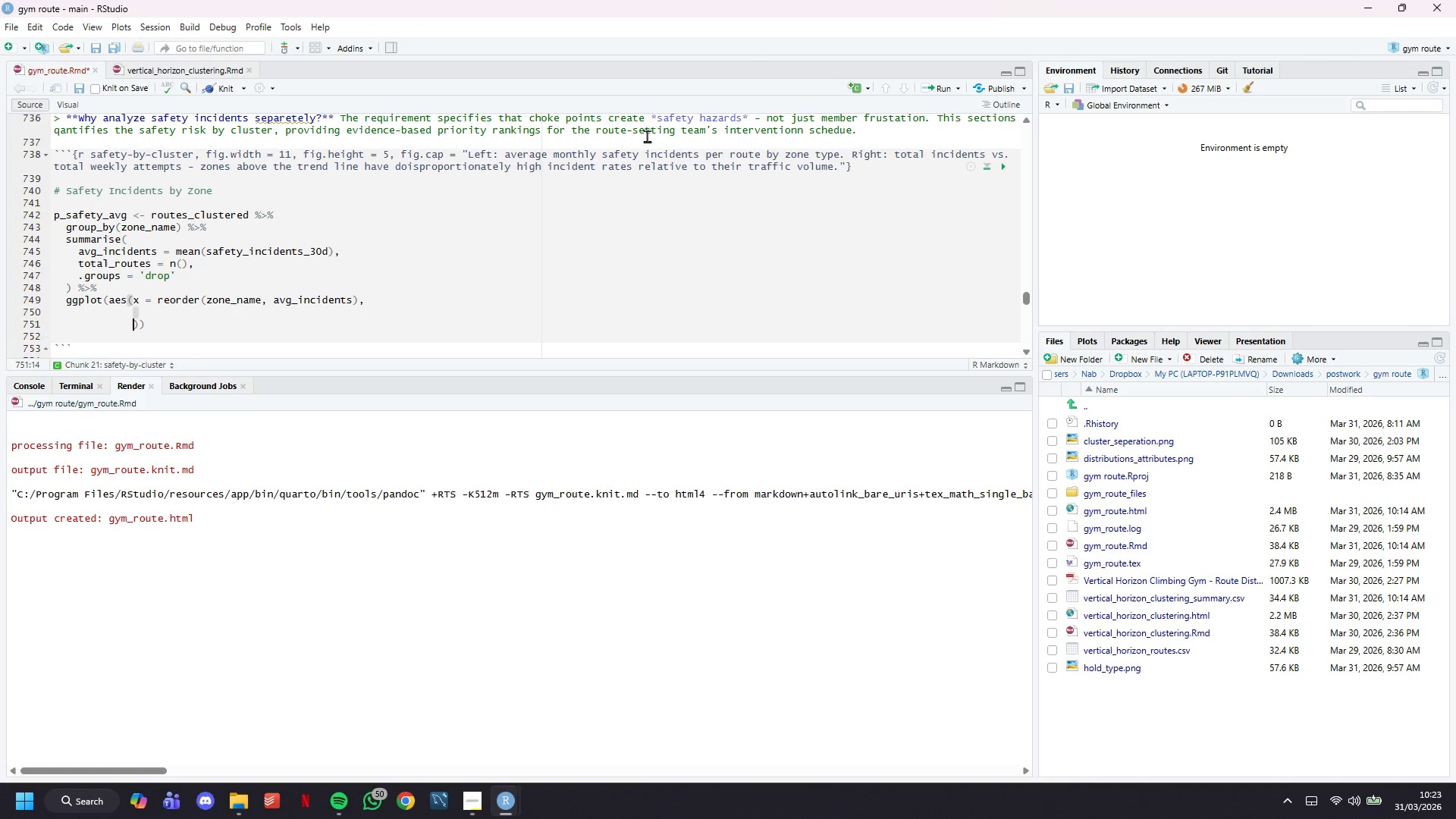 
key(Enter)
 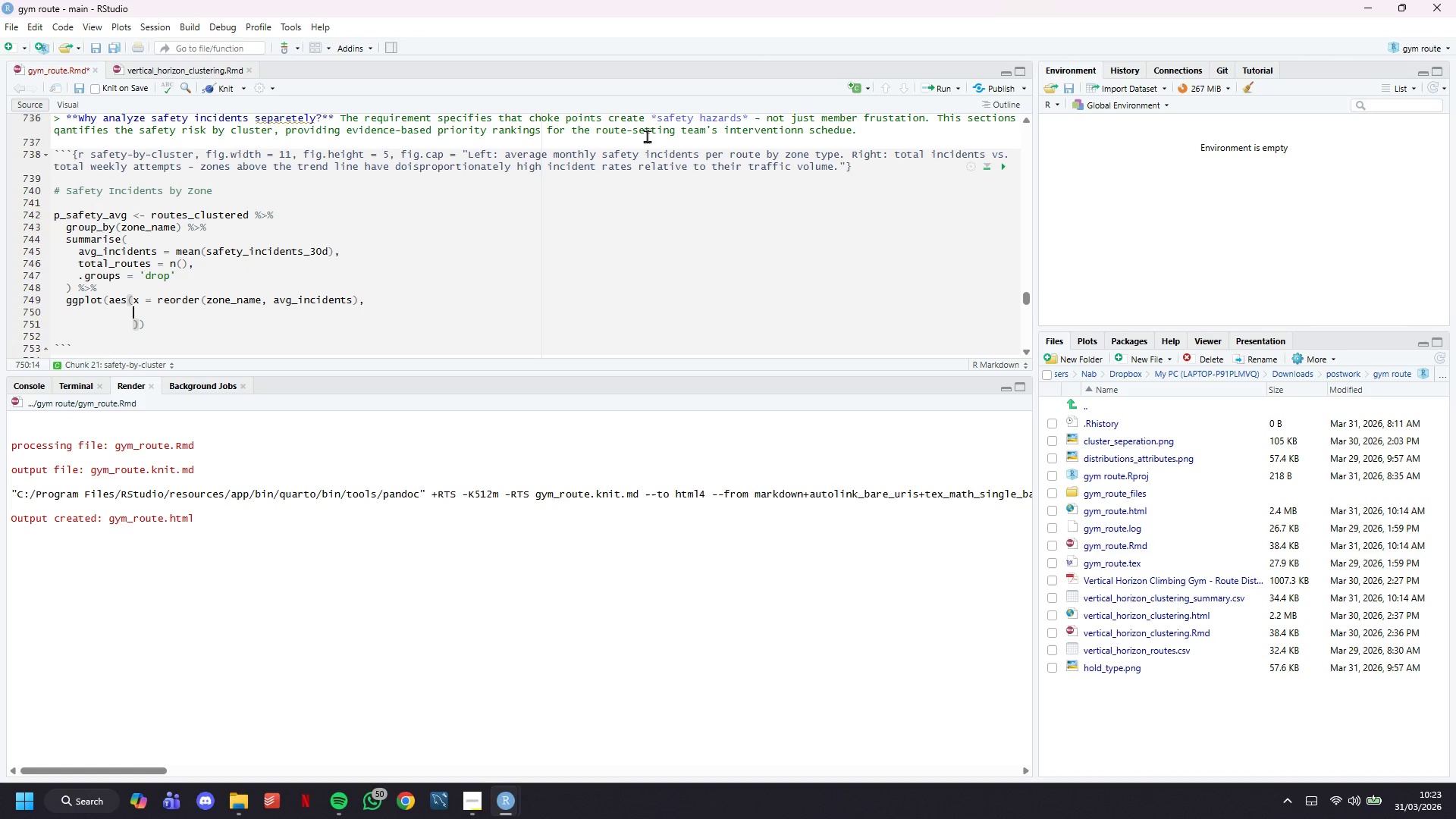 
key(ArrowUp)
 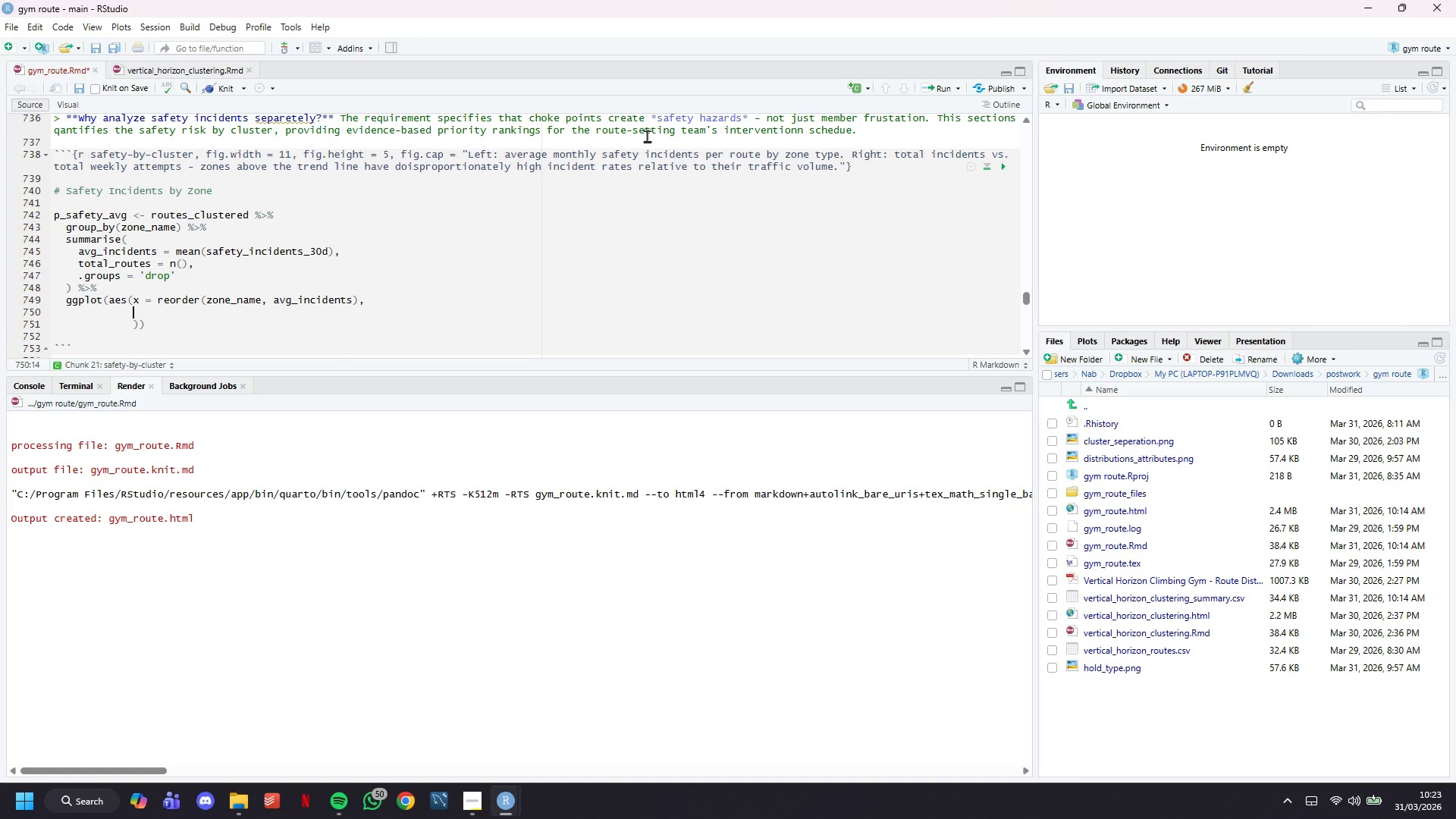 
type(y = avg_incidnets)
 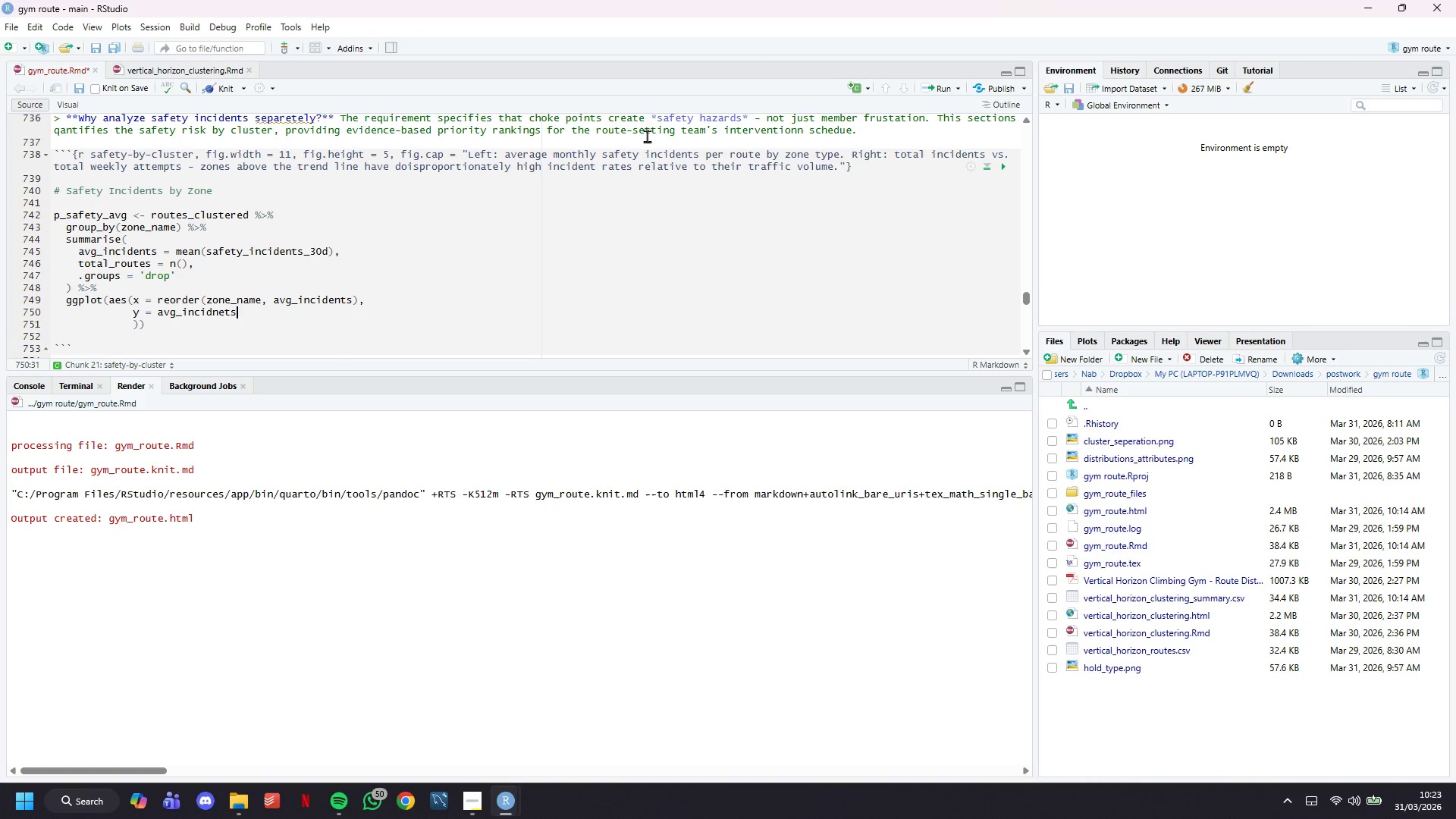 
wait(14.73)
 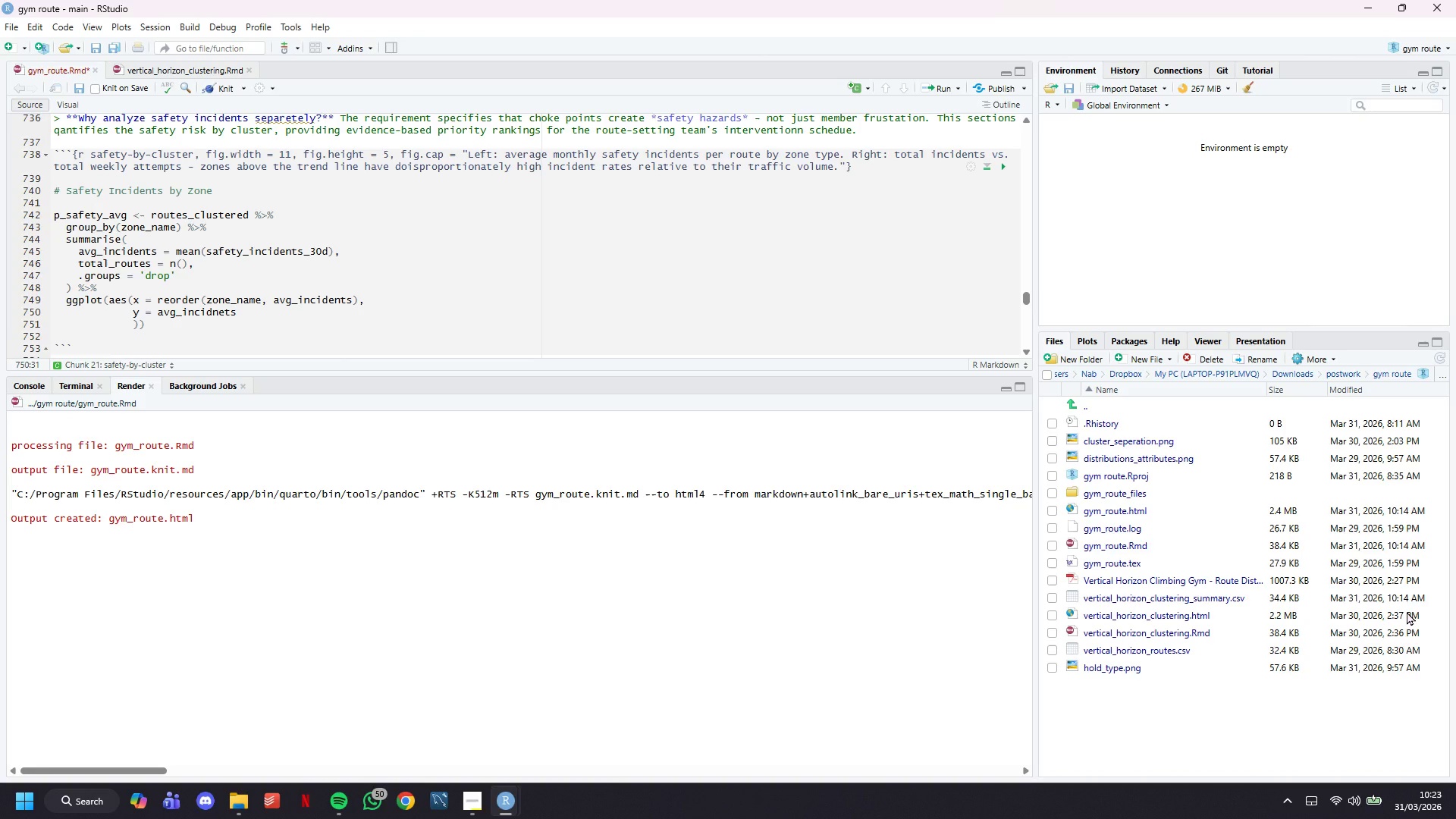 
key(Backspace)
key(Backspace)
key(Backspace)
key(Backspace)
key(Backspace)
key(Backspace)
type(idents, )
 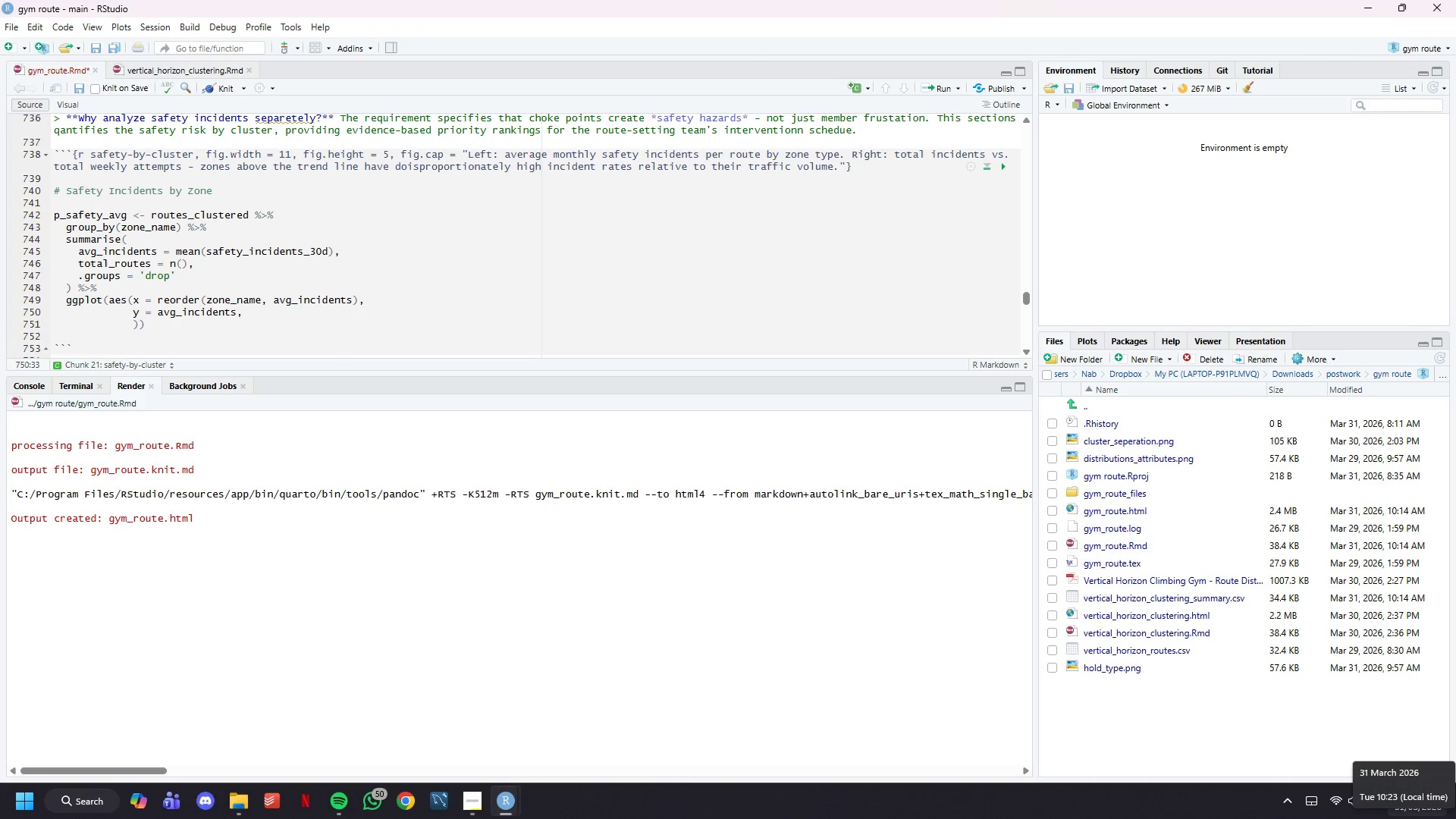 
type(fill = zone_name)
 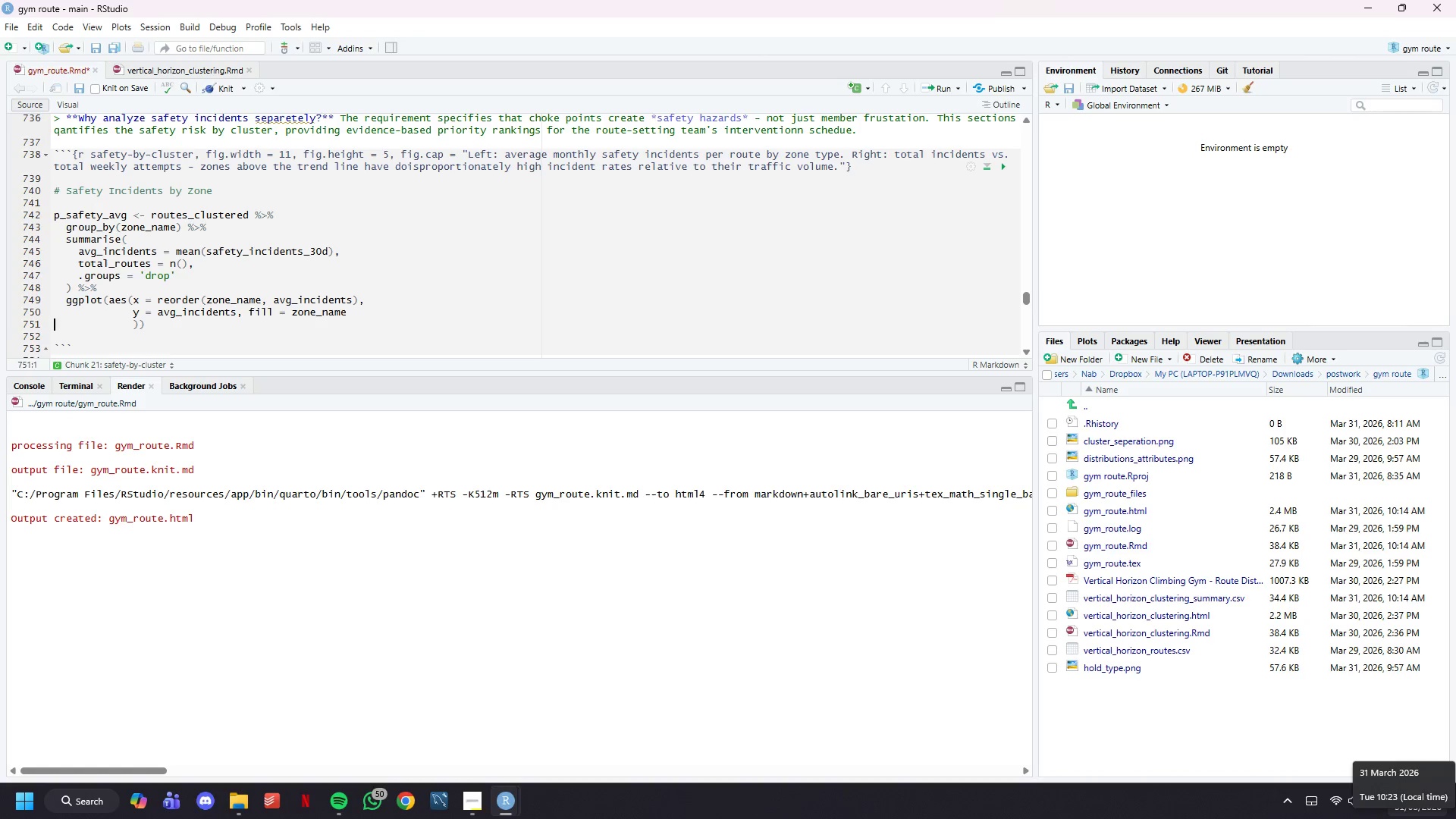 
key(ArrowRight)
 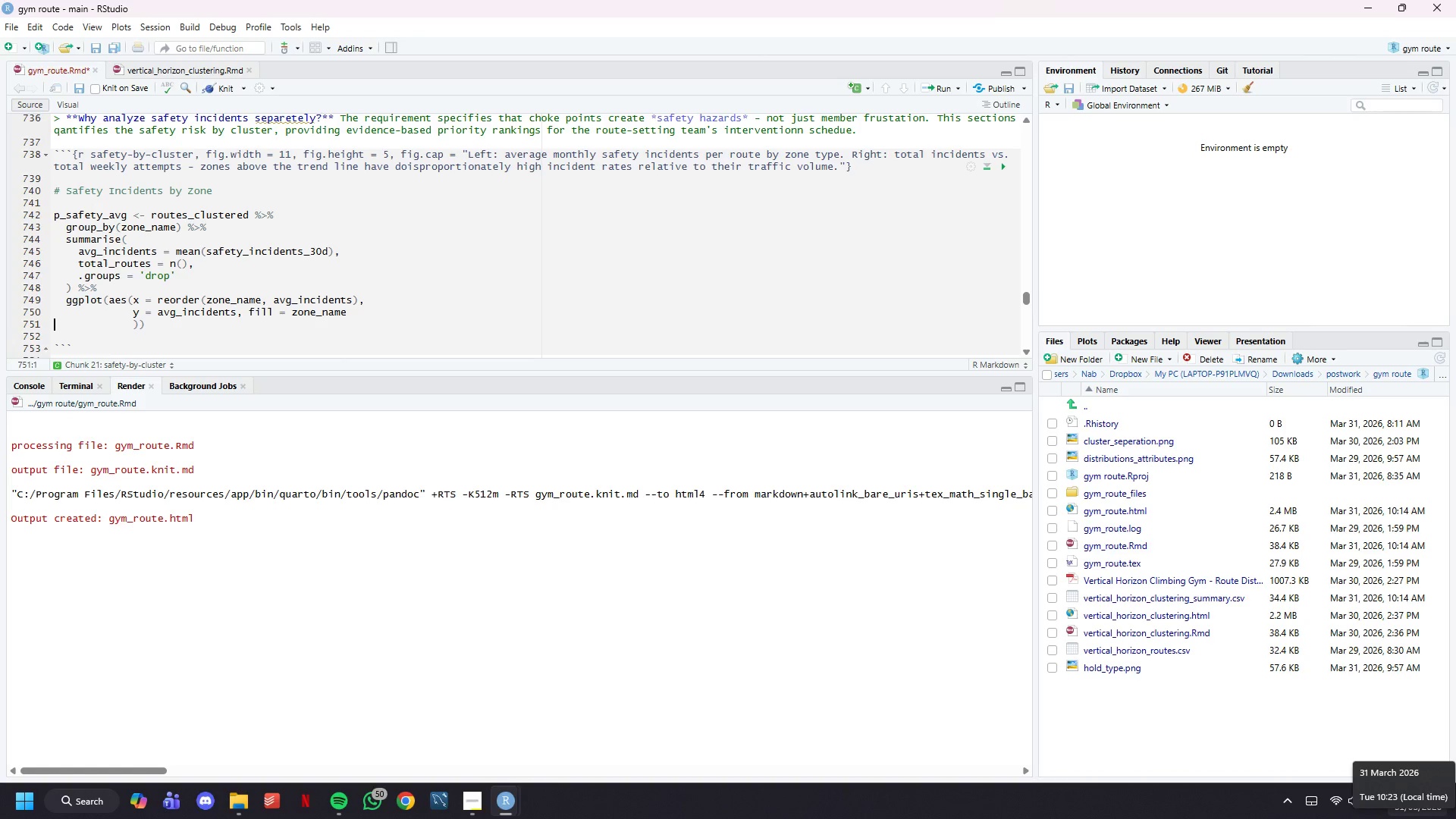 
key(ArrowDown)
 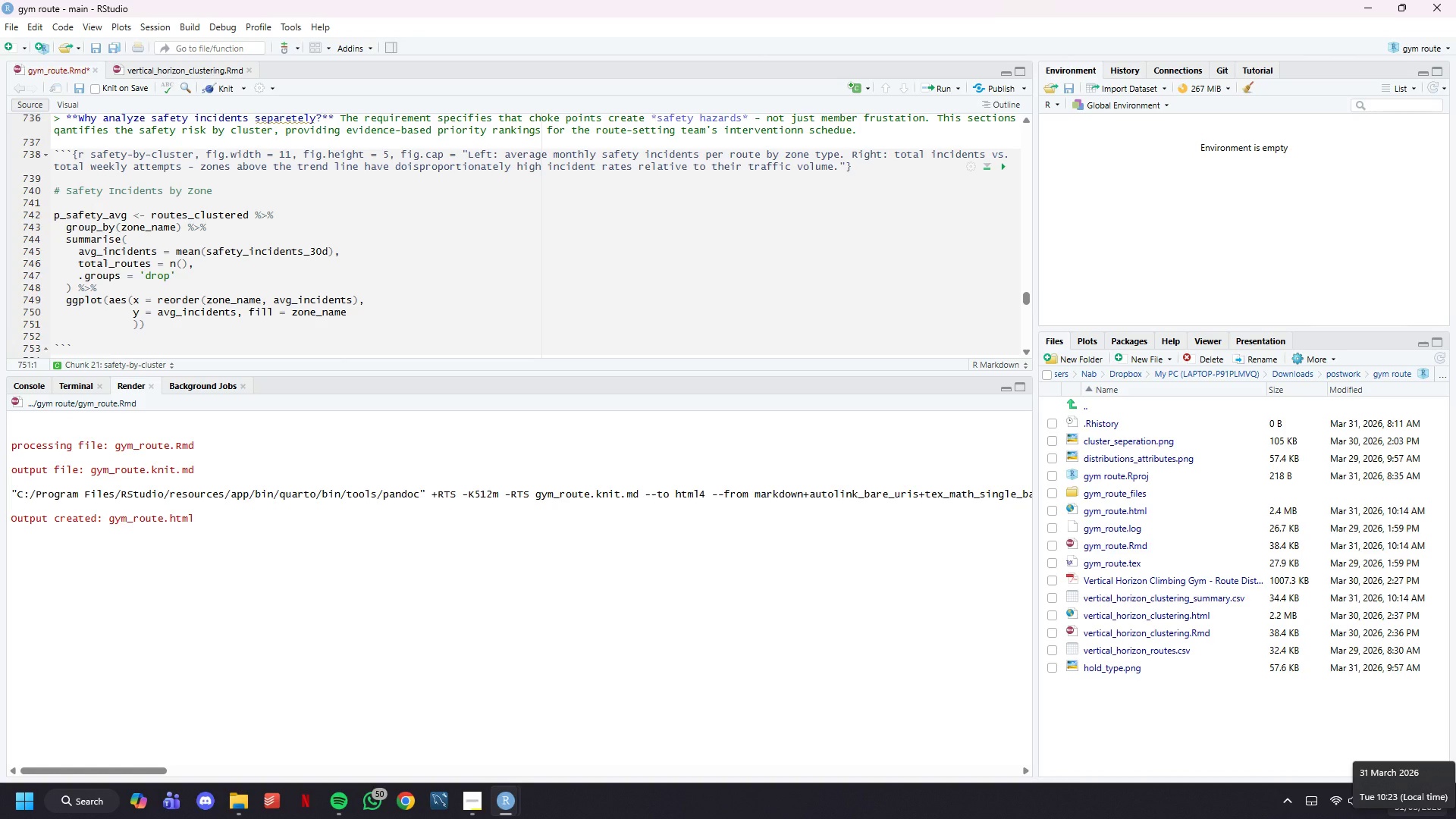 
key(ArrowLeft)
 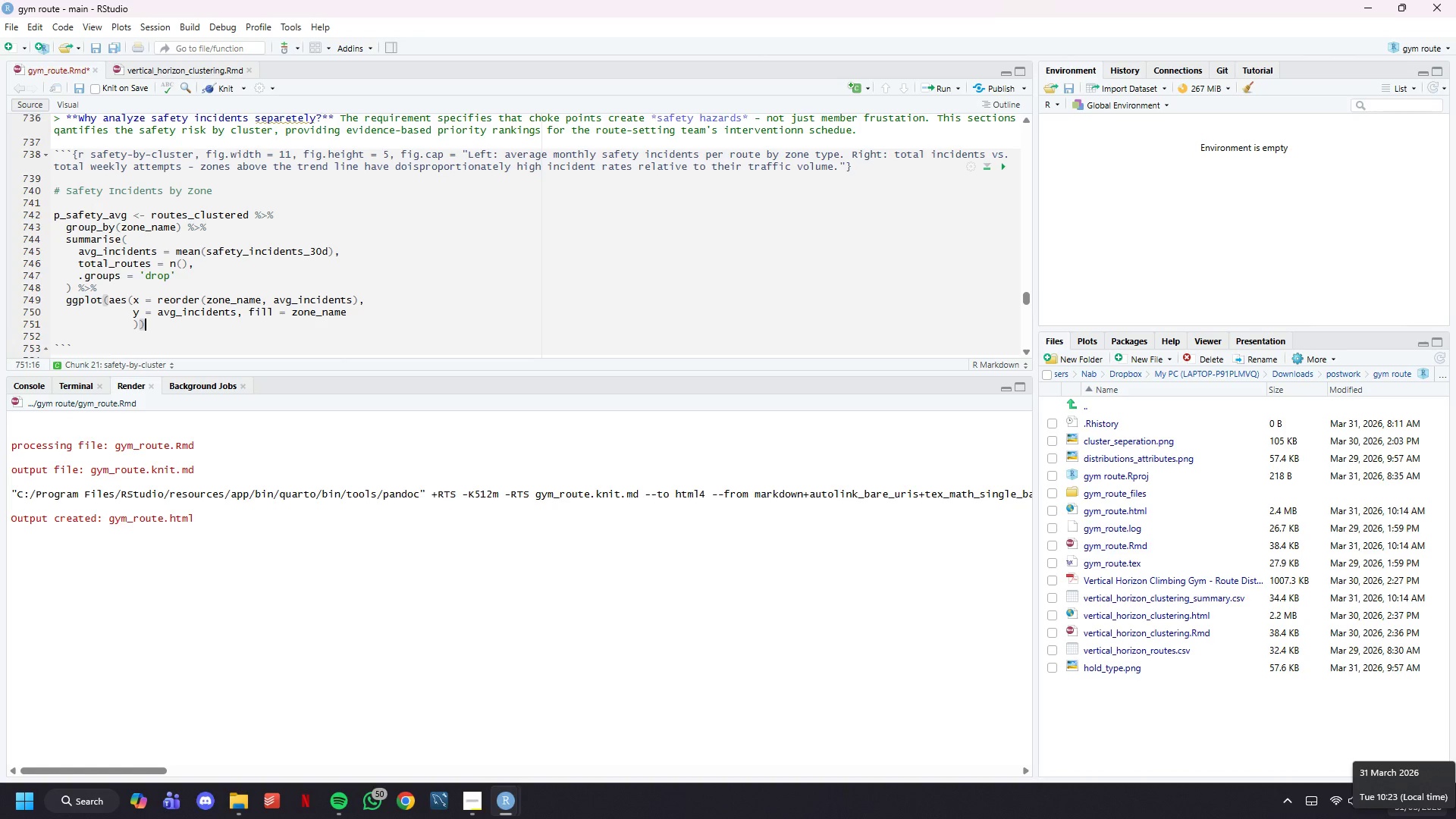 
key(ArrowLeft)
 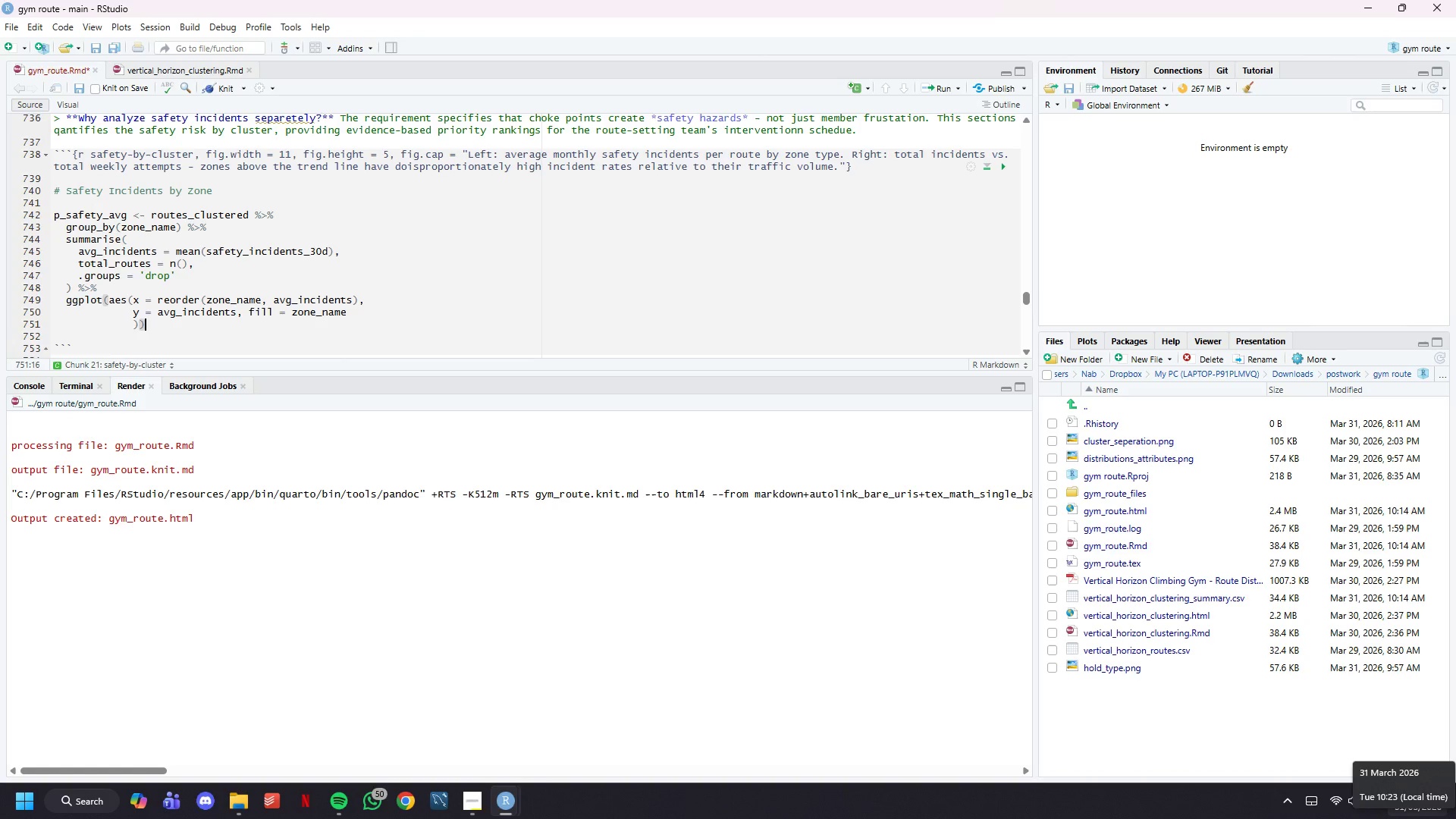 
key(ArrowLeft)
 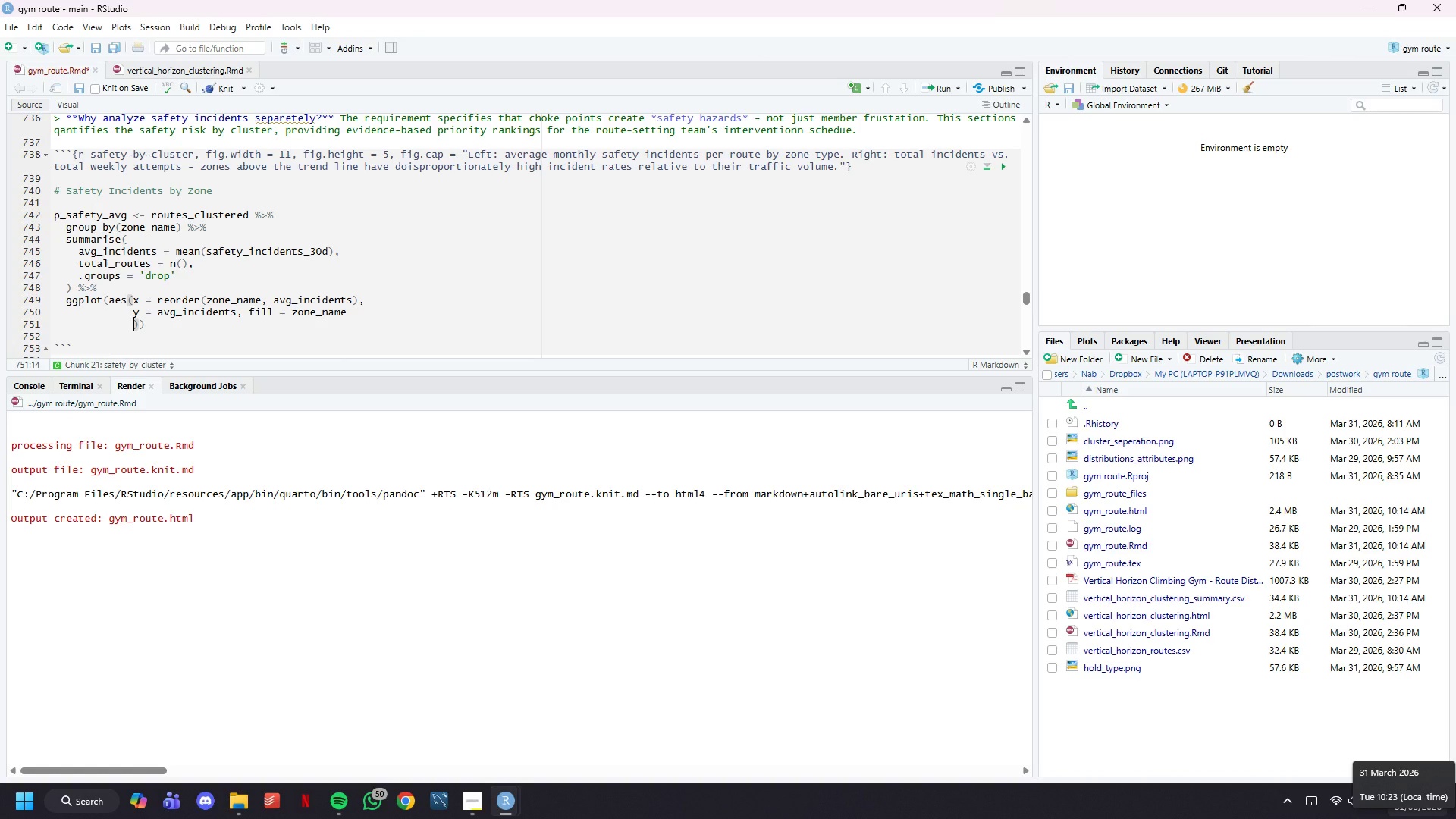 
key(Backspace)
 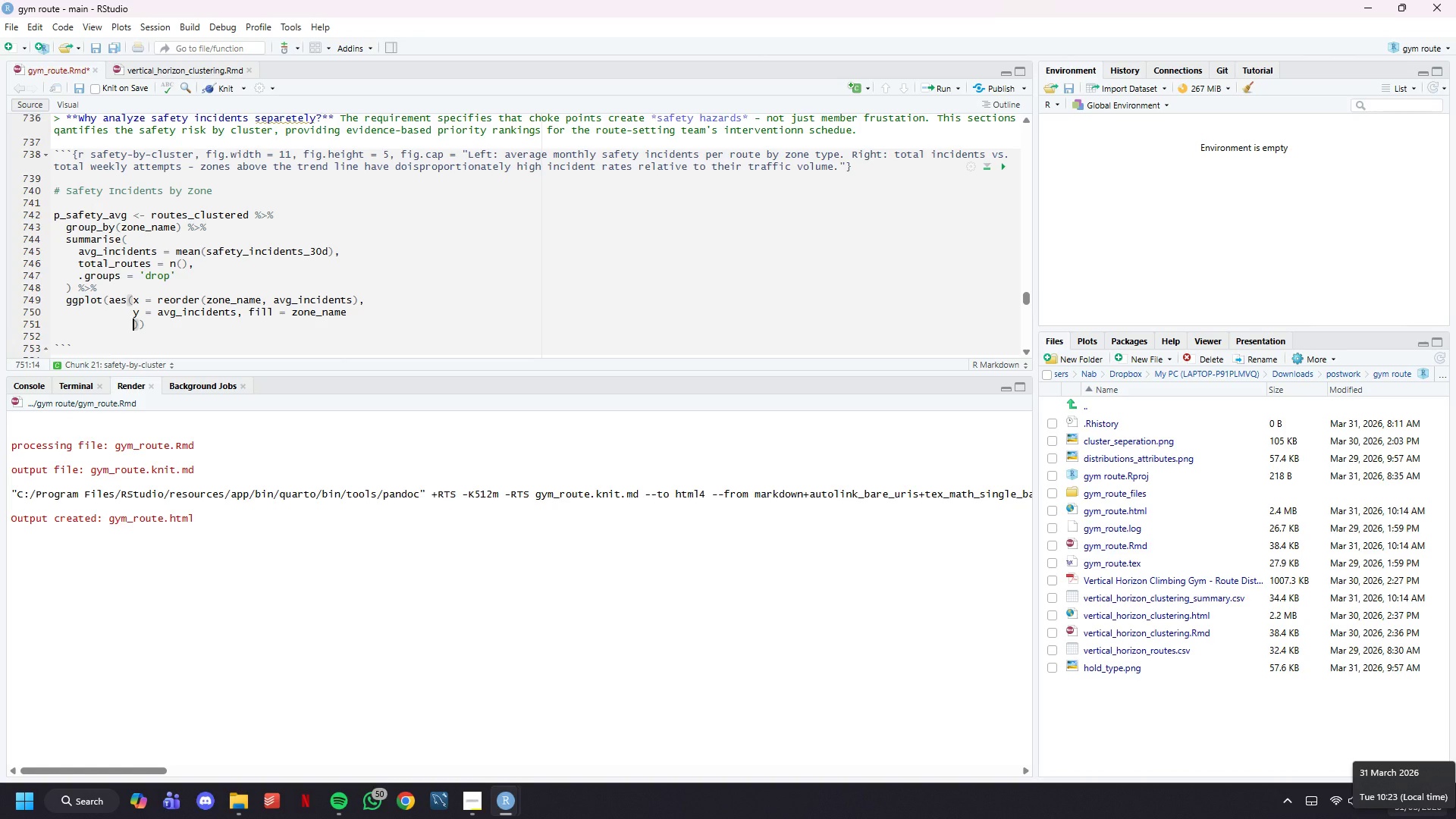 
key(Backspace)
 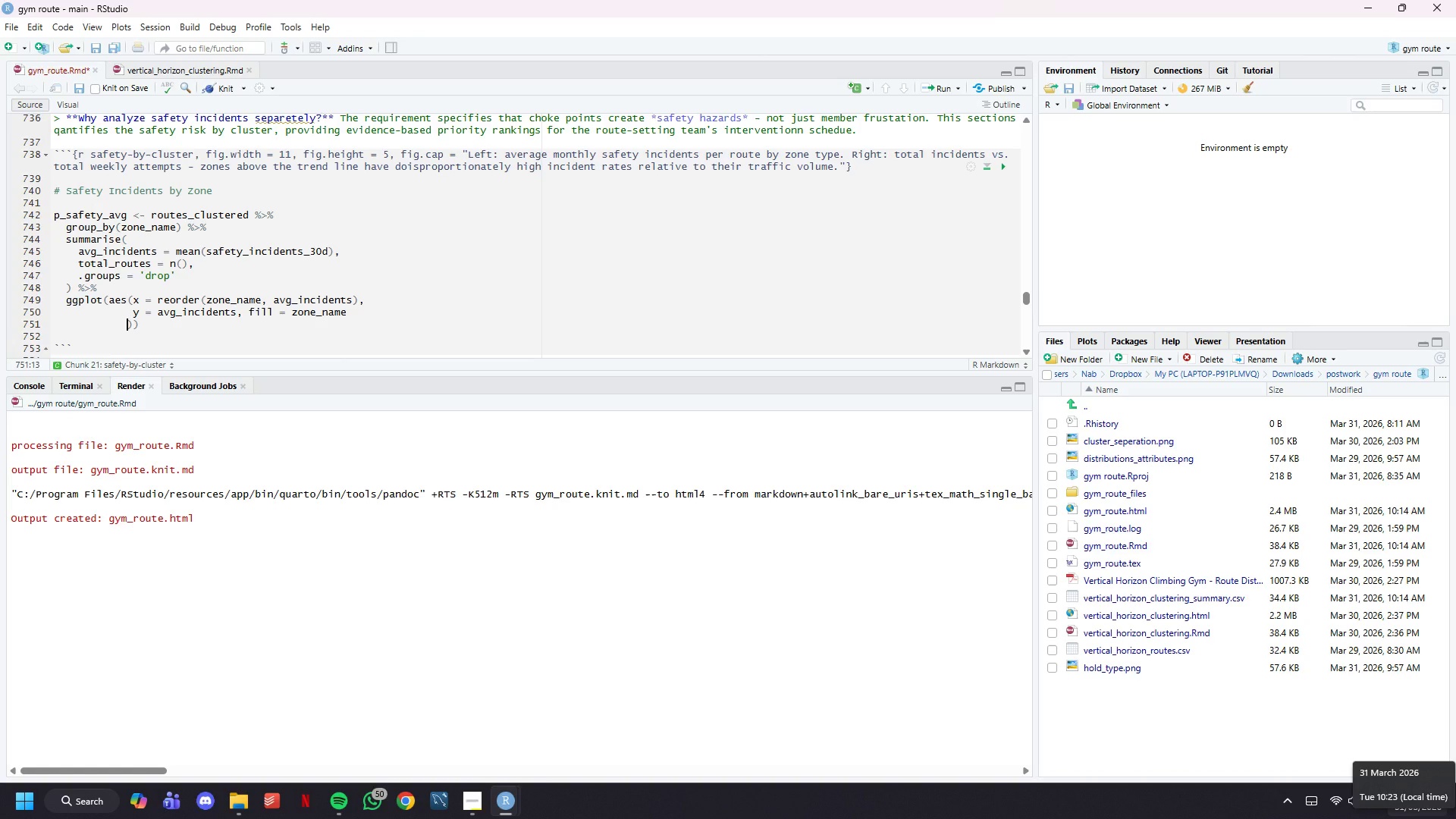 
key(Backspace)
 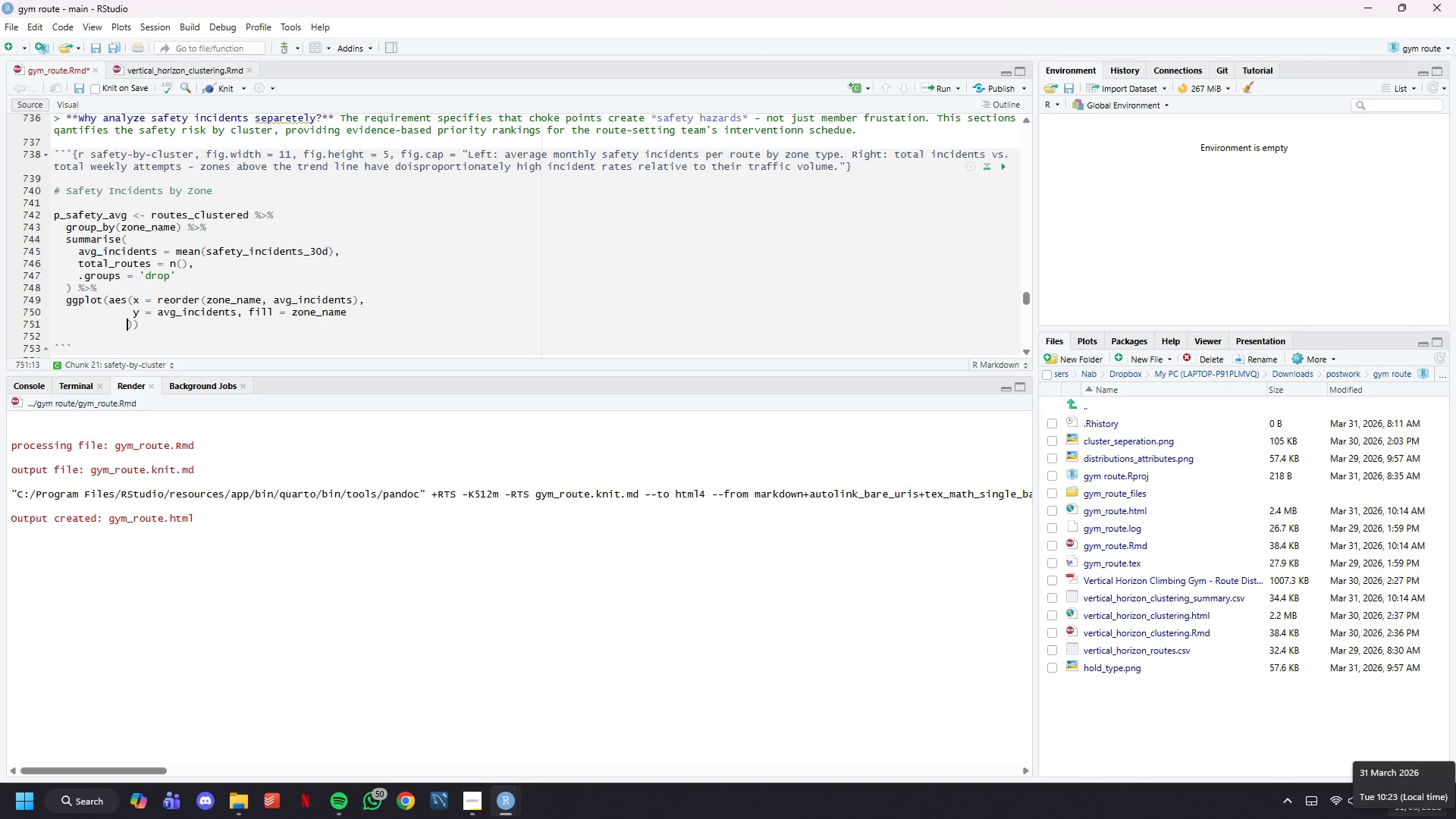 
key(Backspace)
 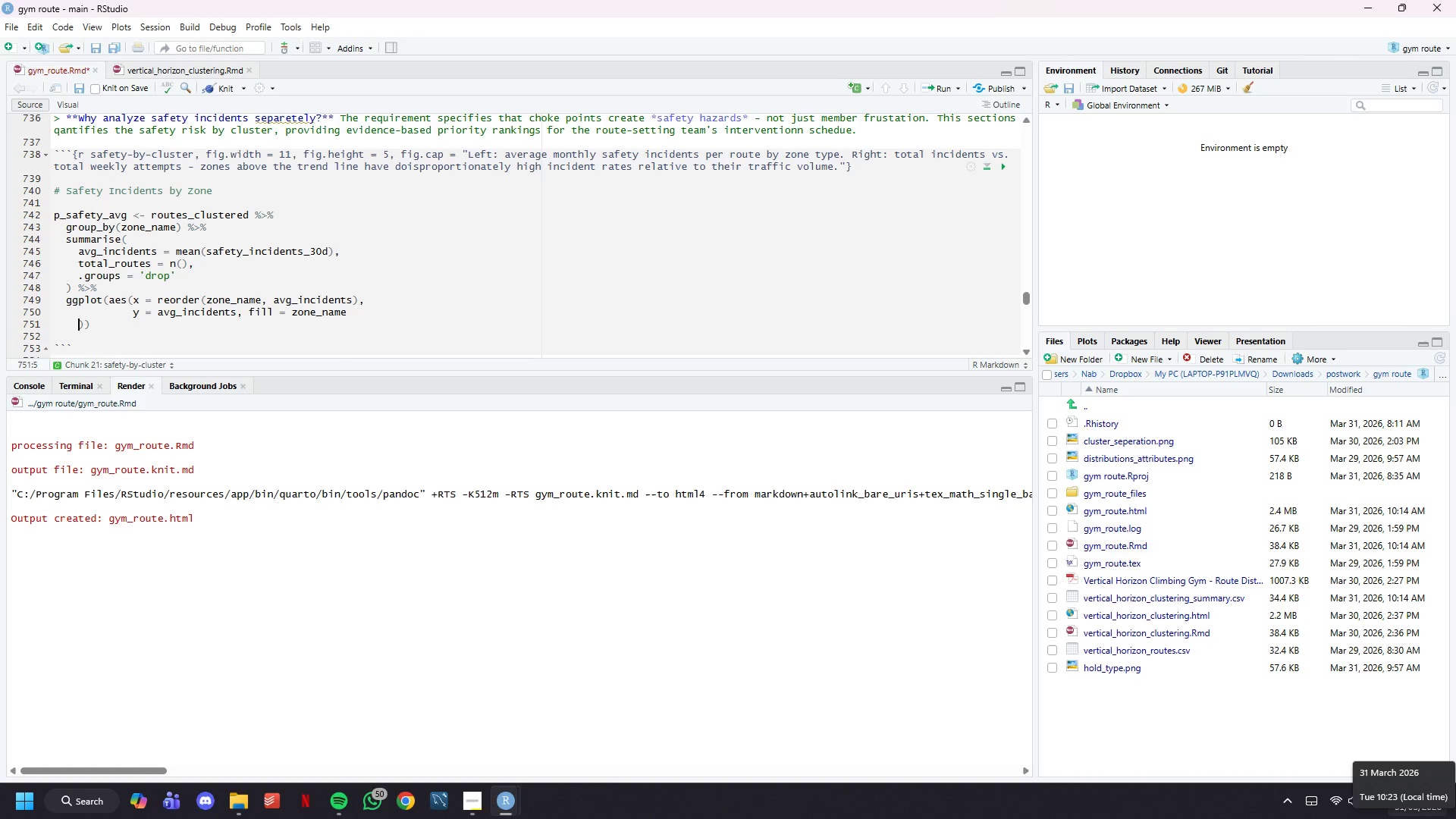 
key(Backspace)
 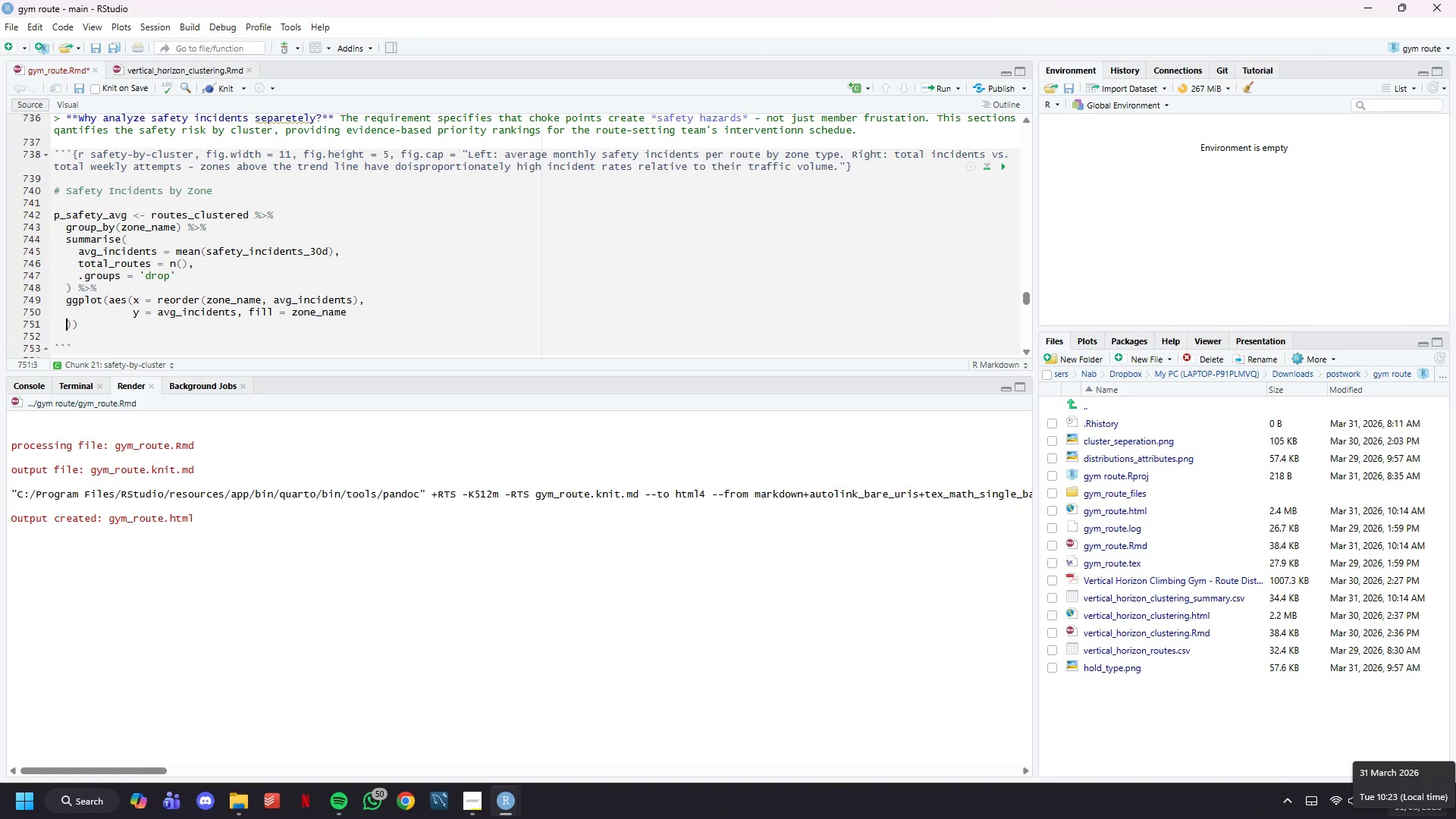 
key(Backspace)
 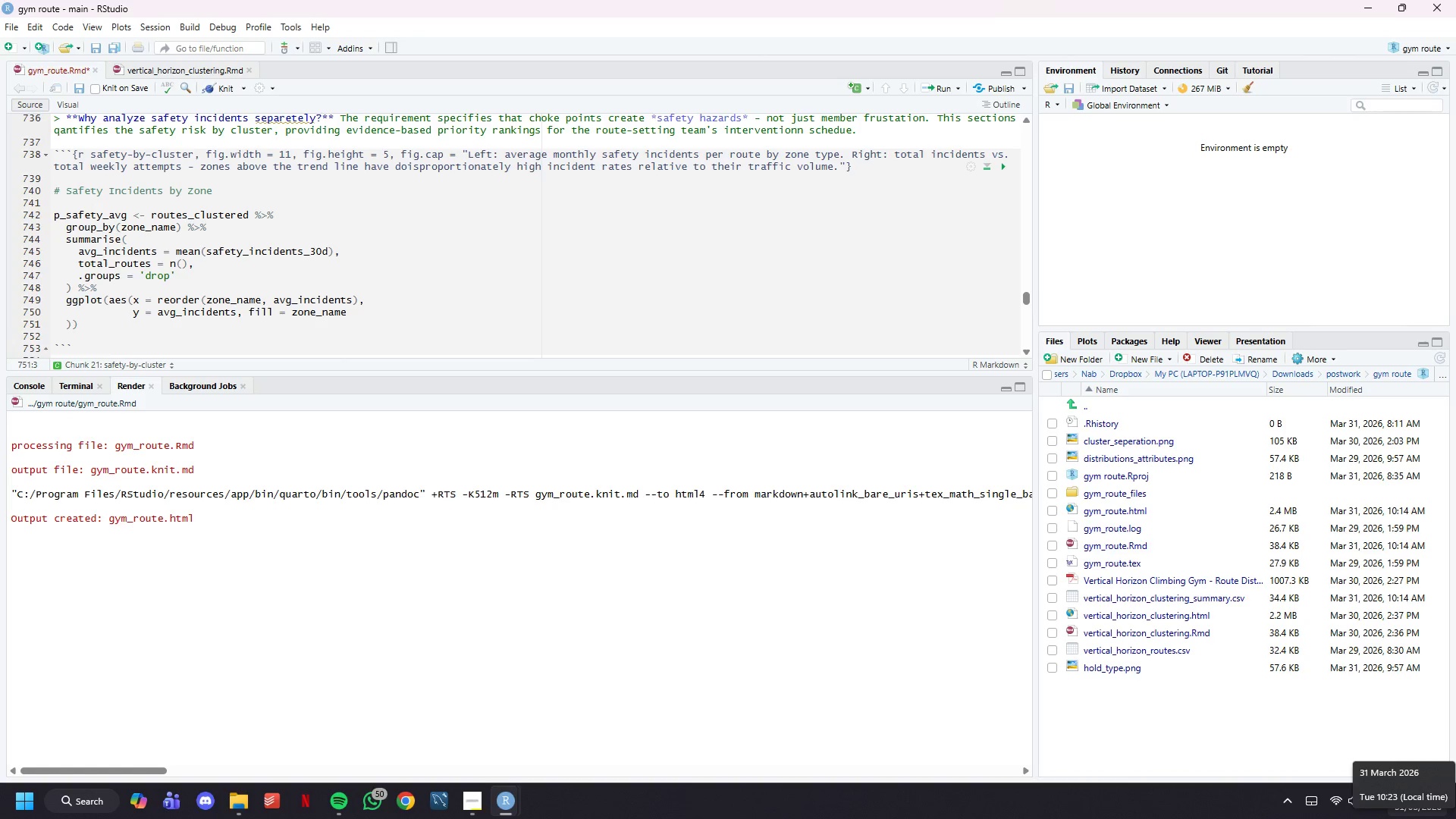 
key(Backspace)
 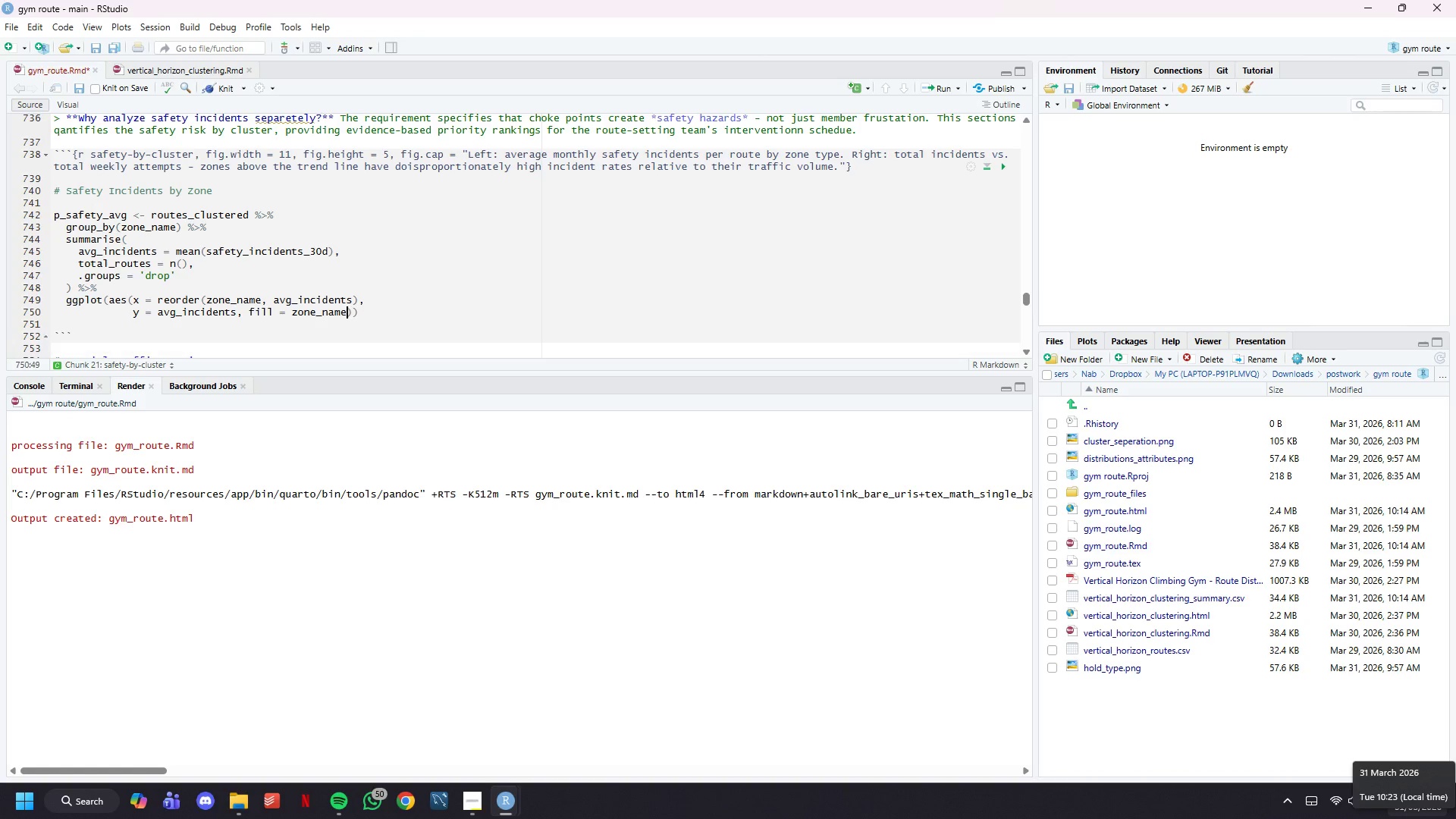 
key(Backspace)
 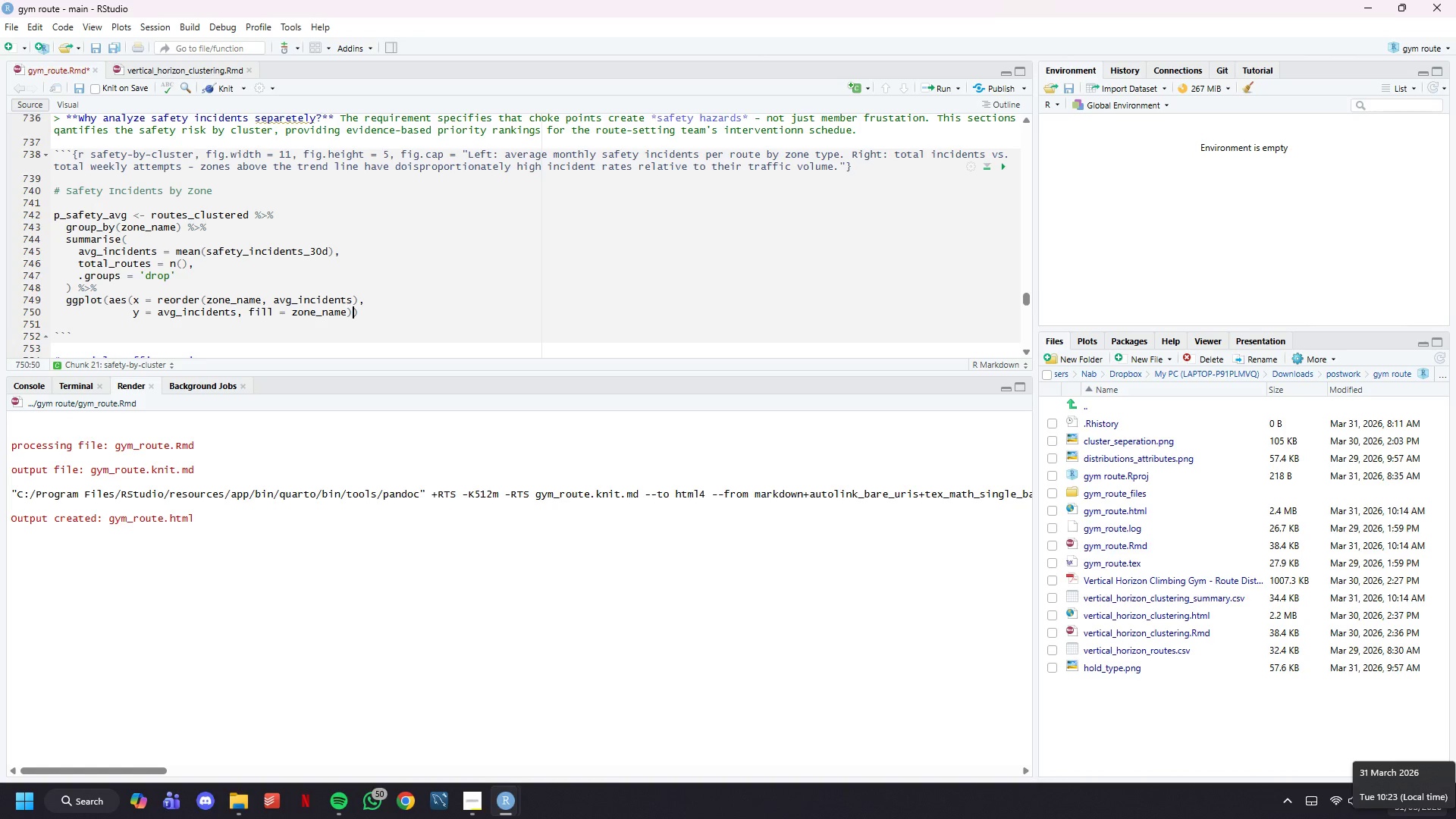 
key(ArrowRight)
 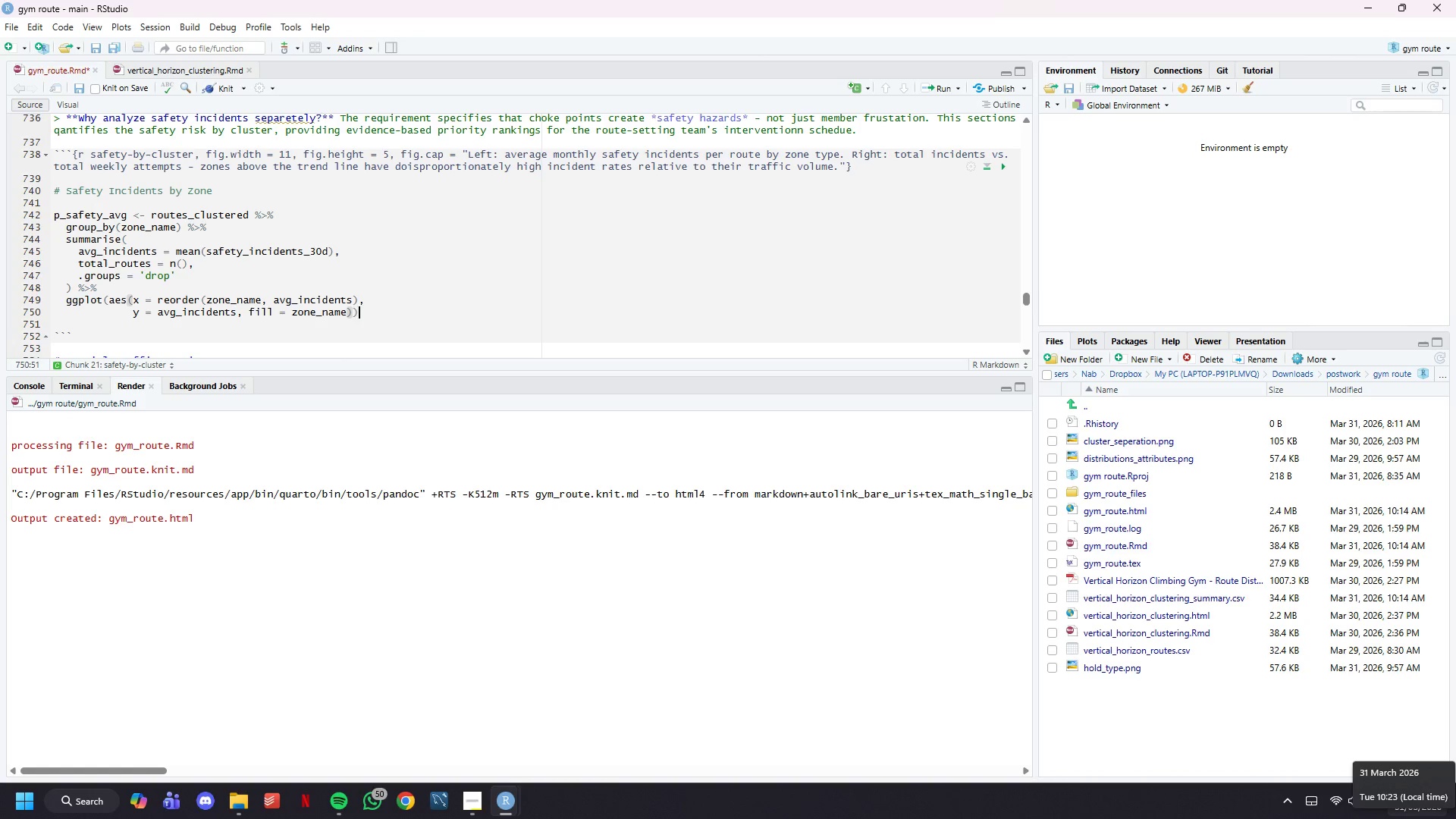 
key(ArrowRight)
 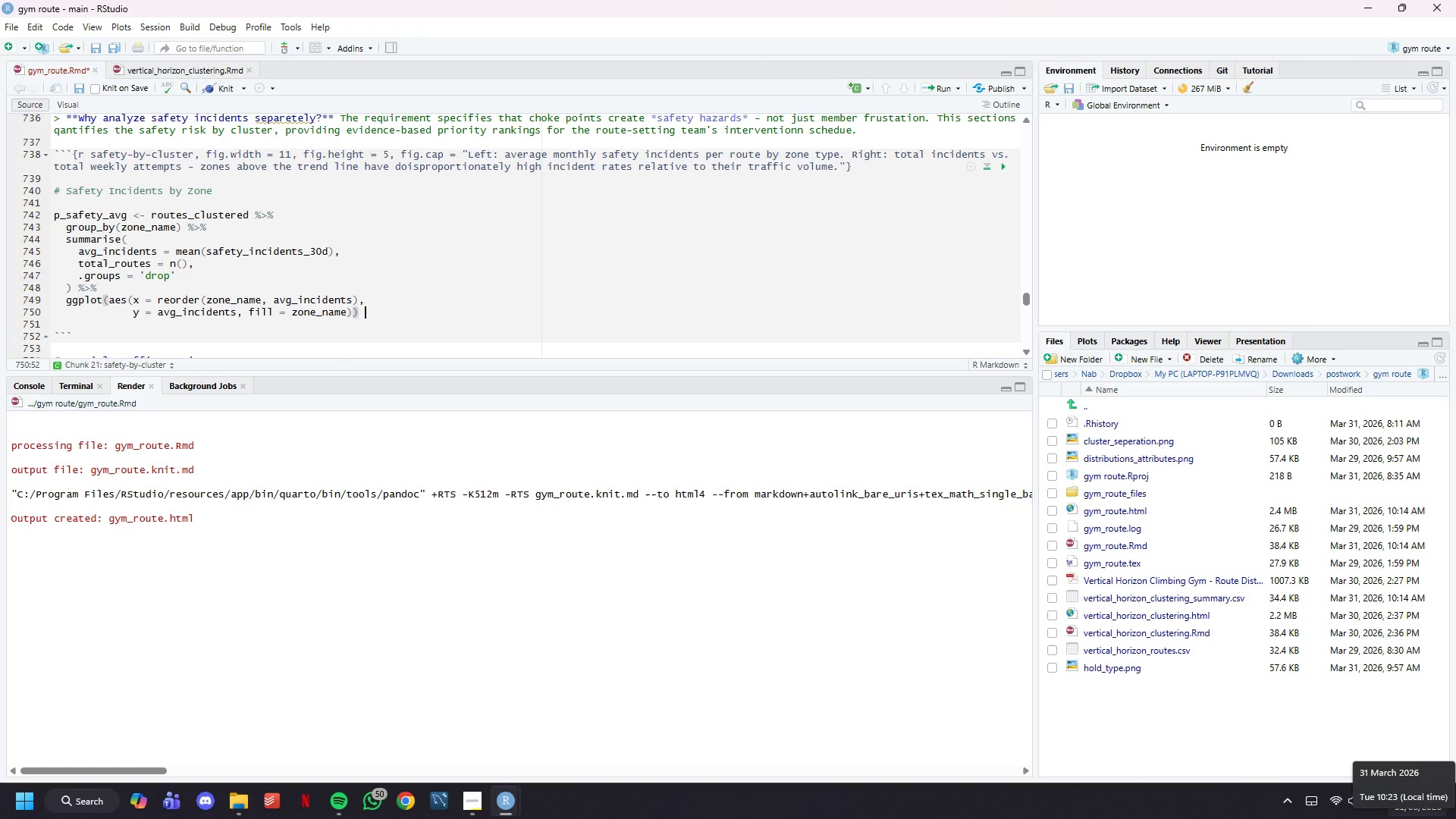 
key(Space)
 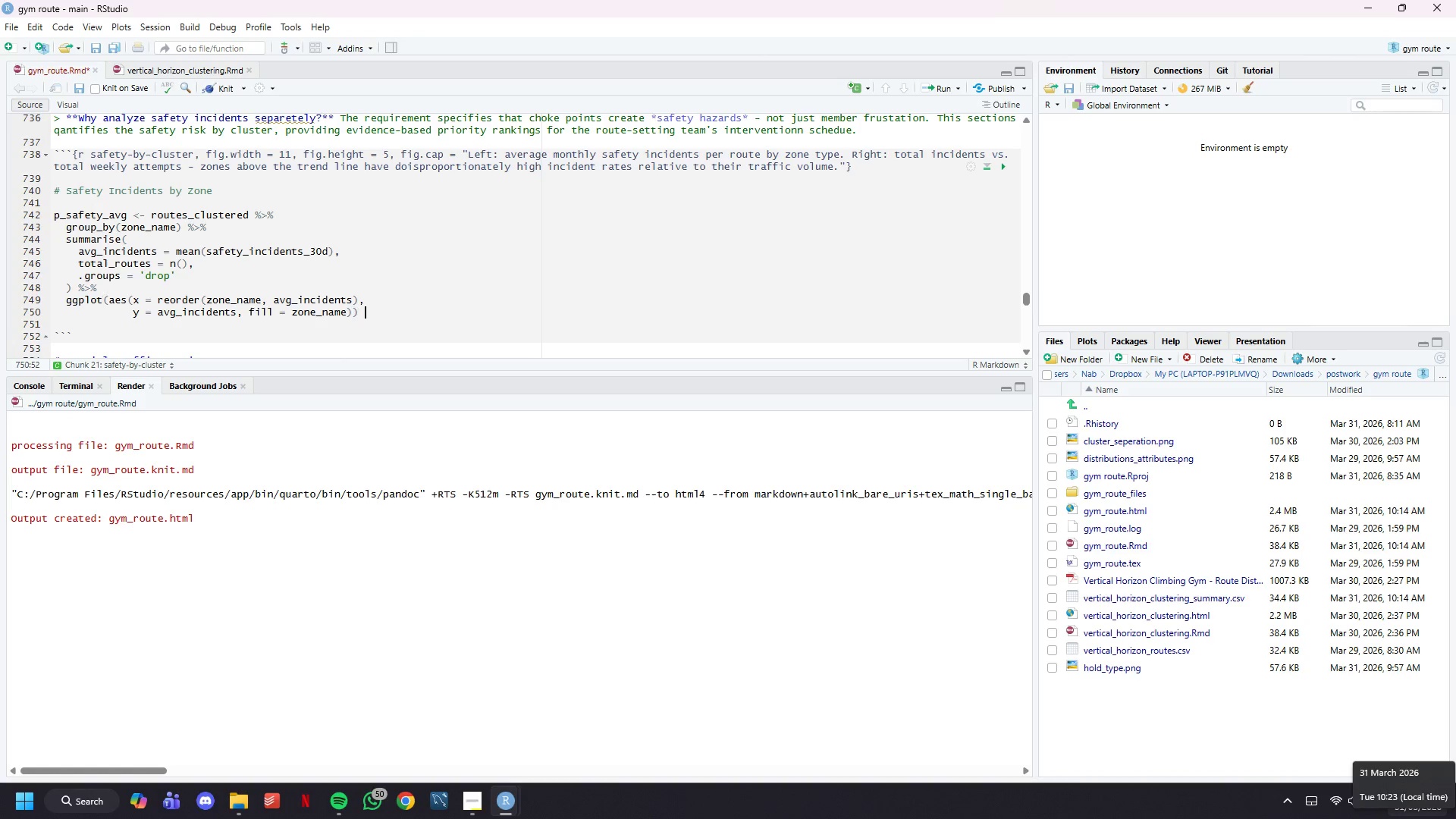 
key(Shift+ShiftLeft)
 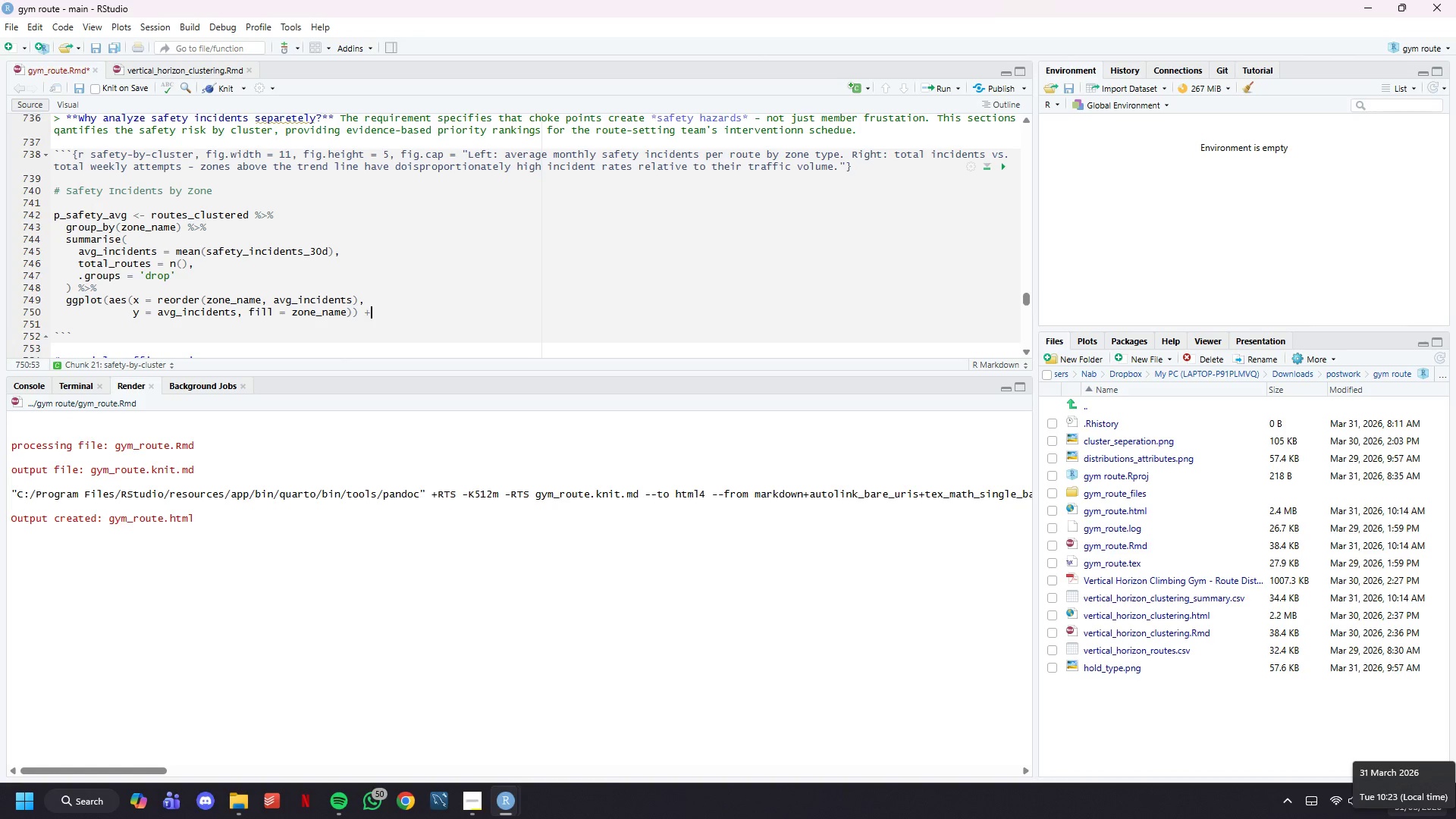 
key(Shift+Equal)
 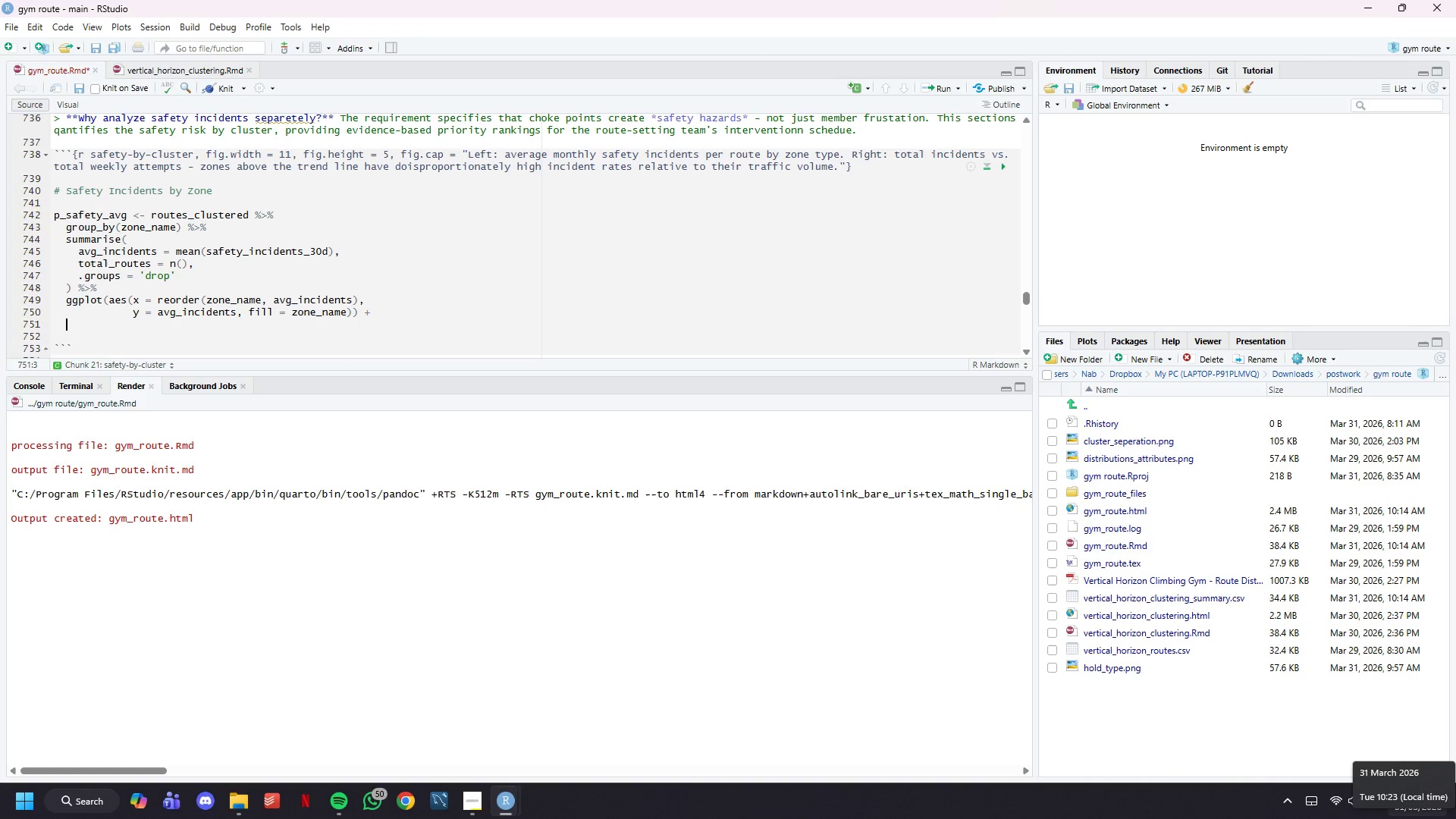 
key(Enter)
 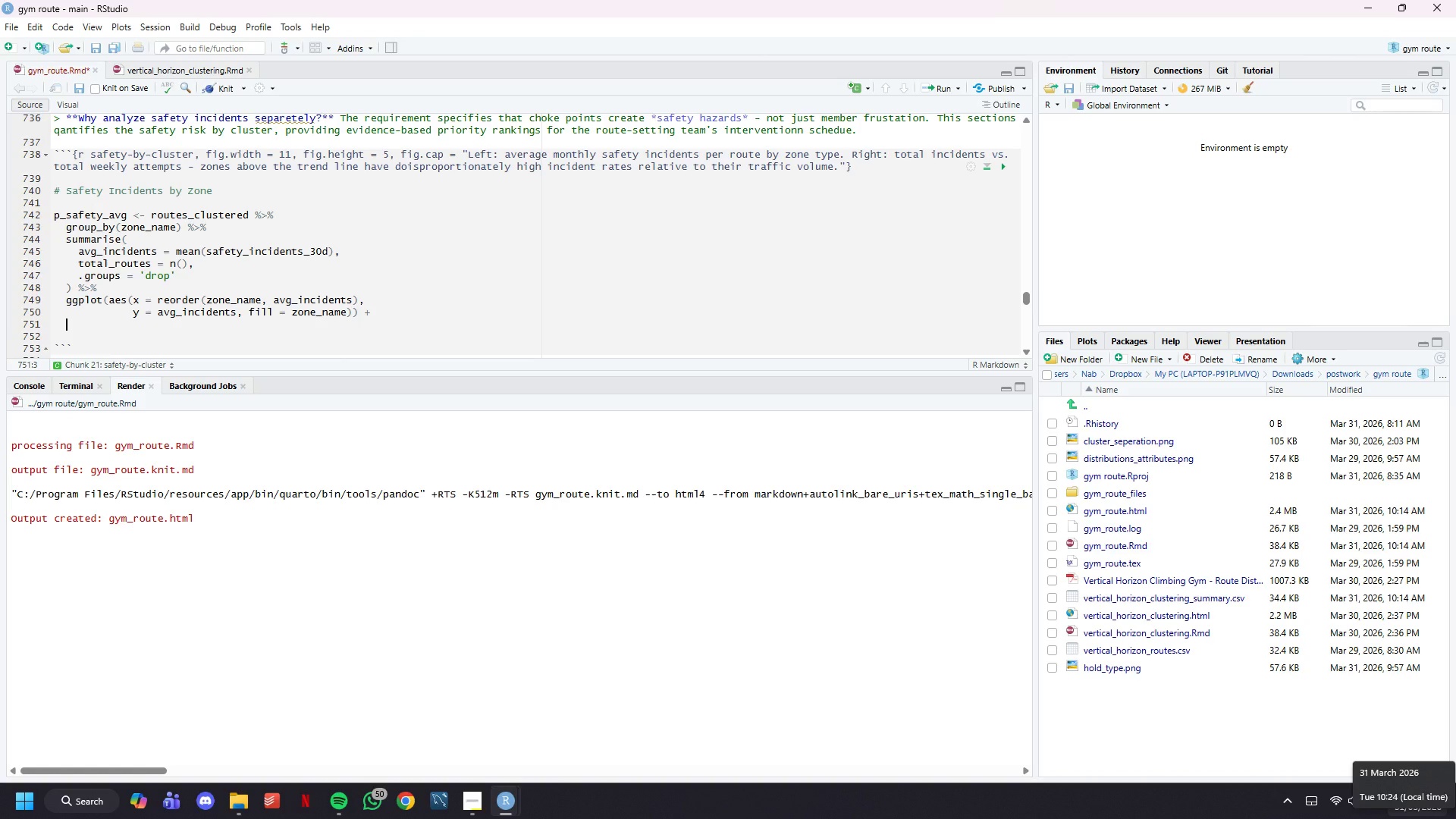 
type(geom_col(width = 0.65, color = "white)
 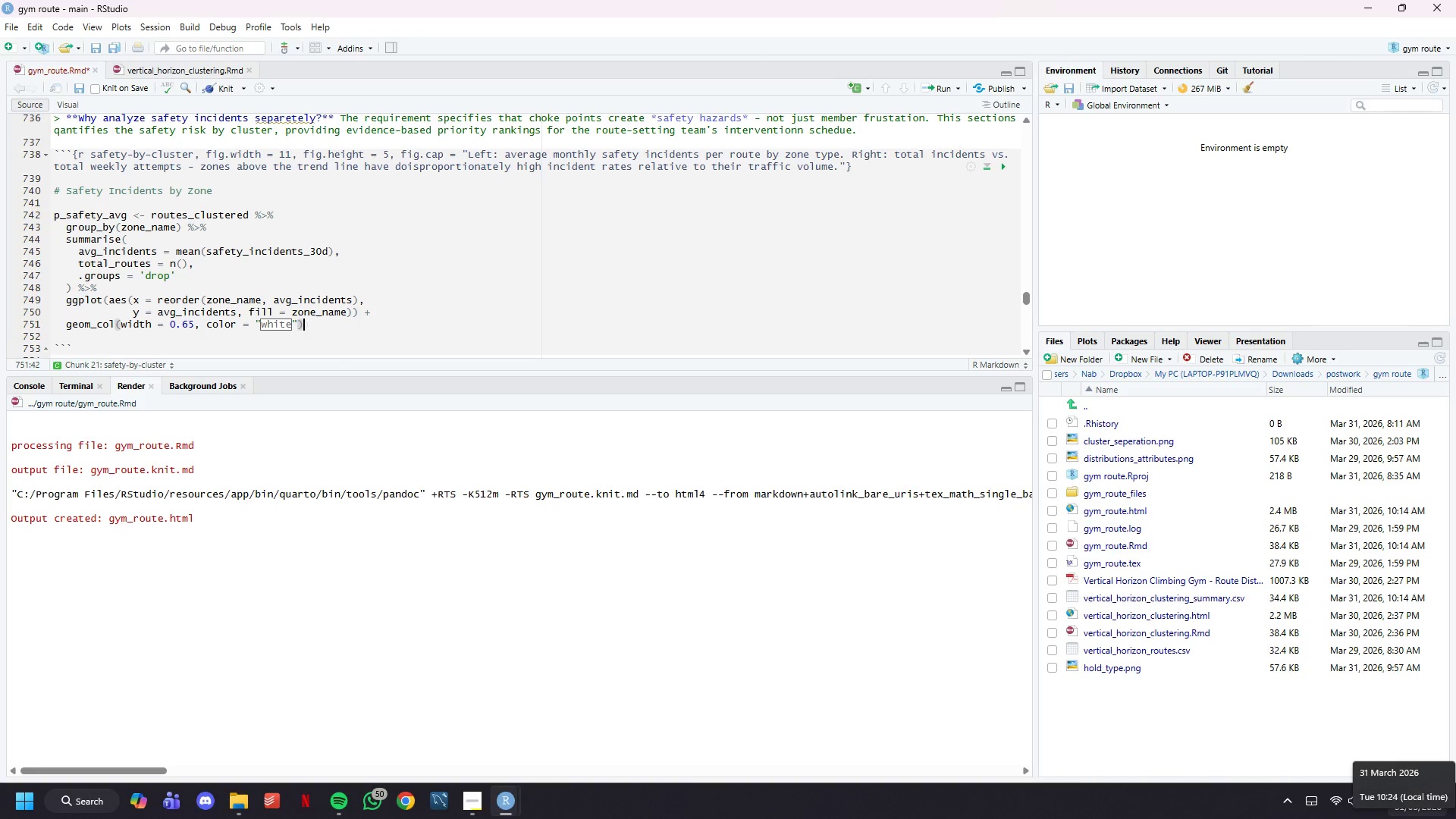 
 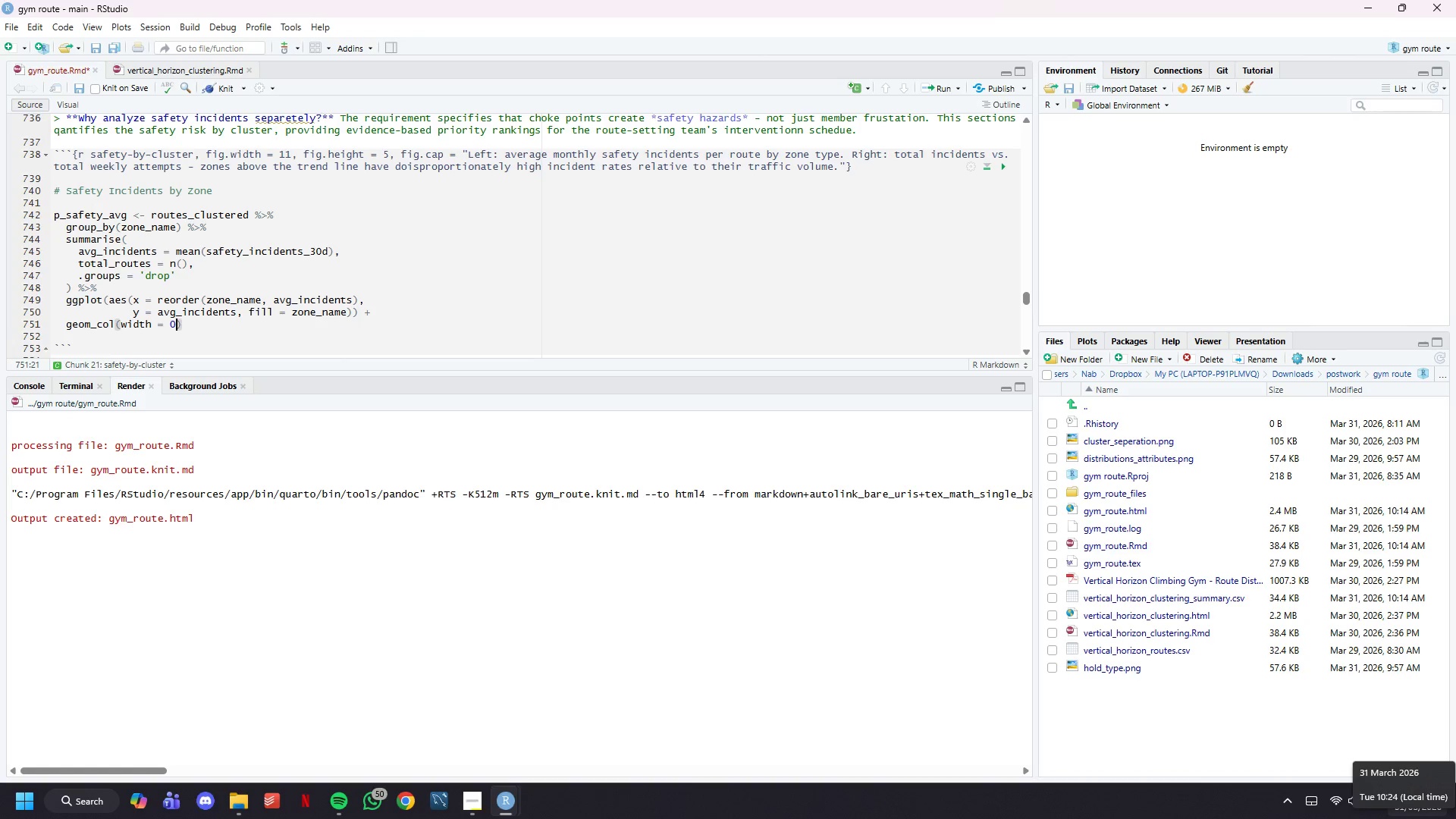 
key(ArrowRight)
 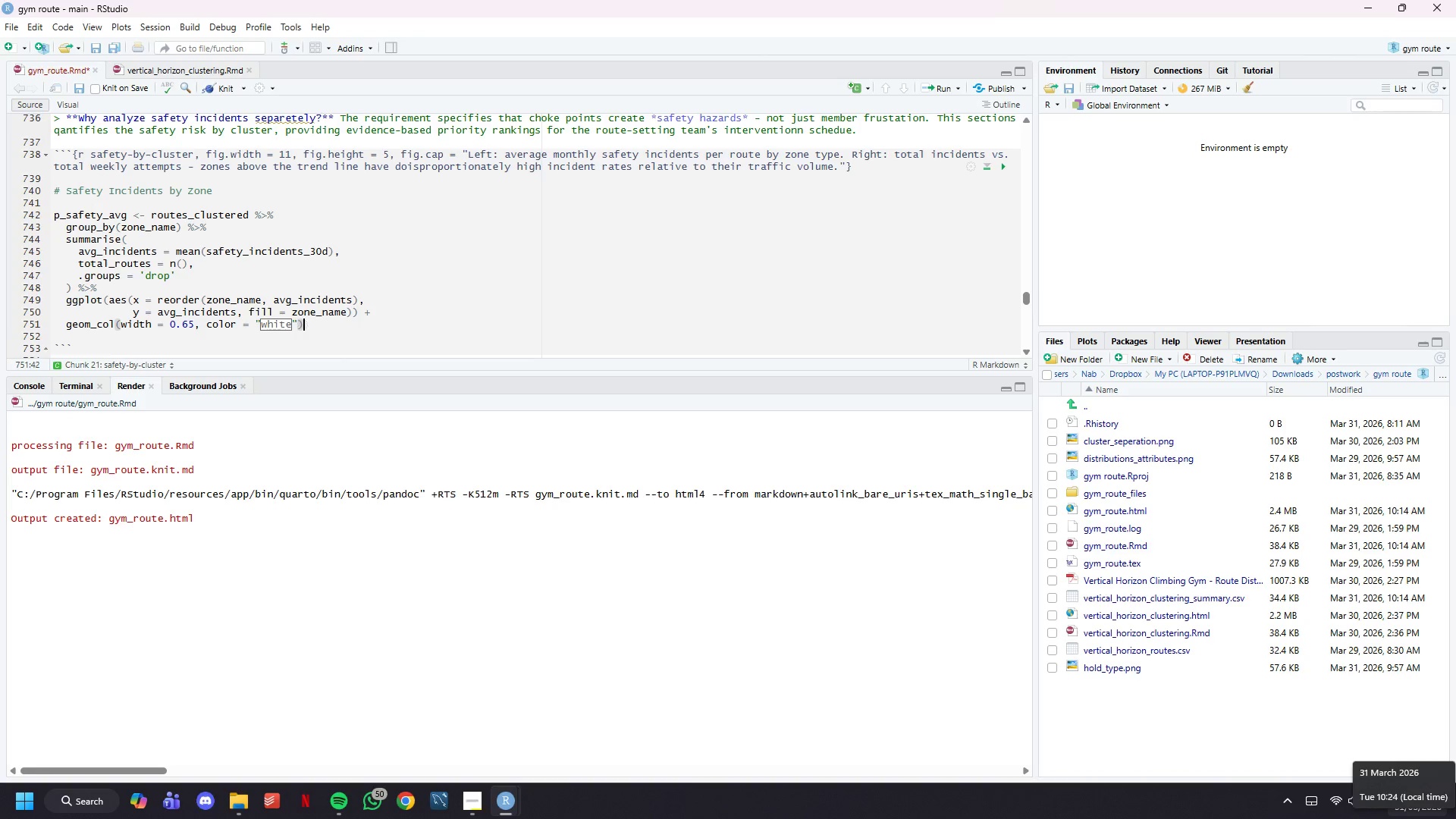 
key(ArrowRight)
 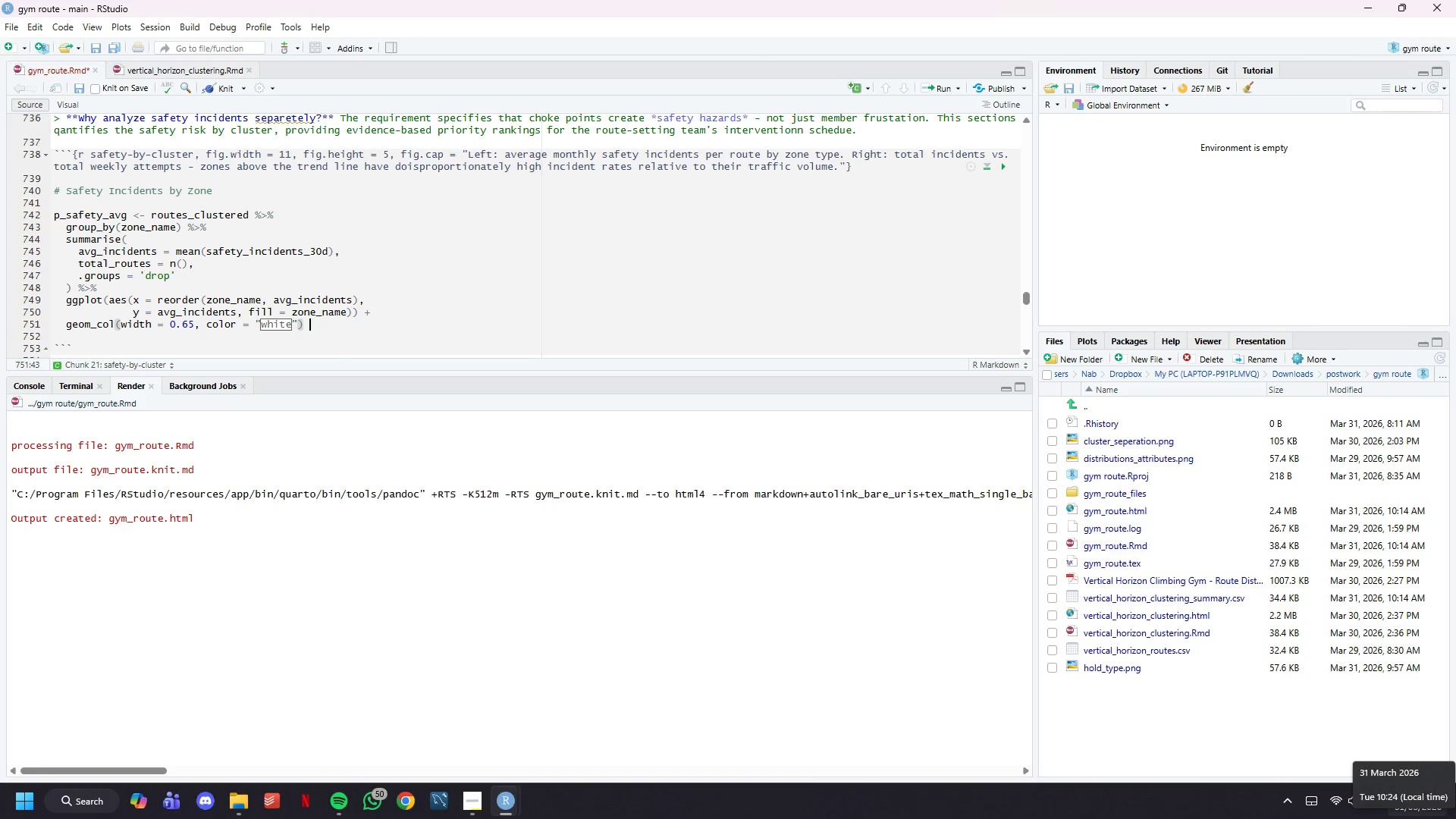 
key(Space)
 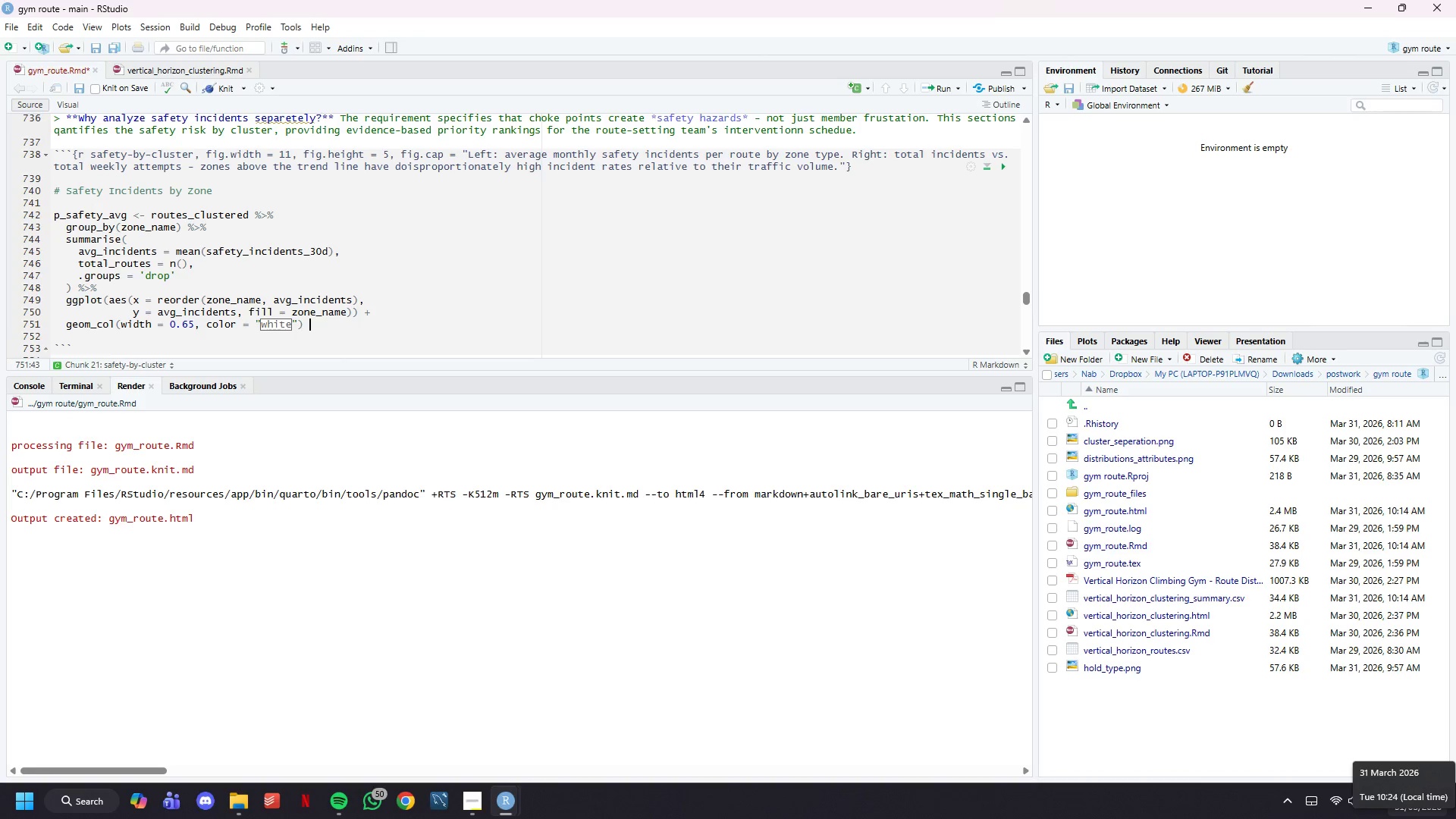 
key(Shift+ShiftLeft)
 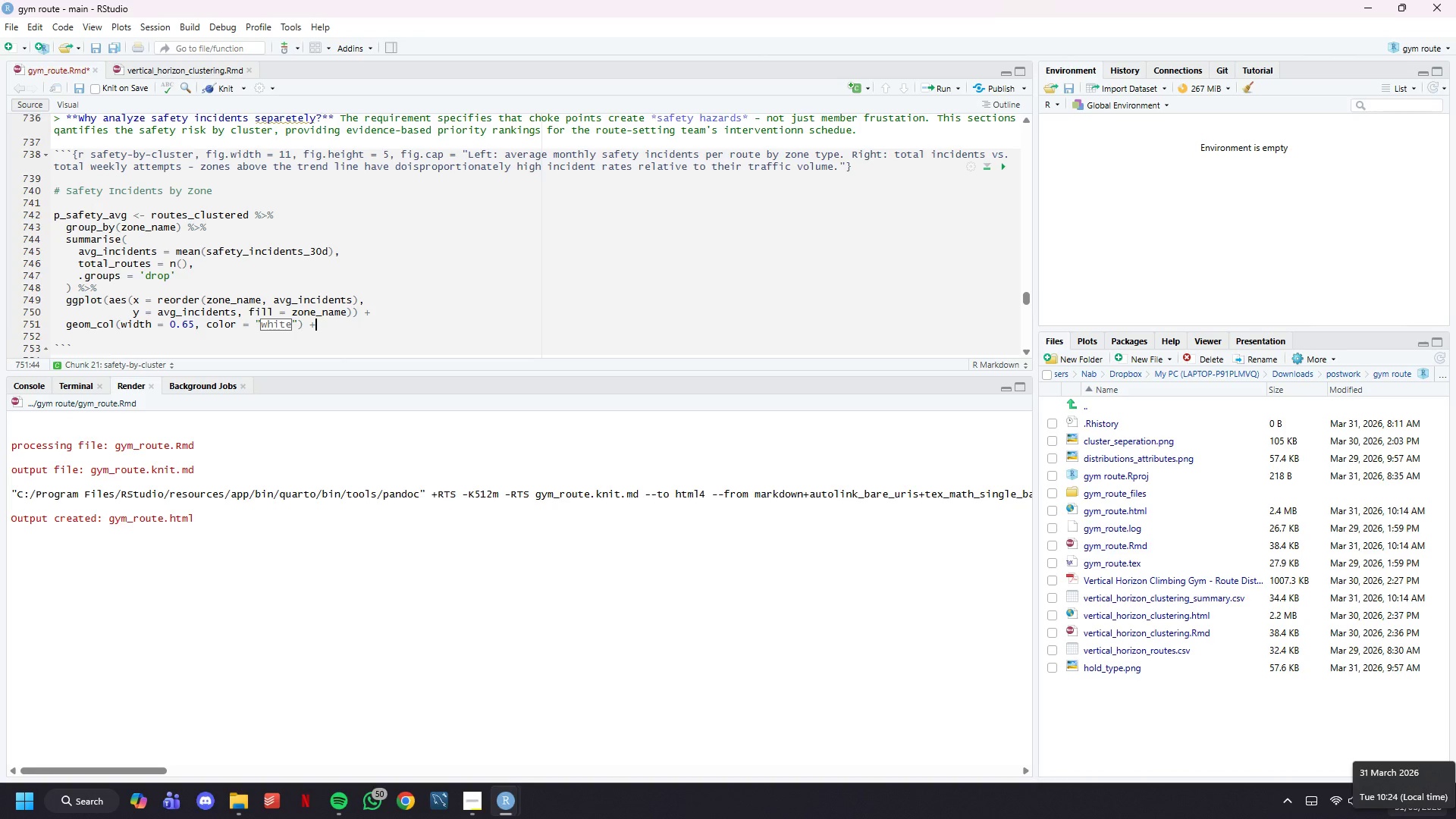 
key(Shift+Equal)
 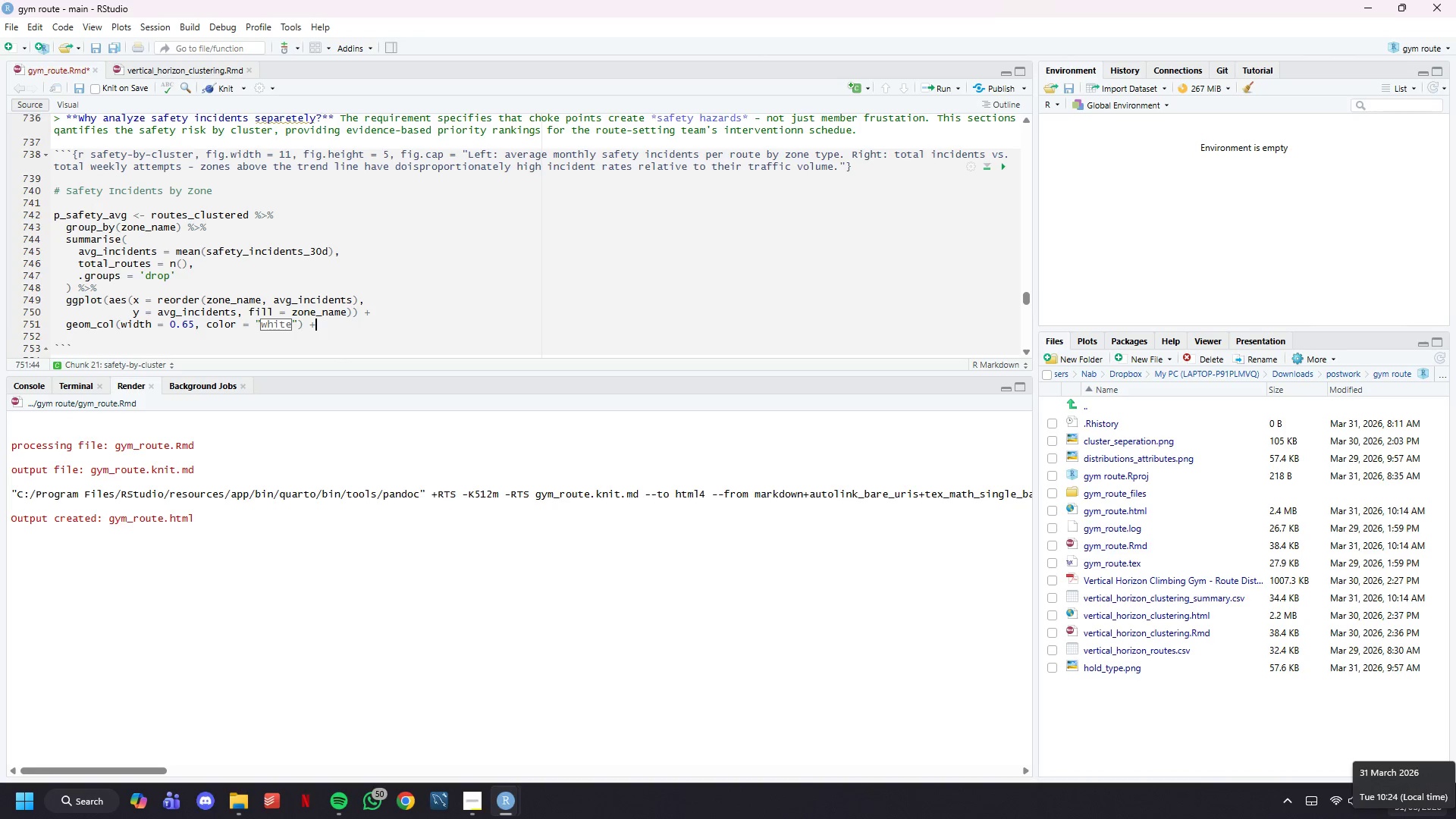 
key(Enter)
 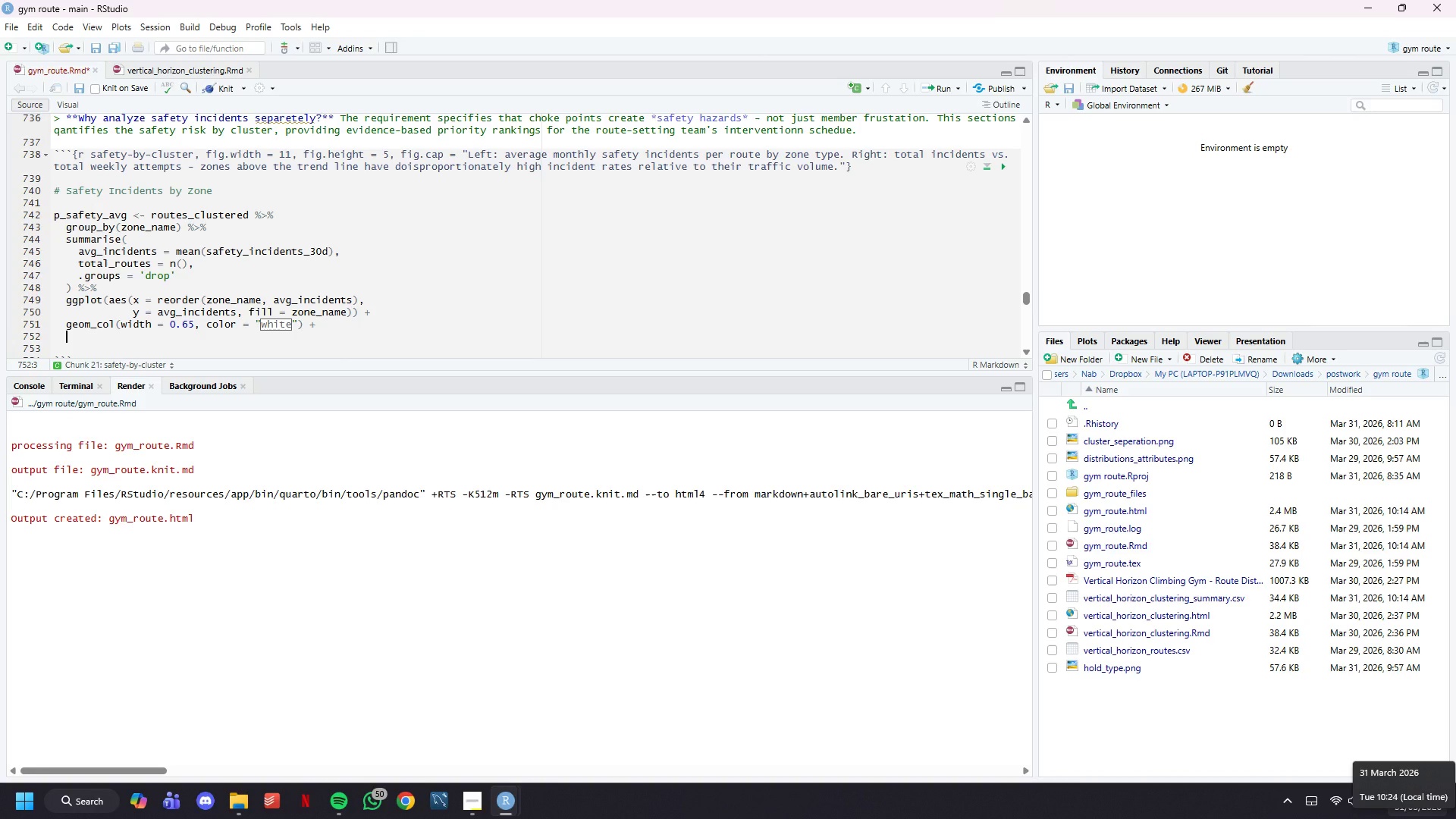 
type(geom_text()
 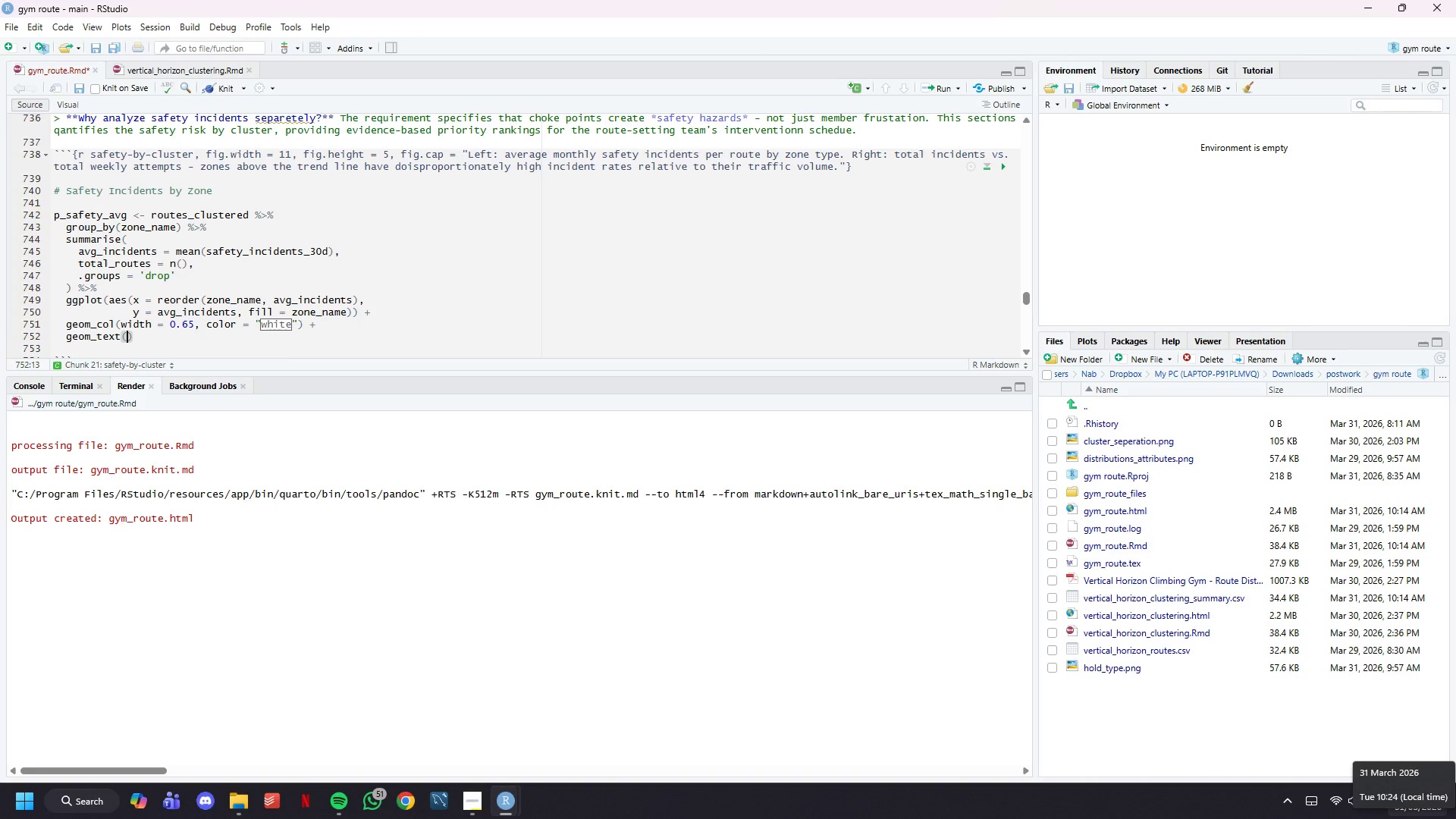 
wait(26.14)
 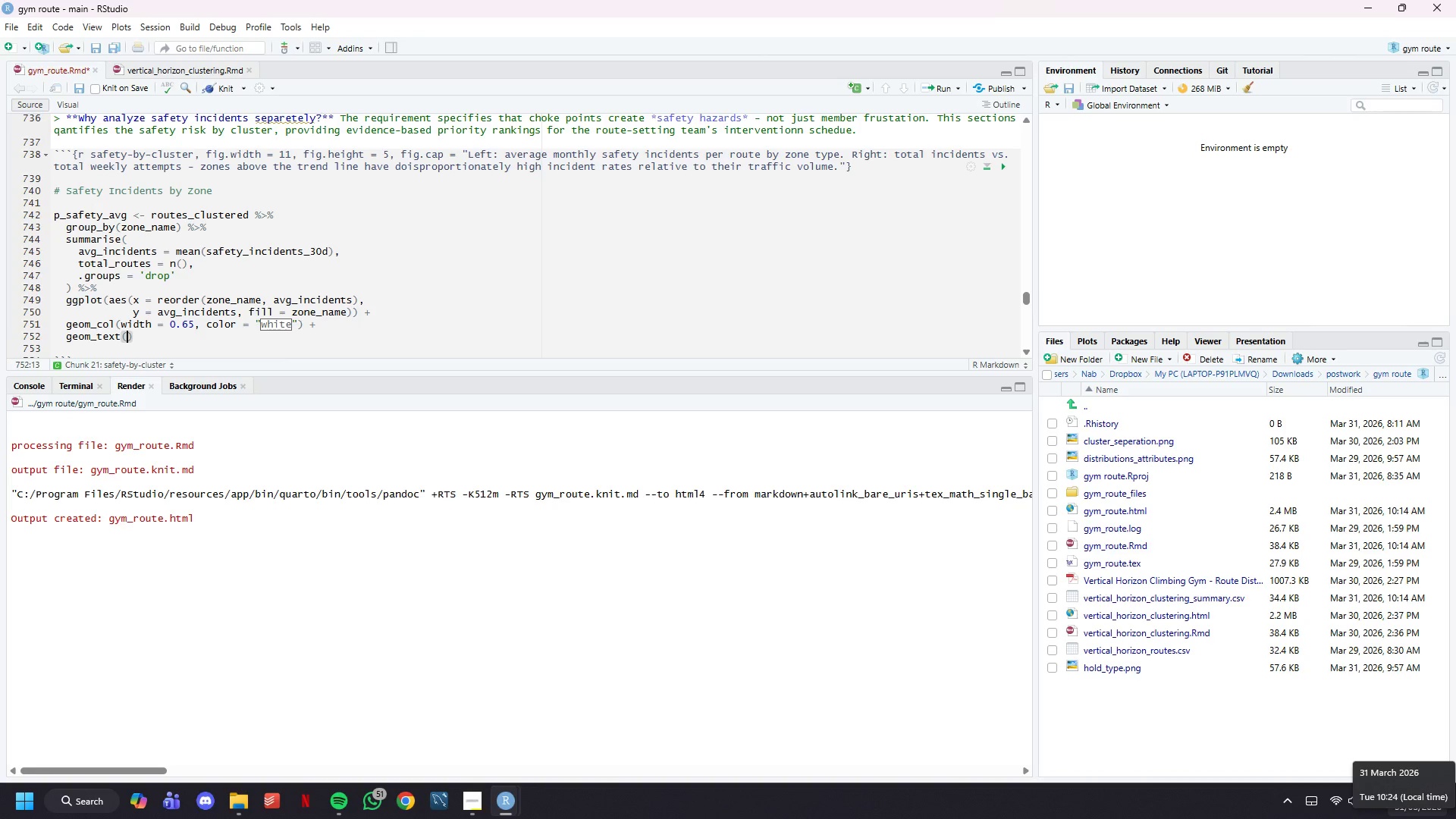 
type(aes(label = sprintf("")
 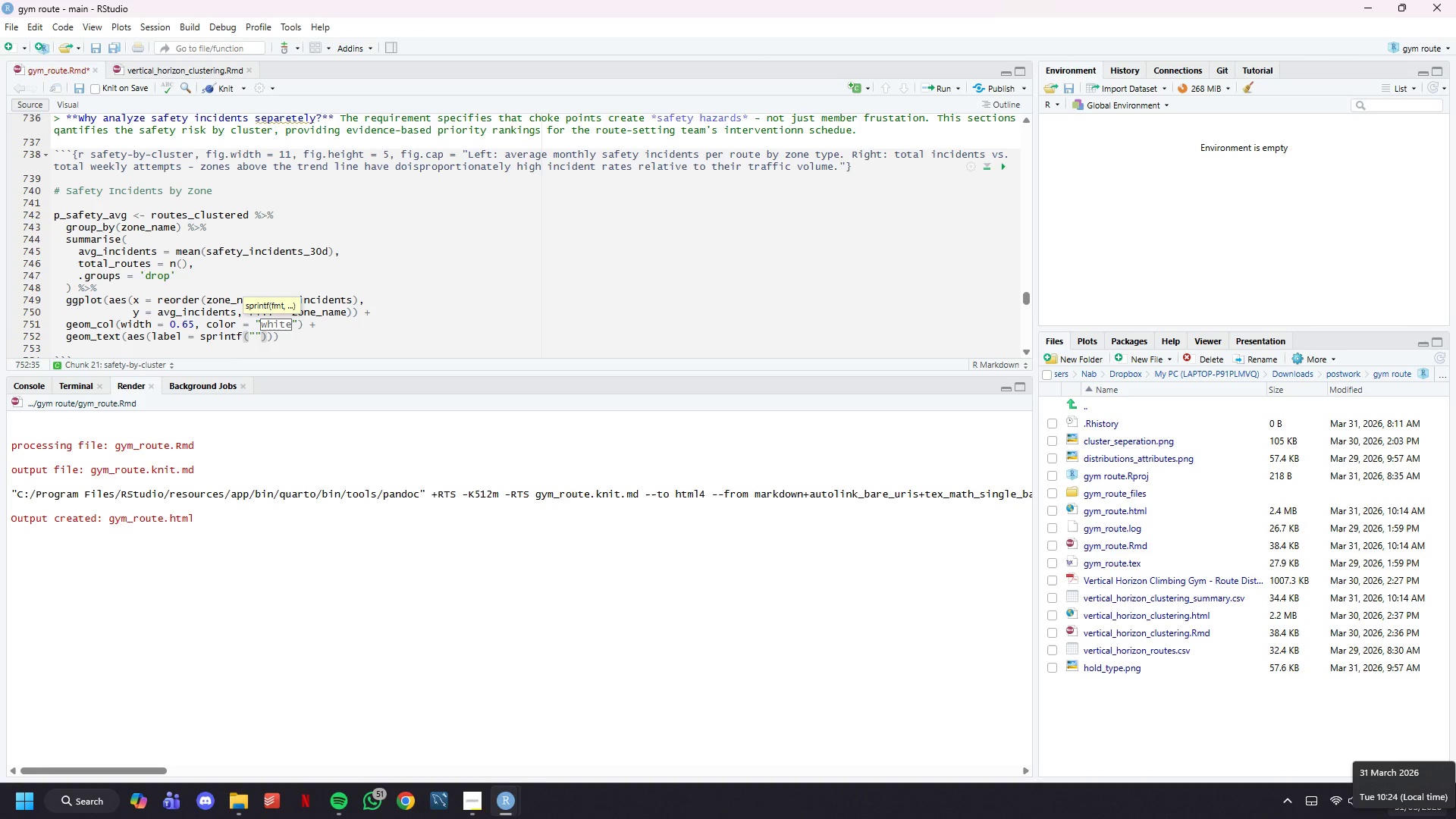 
key(ArrowLeft)
 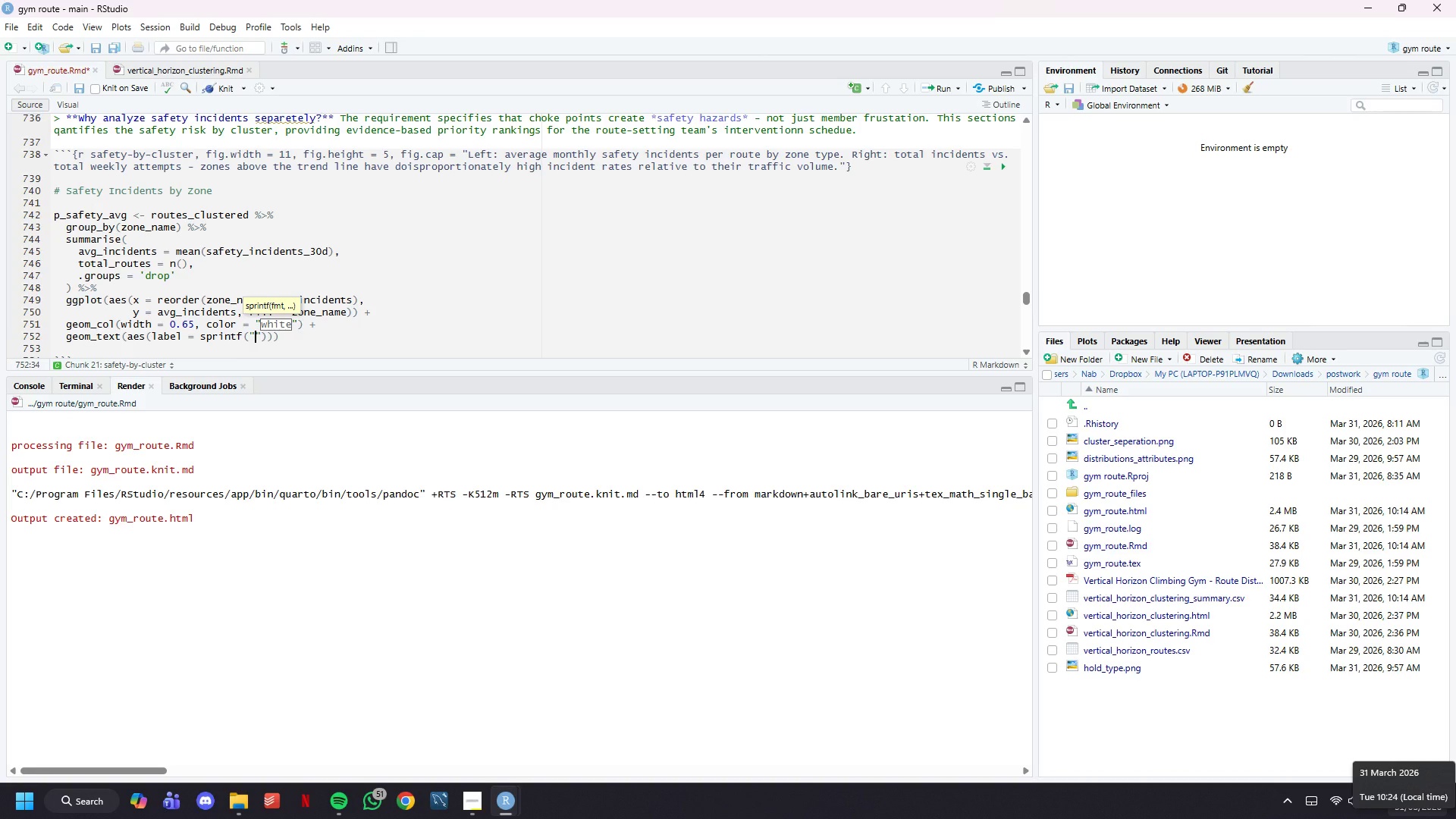 
type(%.2f)
 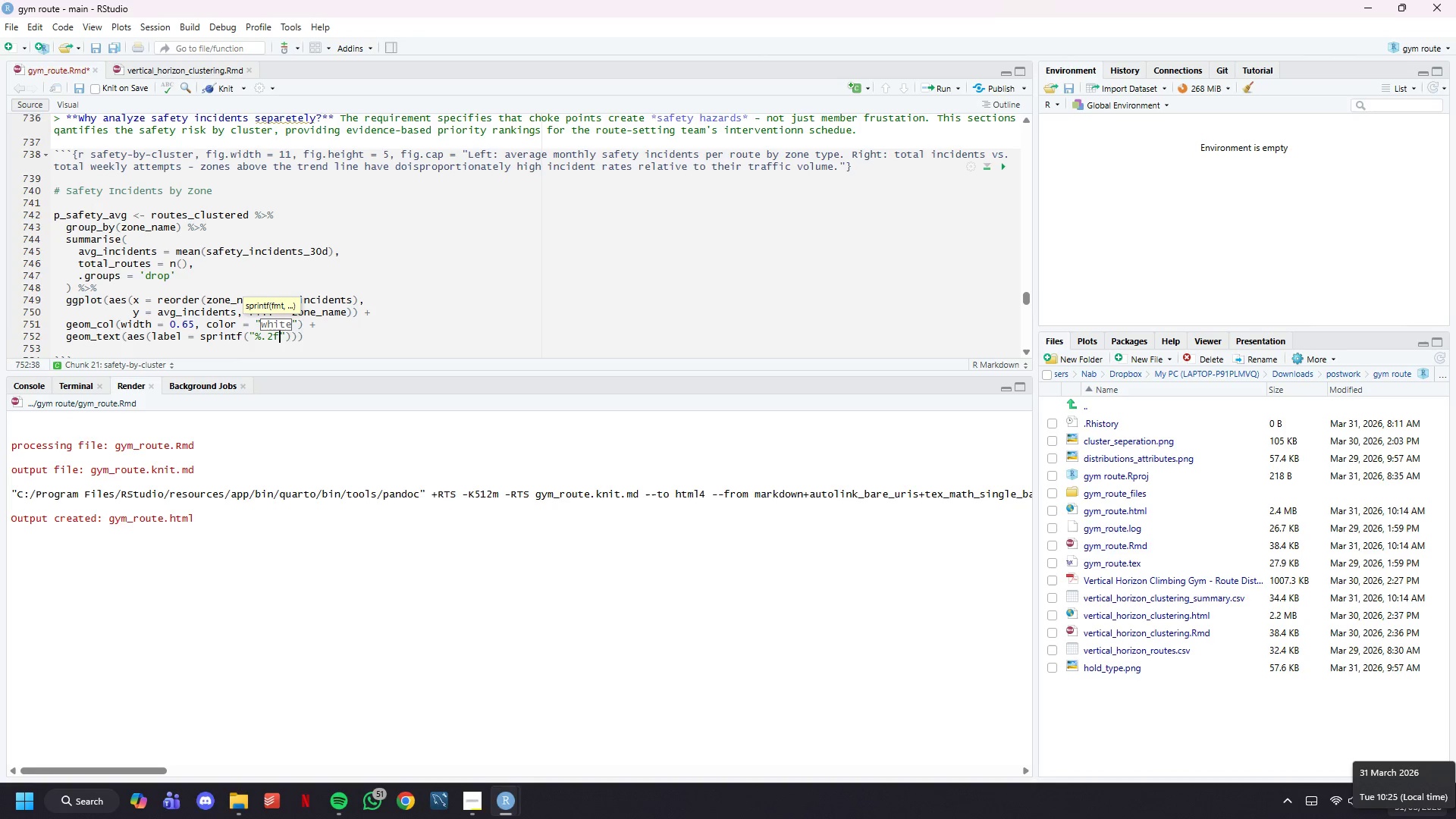 
key(ArrowRight)
 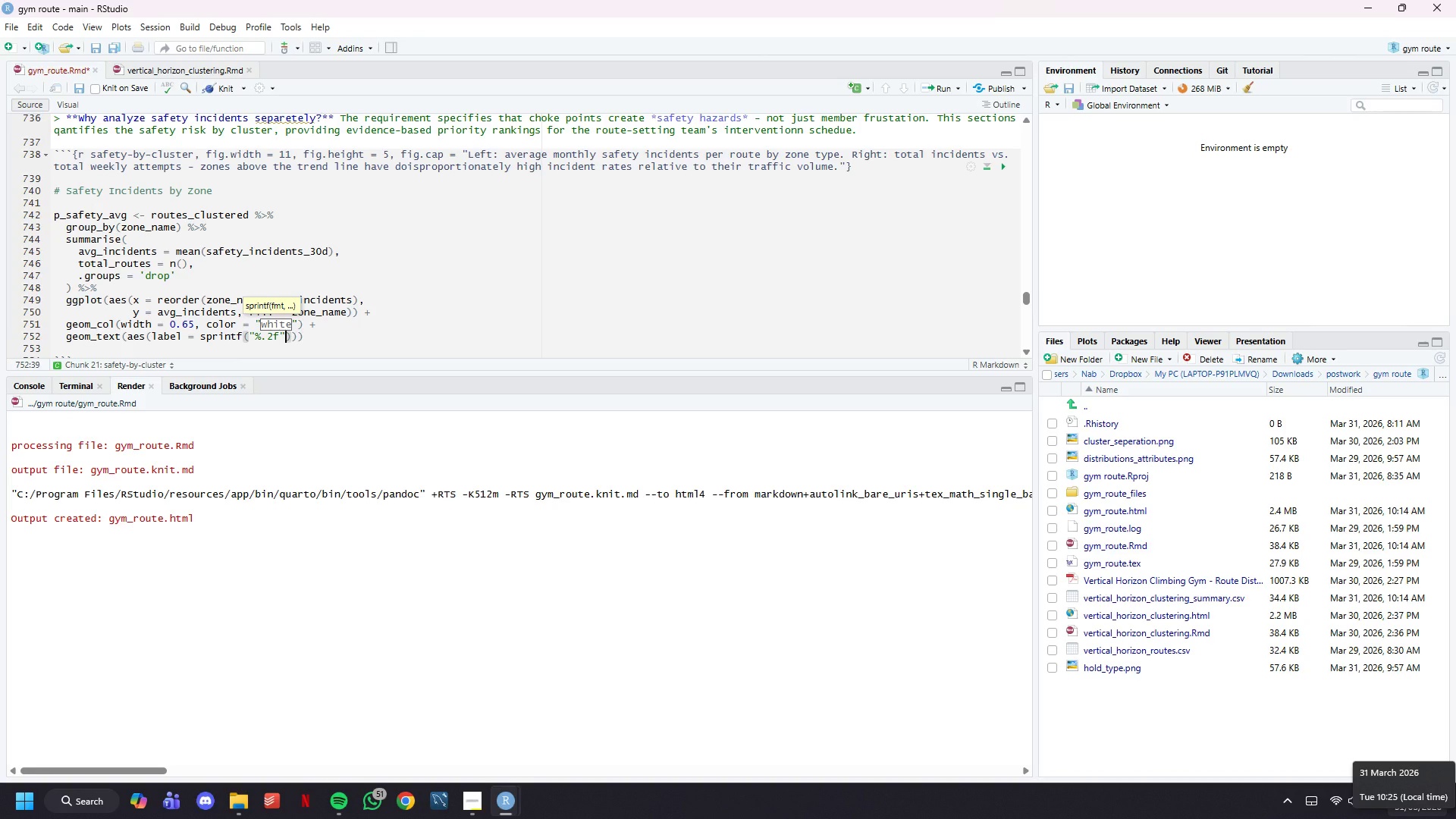 
type(, avg_incidents)
 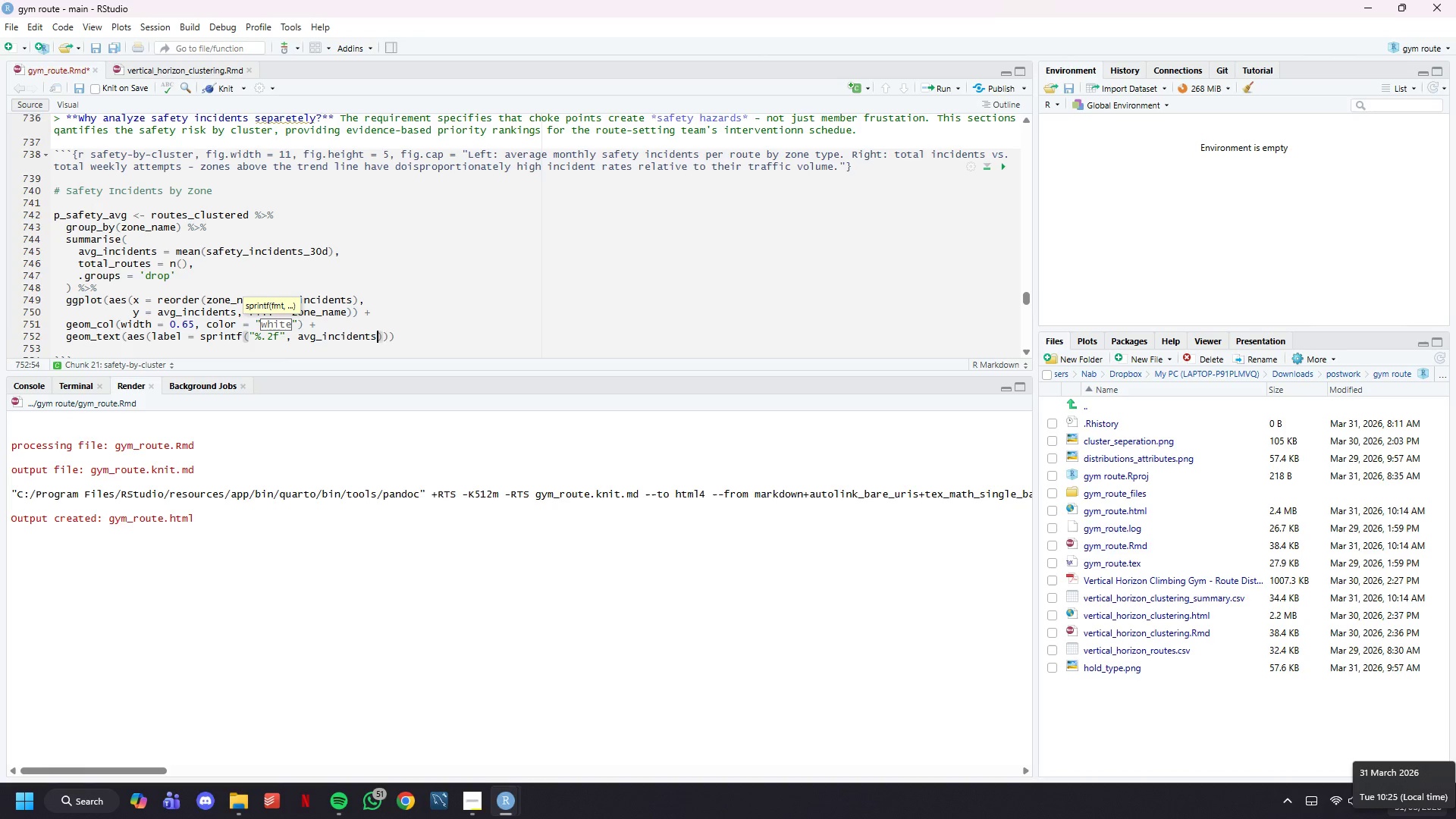 
key(ArrowRight)
 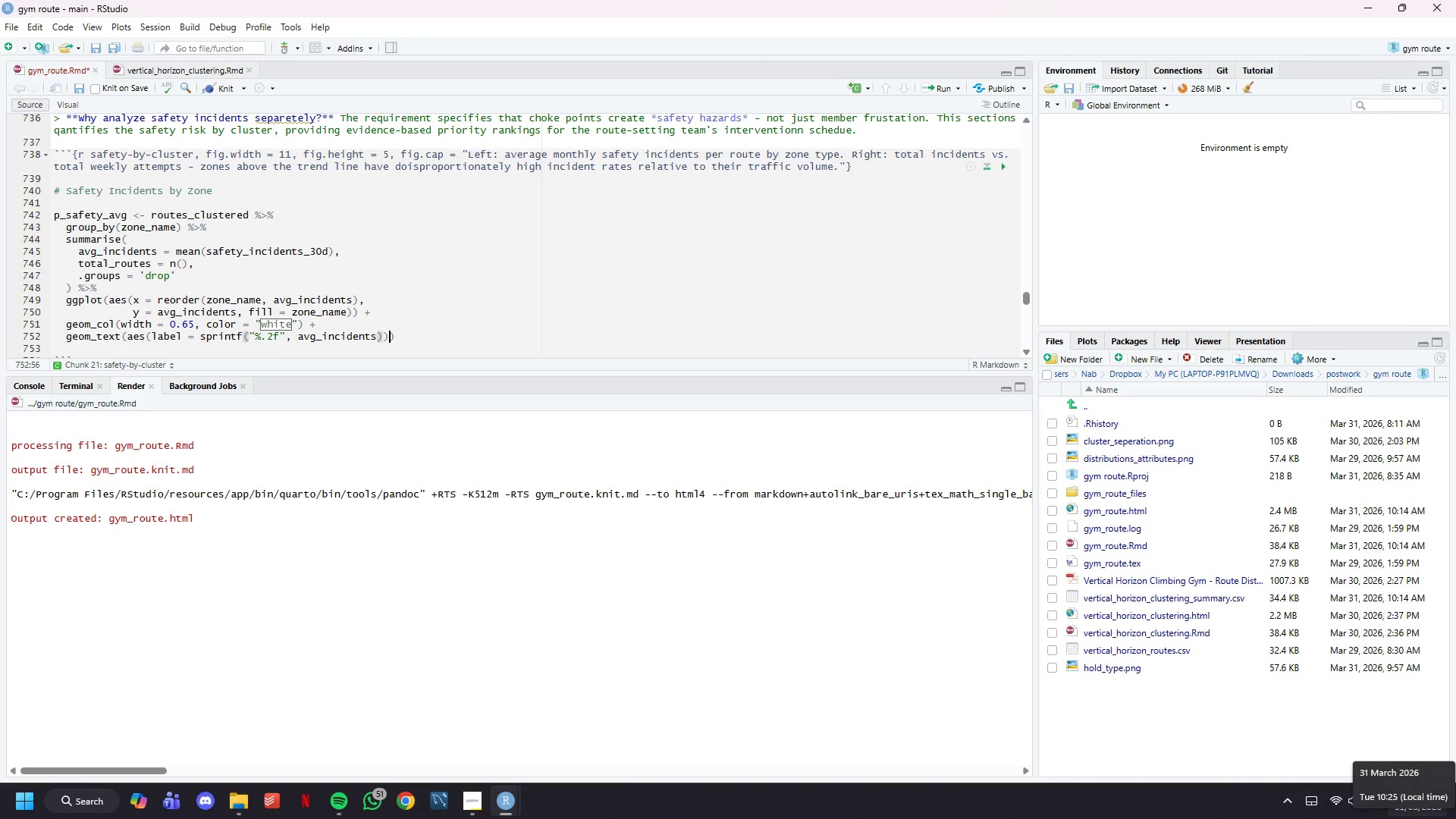 
key(ArrowRight)
 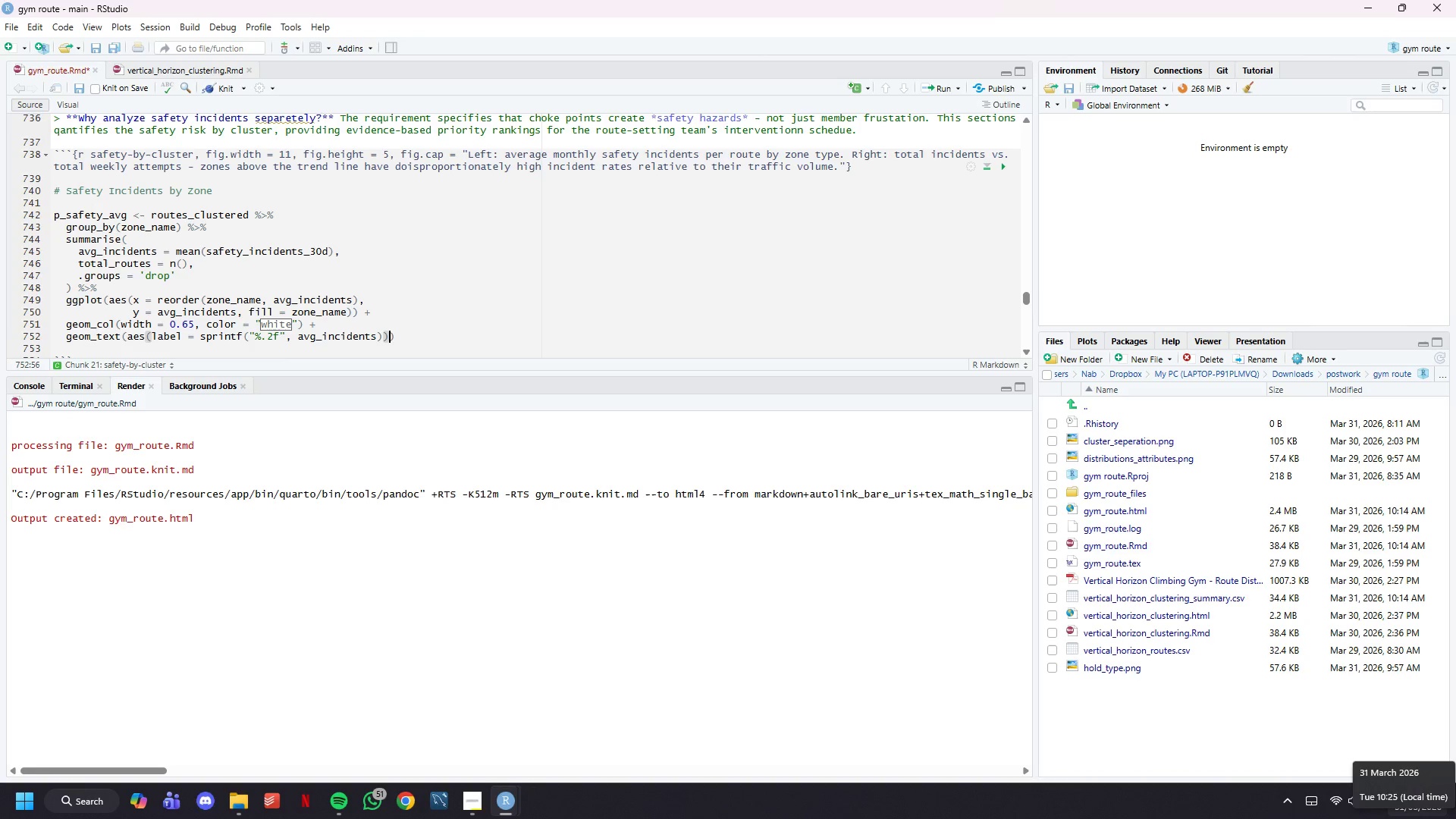 
key(Comma)
 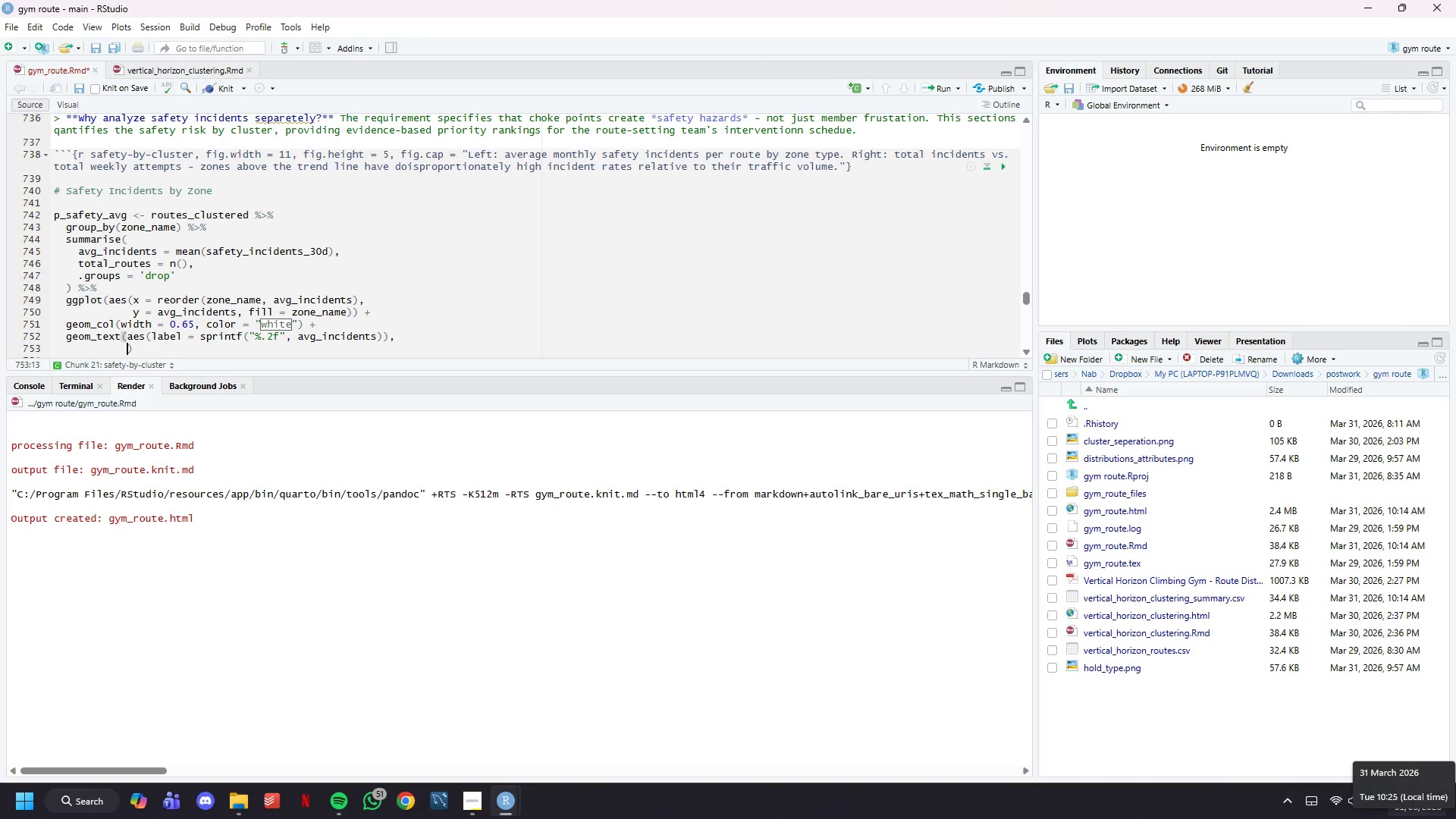 
key(Enter)
 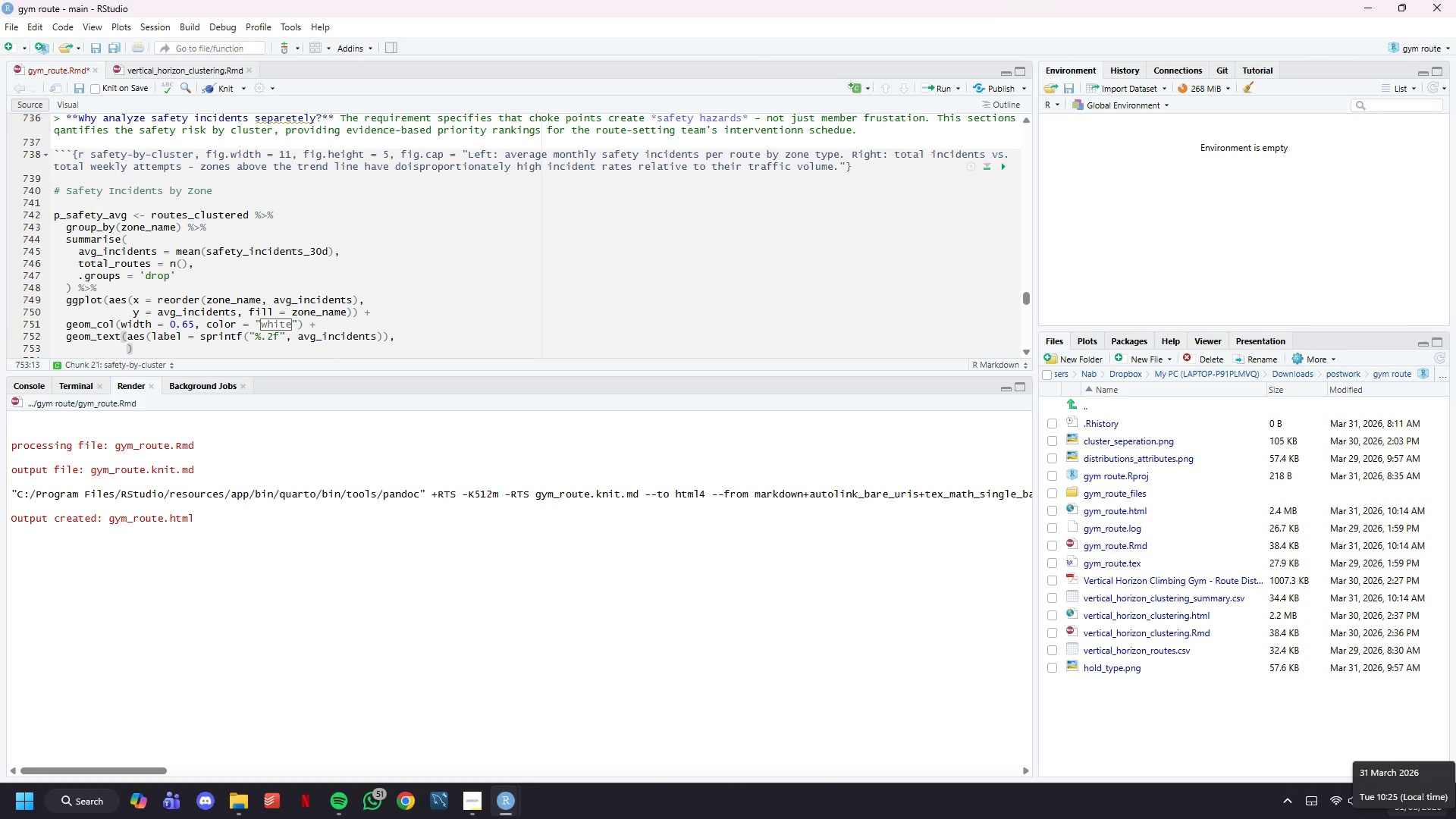 
type(hjust = )
 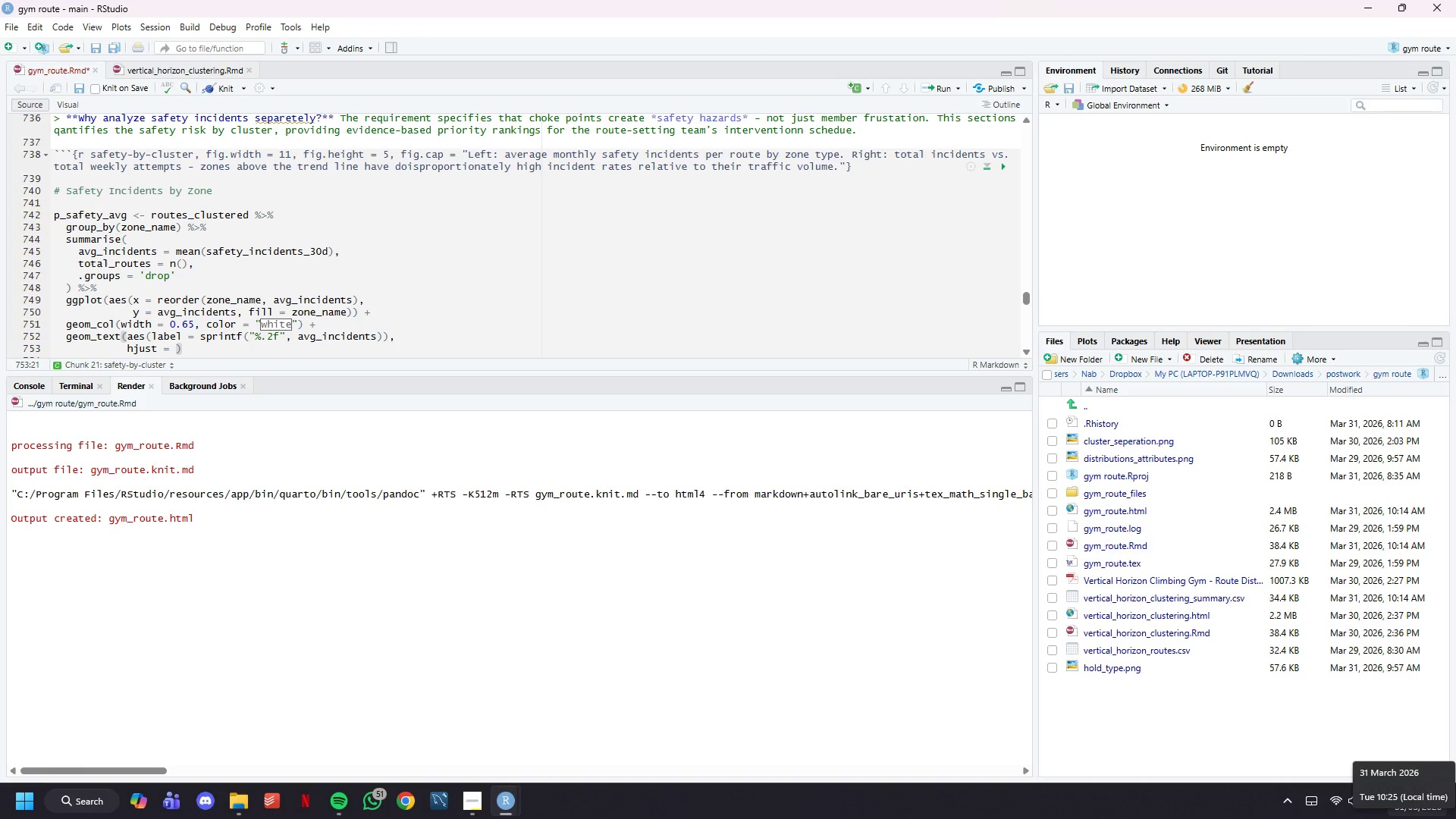 
wait(9.92)
 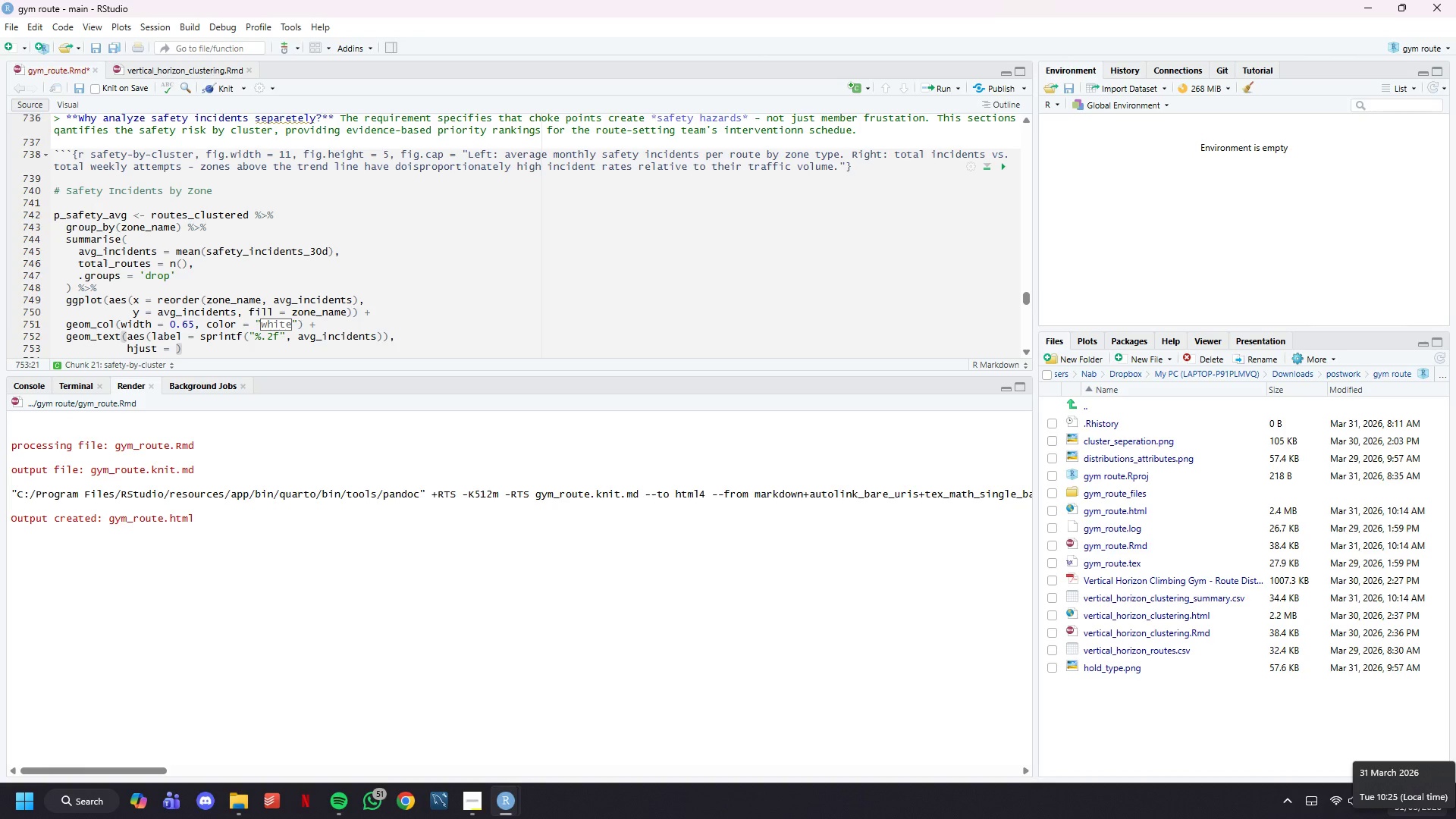 
left_click([348, 752])
 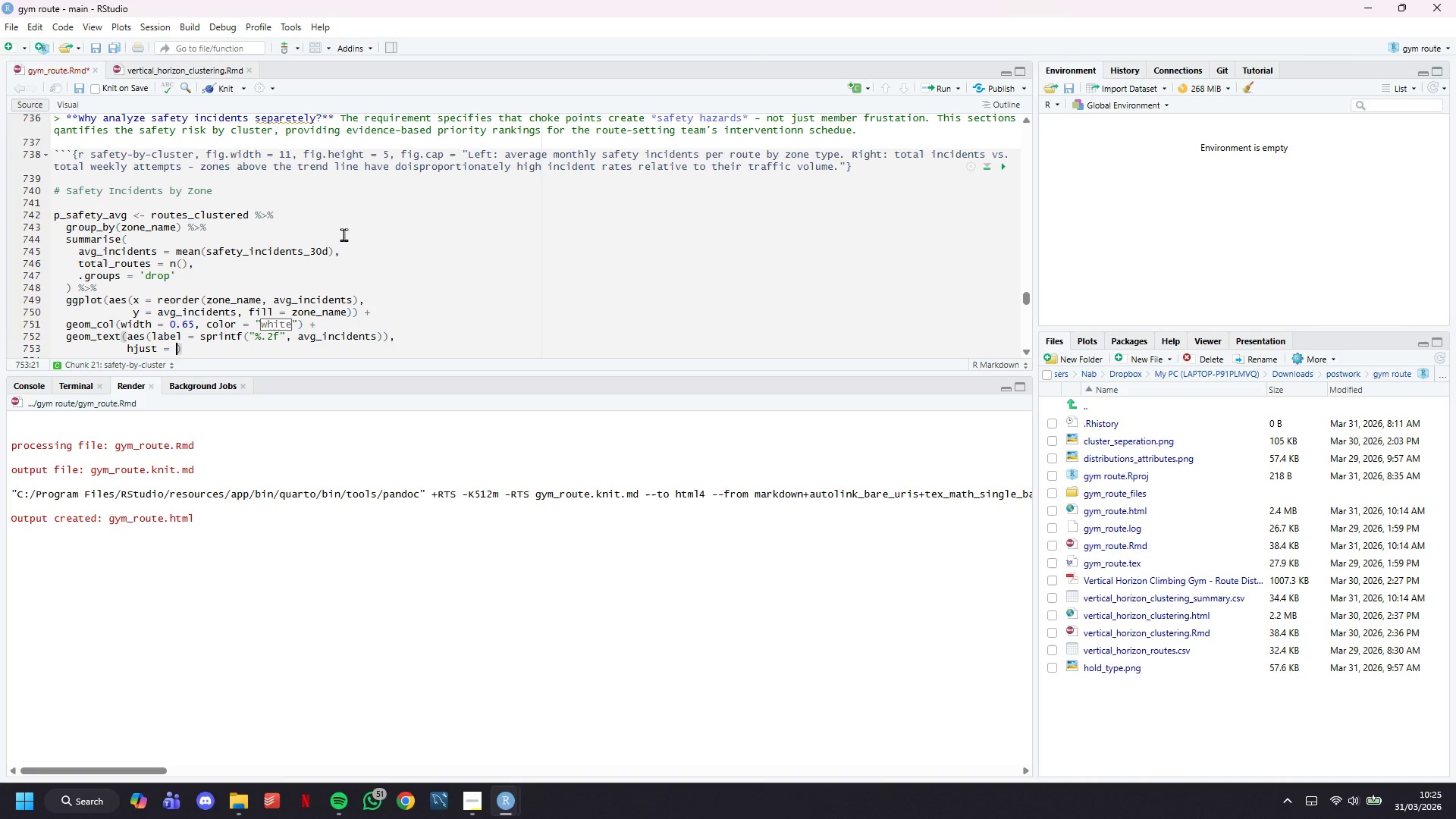 
wait(9.14)
 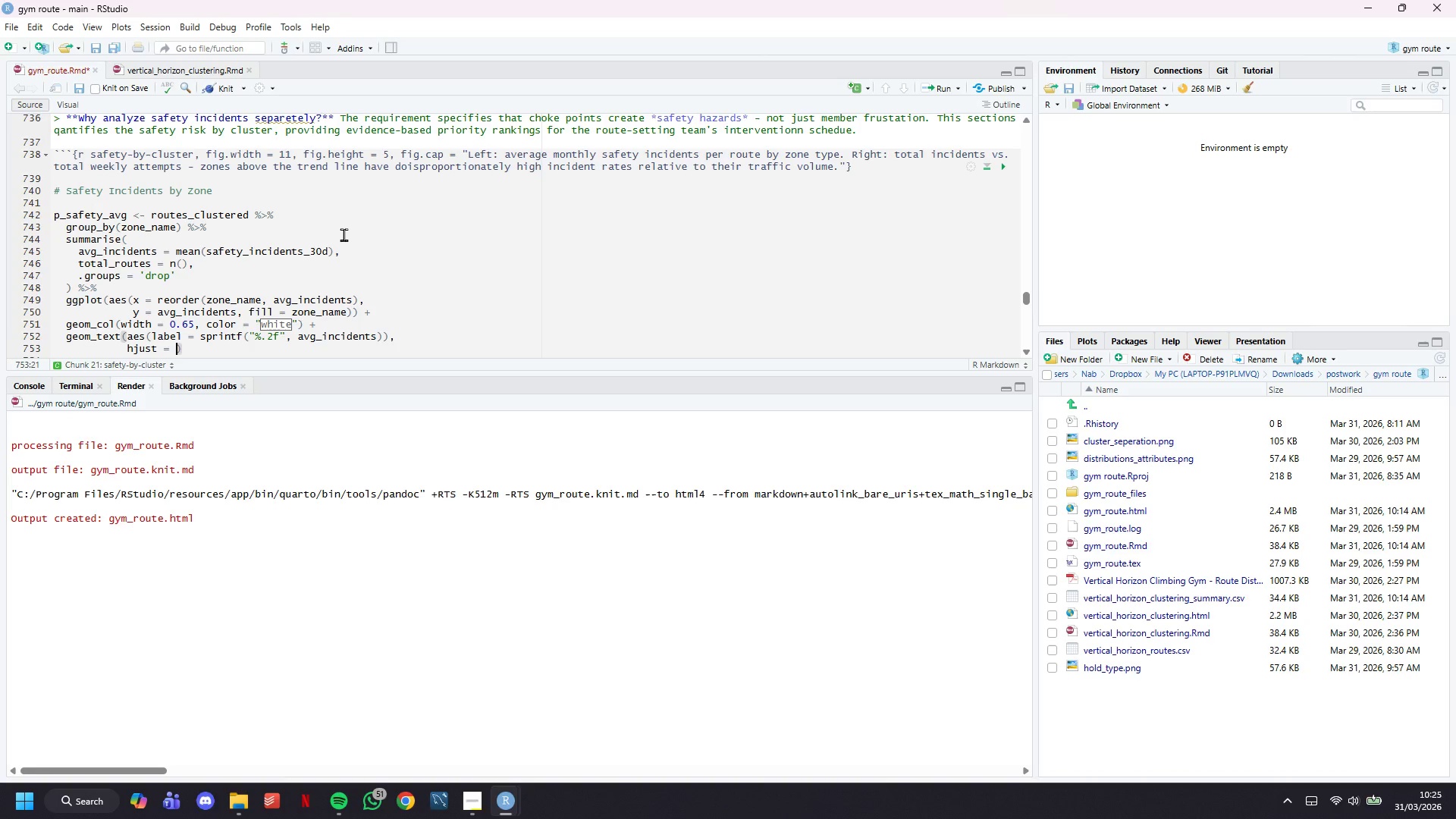 
key(Minus)
 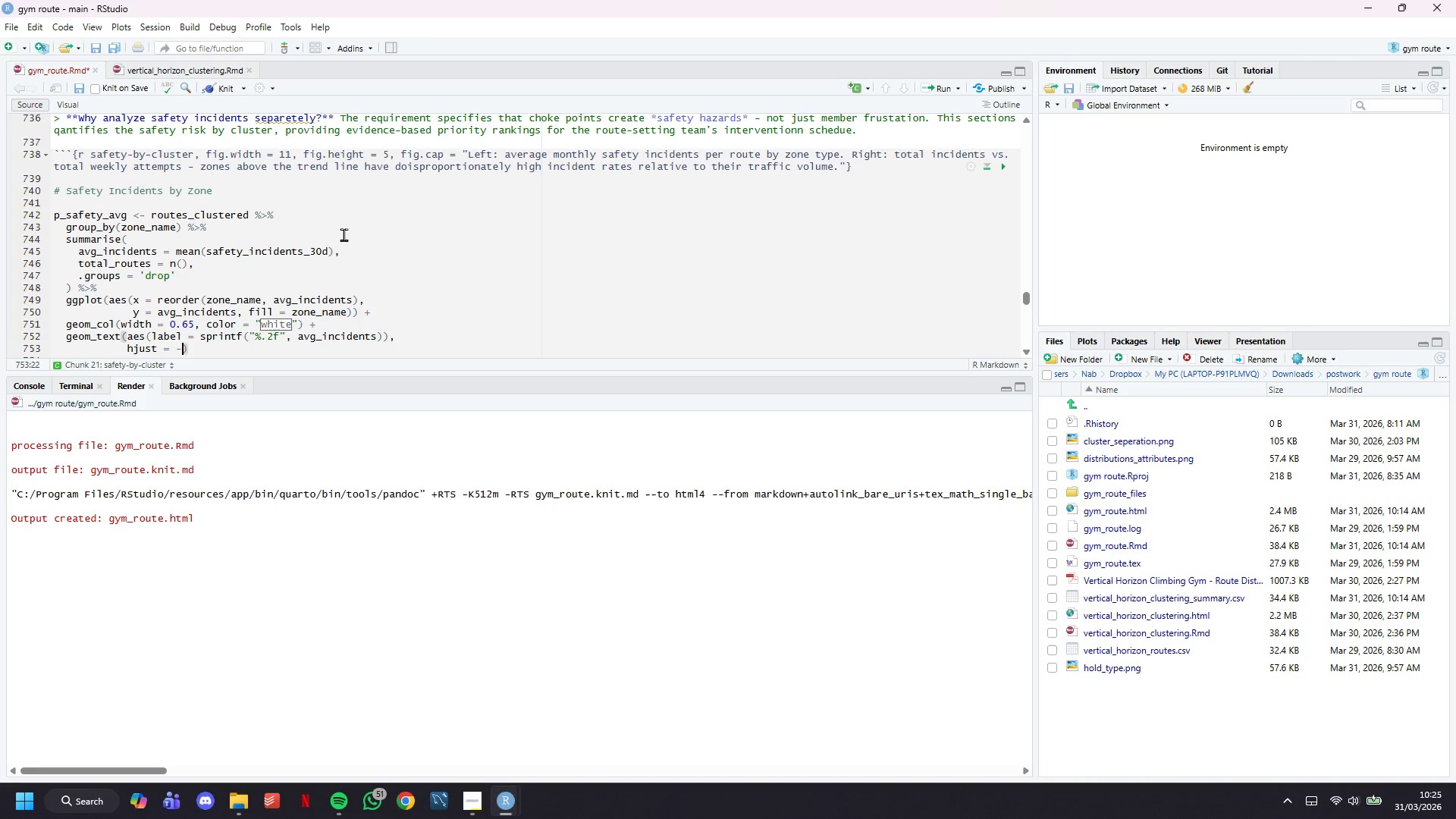 
key(0)
 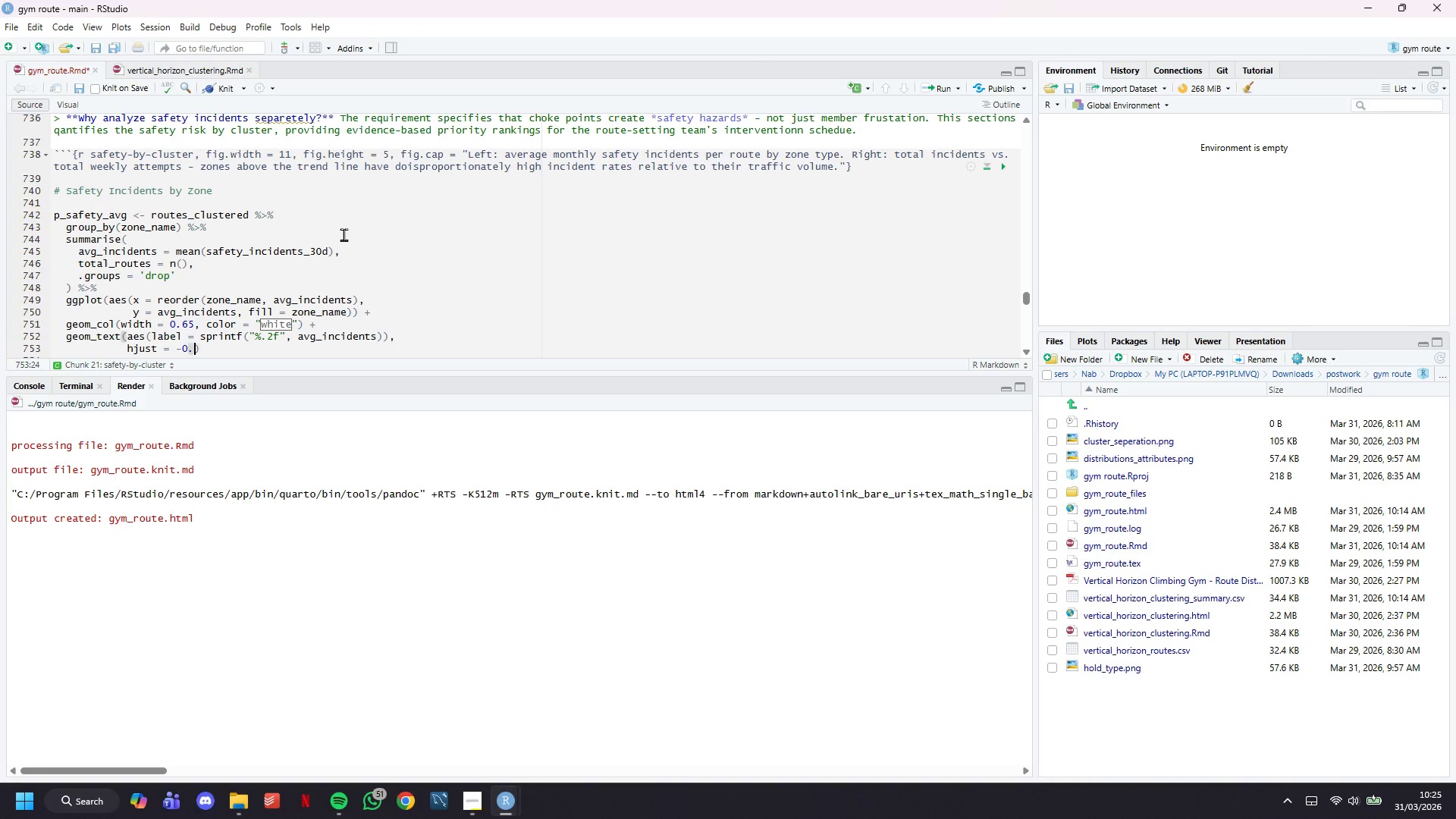 
key(Period)
 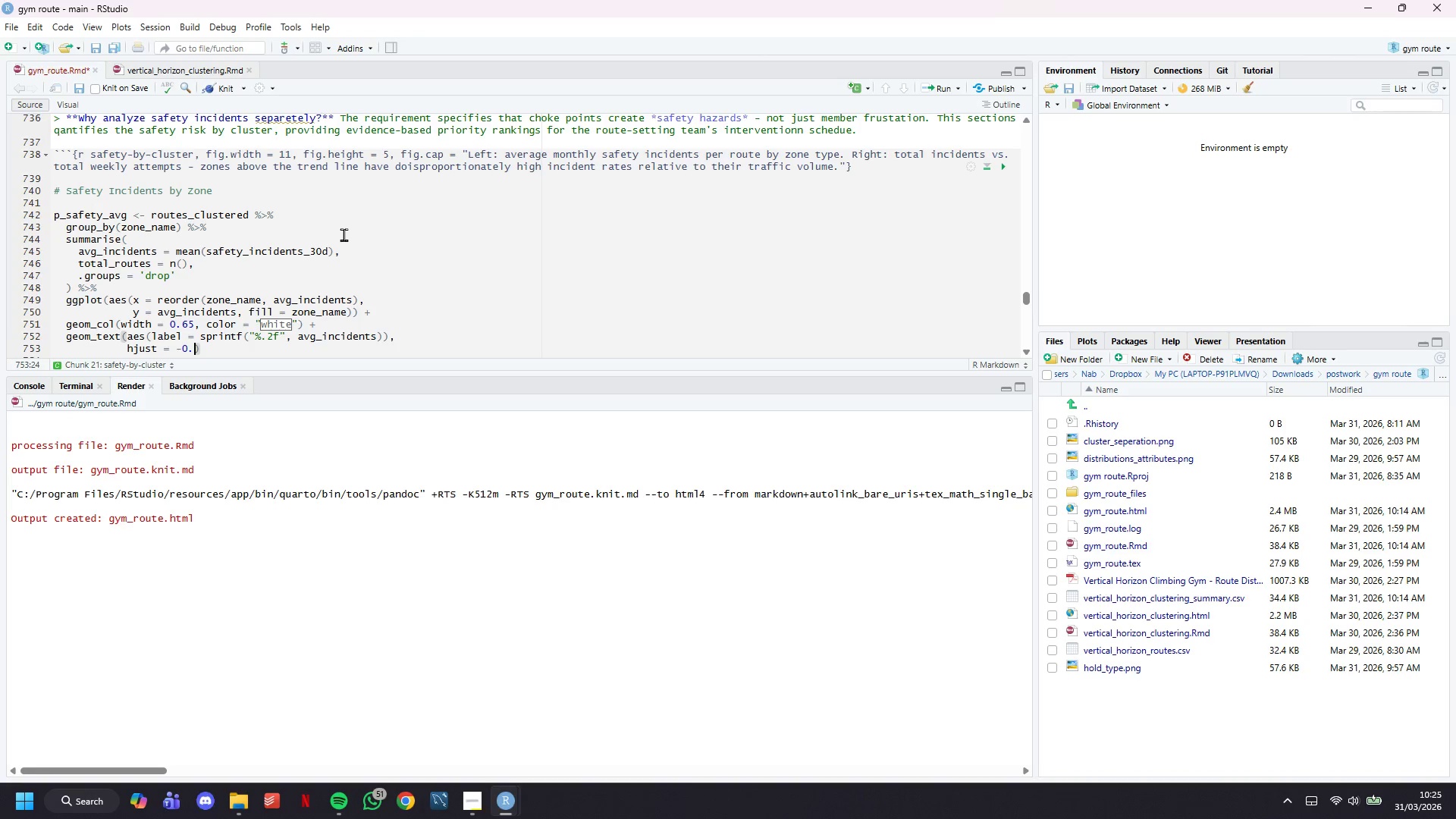 
key(2)
 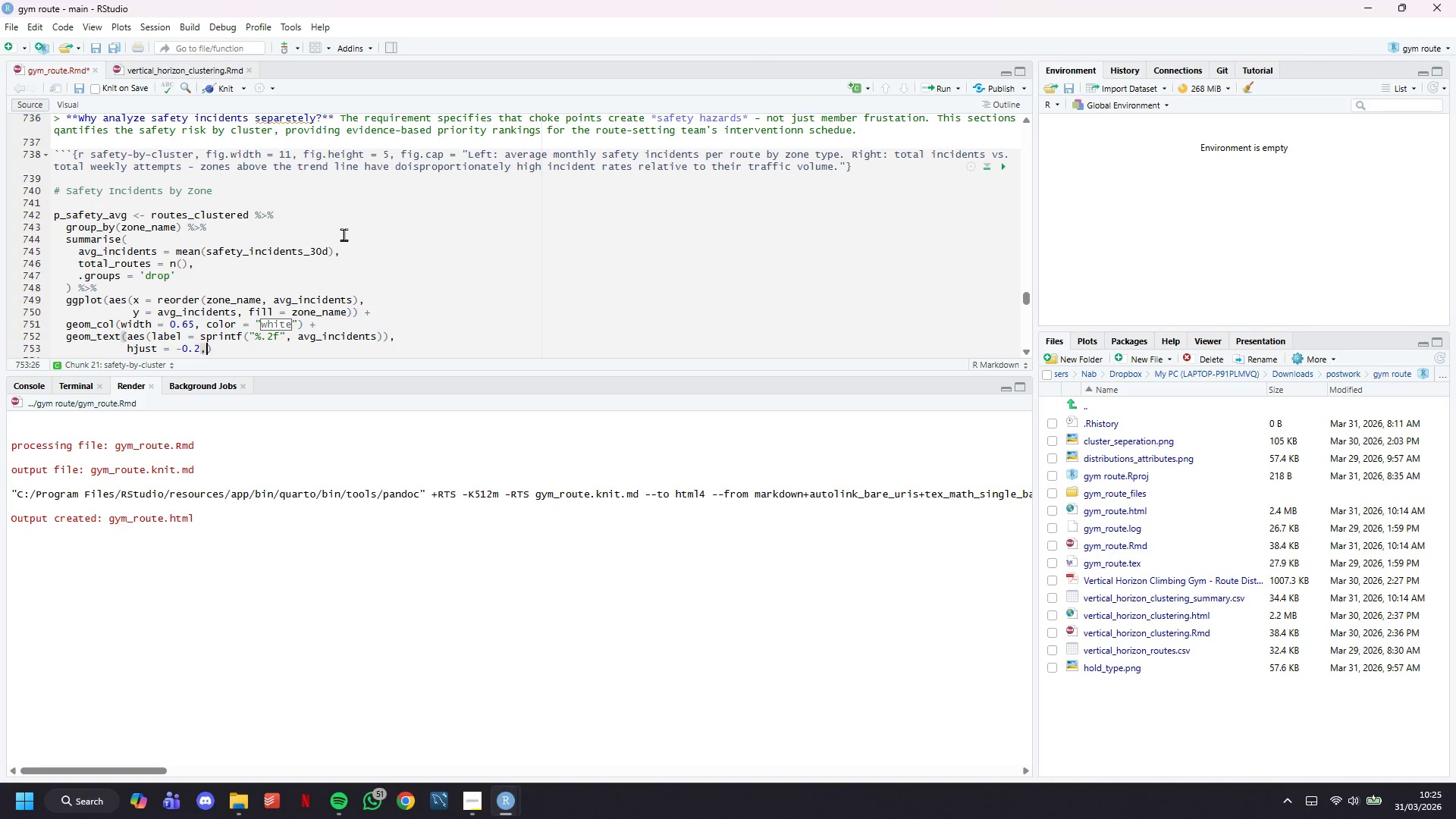 
key(Comma)
 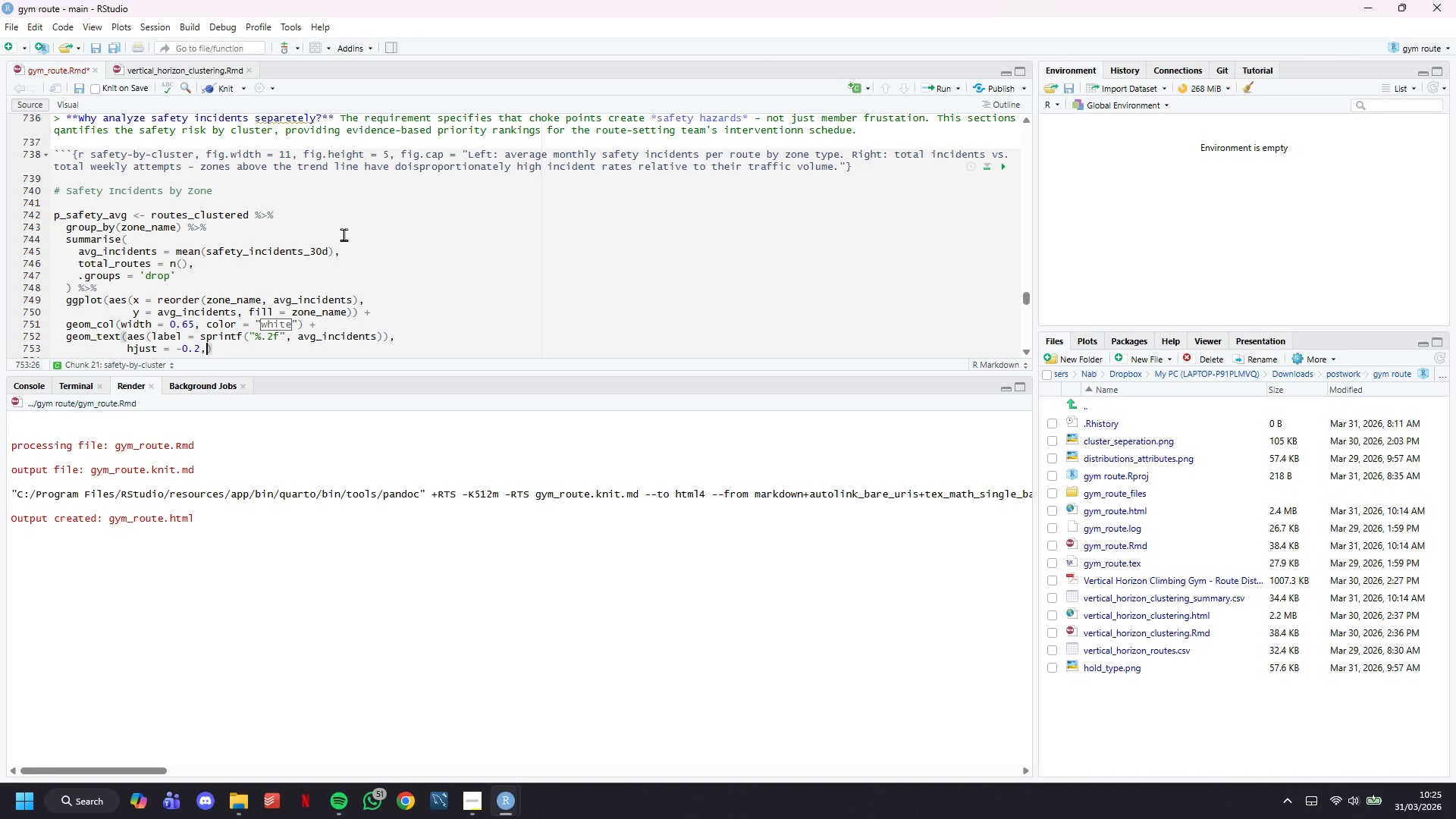 
key(Space)
 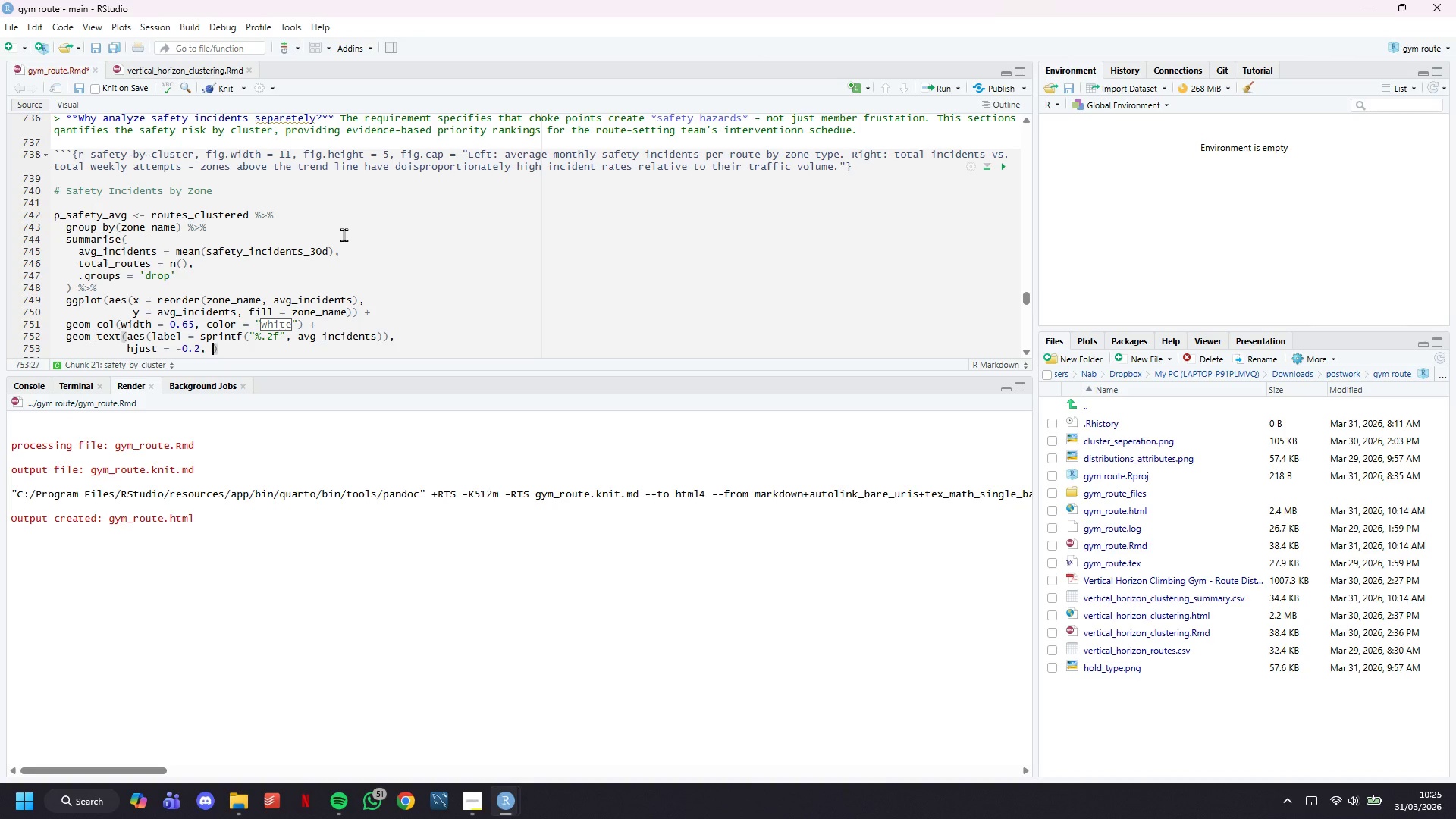 
type(size = 3.5, )
 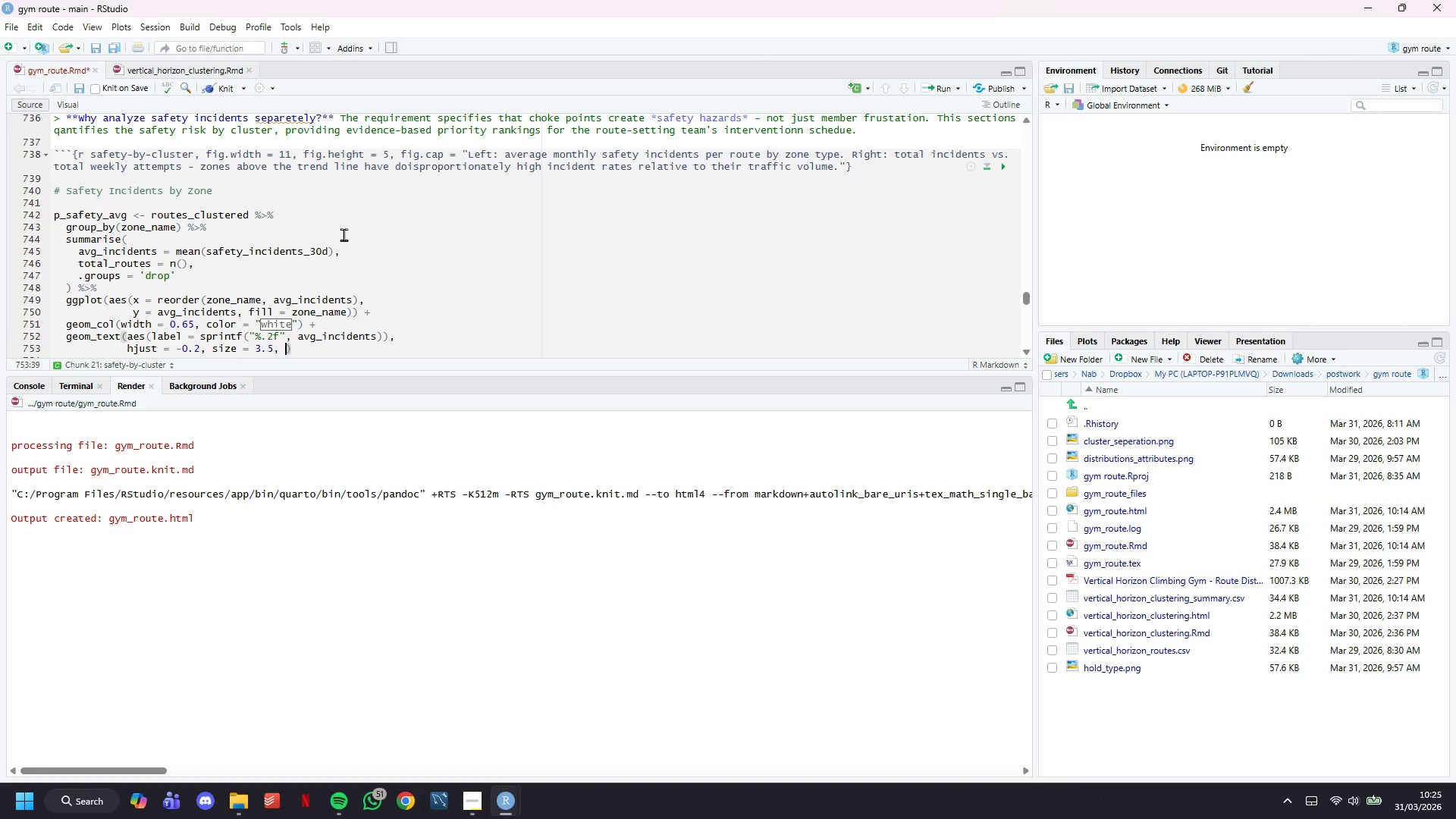 
wait(5.7)
 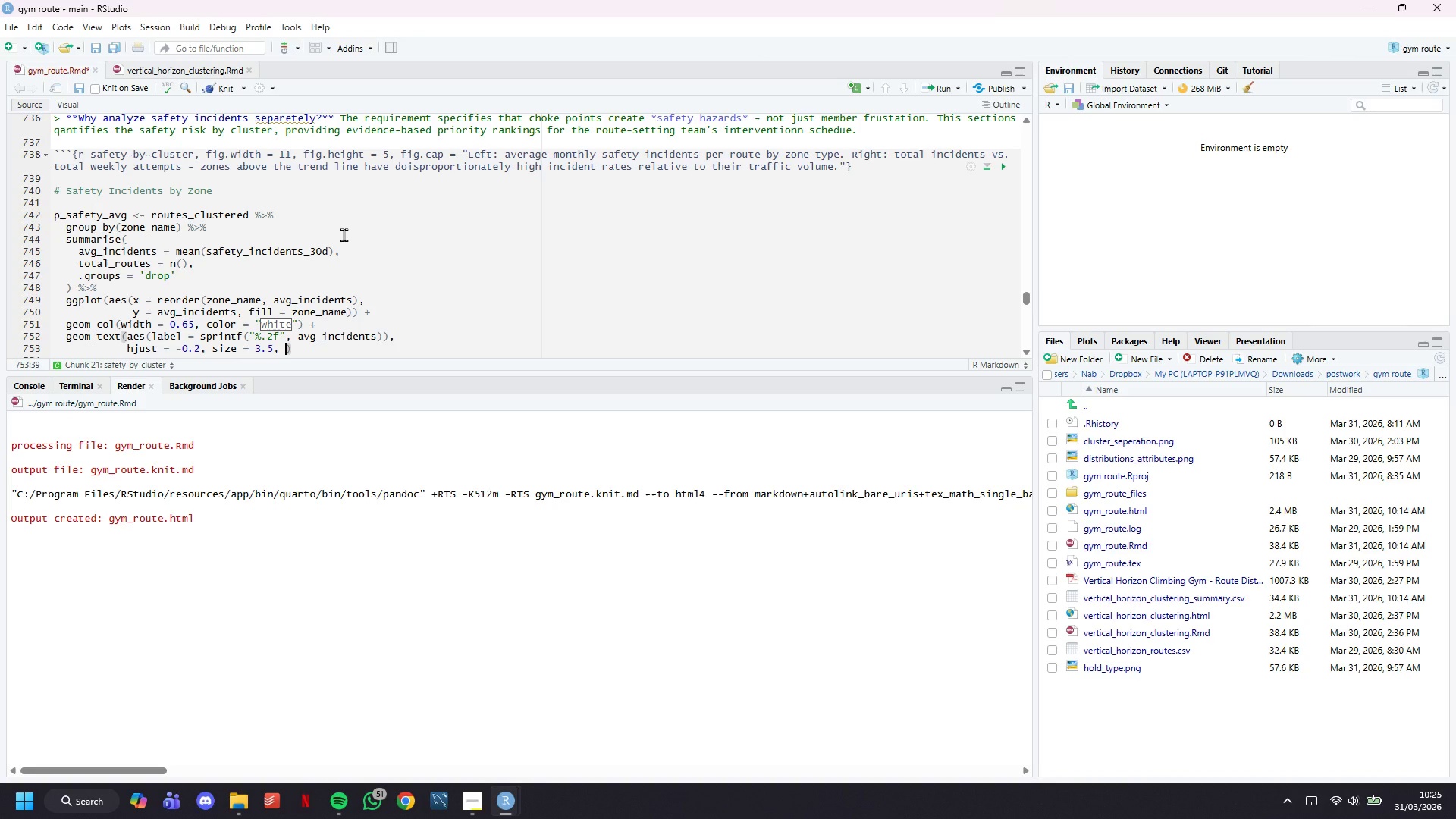 
type(fontface = "bold)
 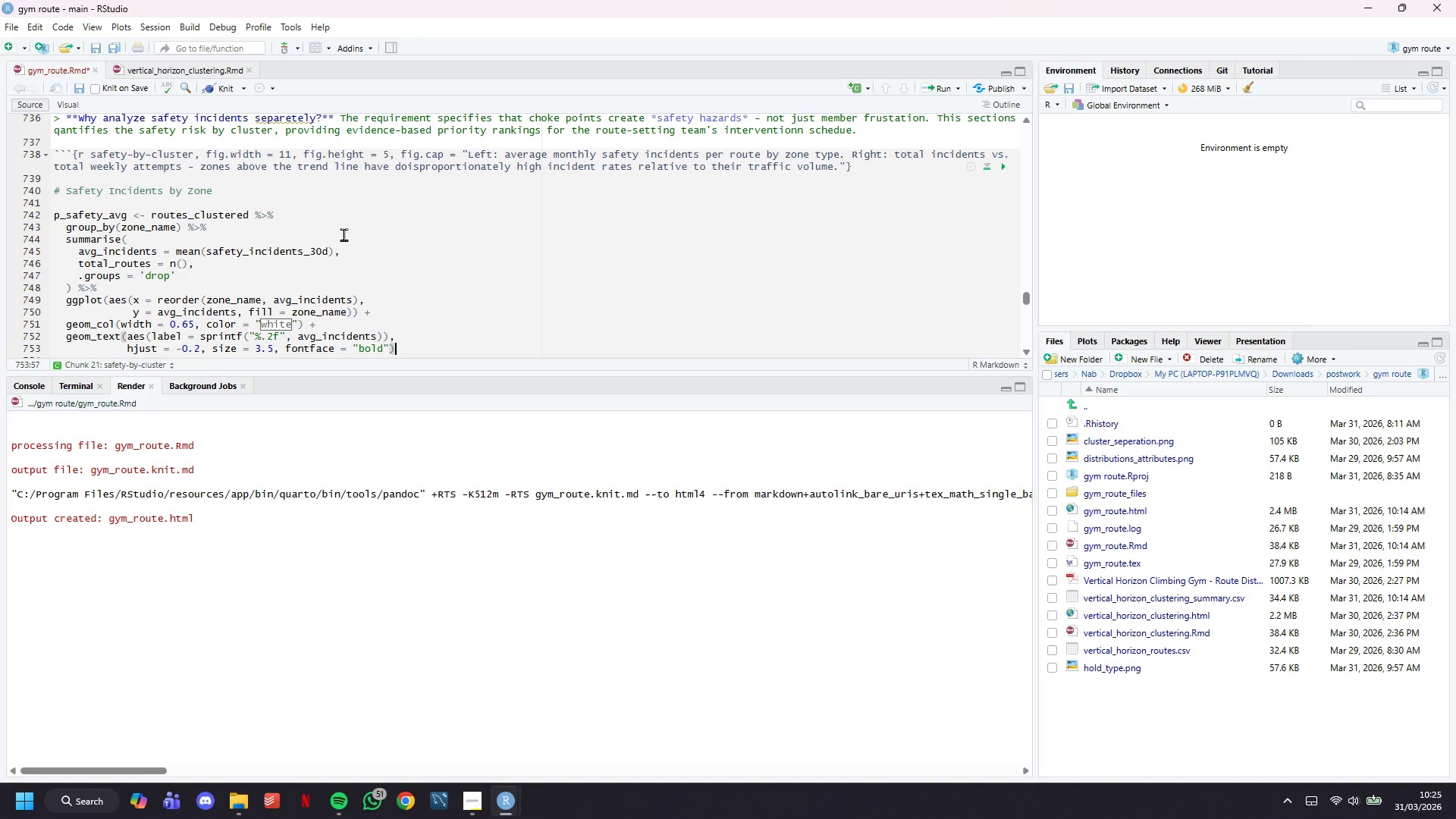 
 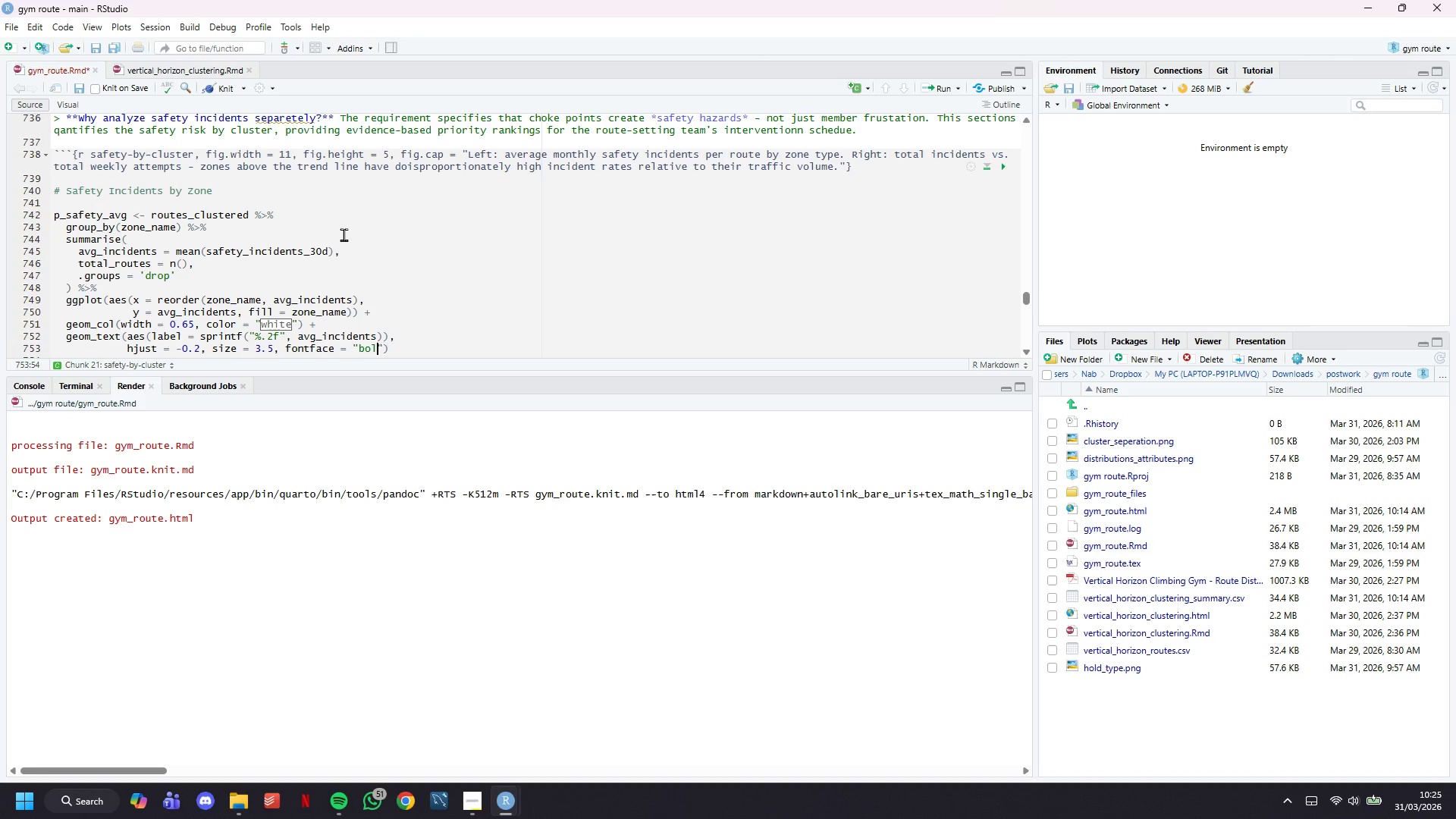 
key(ArrowRight)
 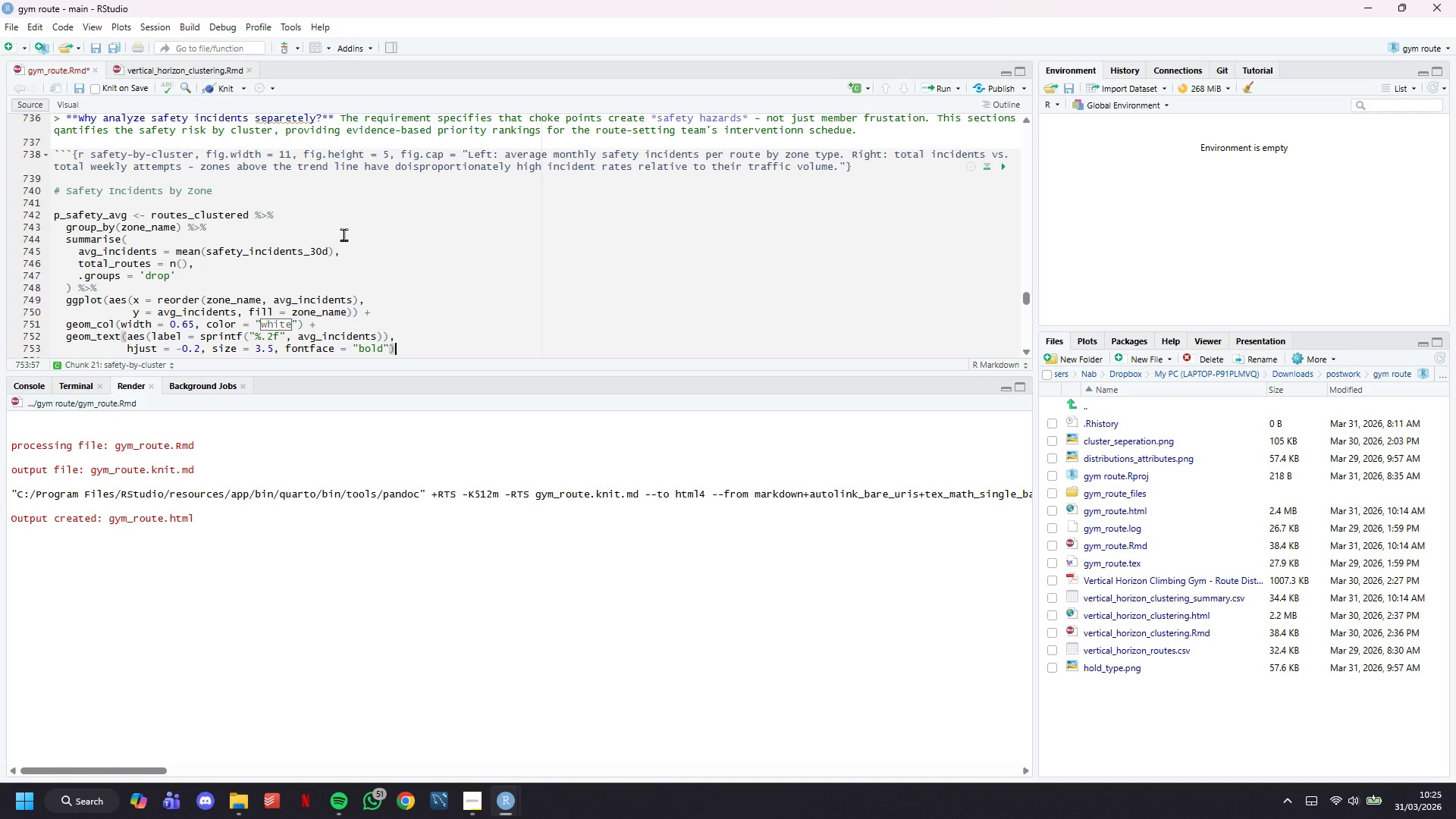 
key(ArrowRight)
 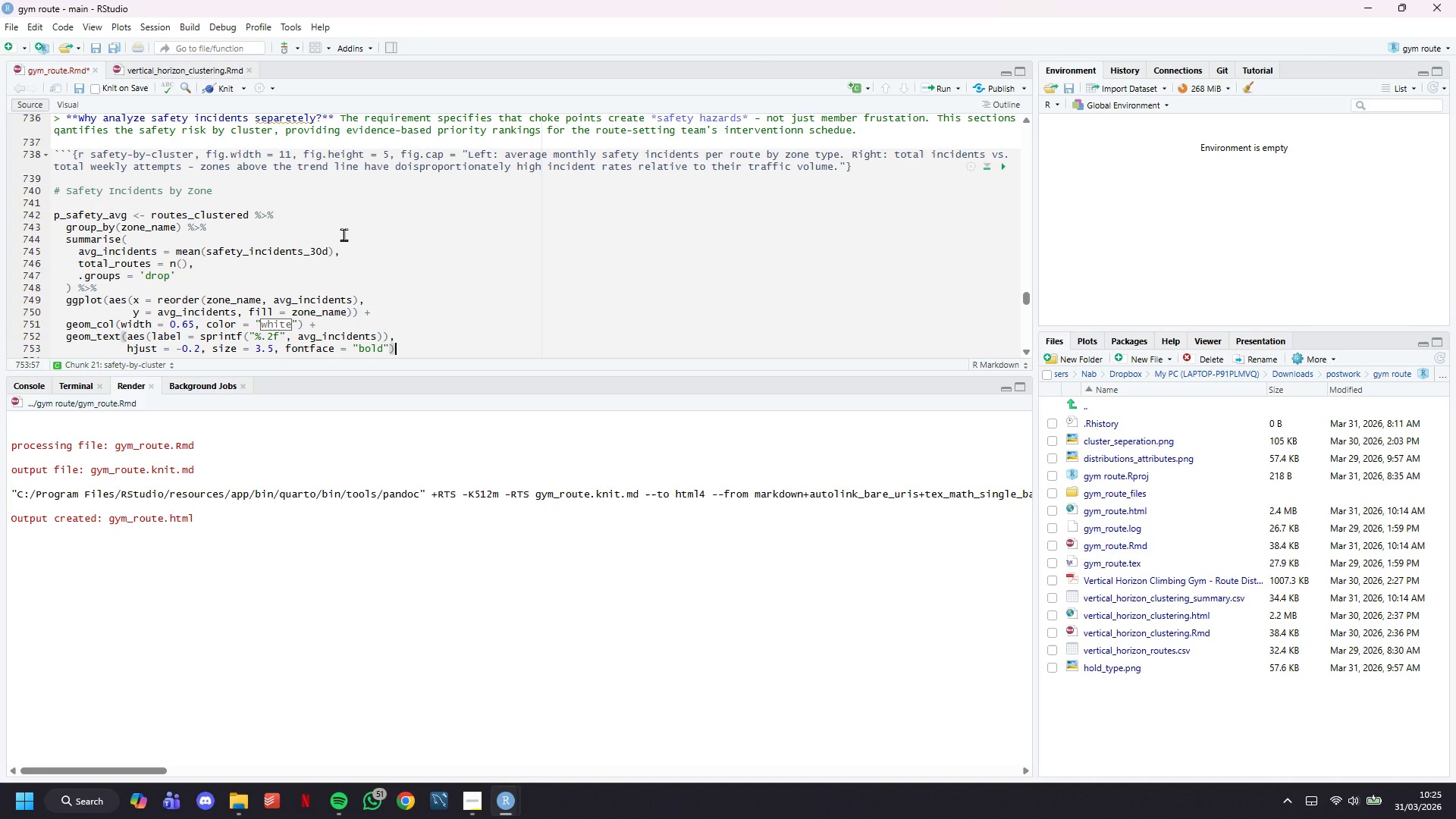 
key(Space)
 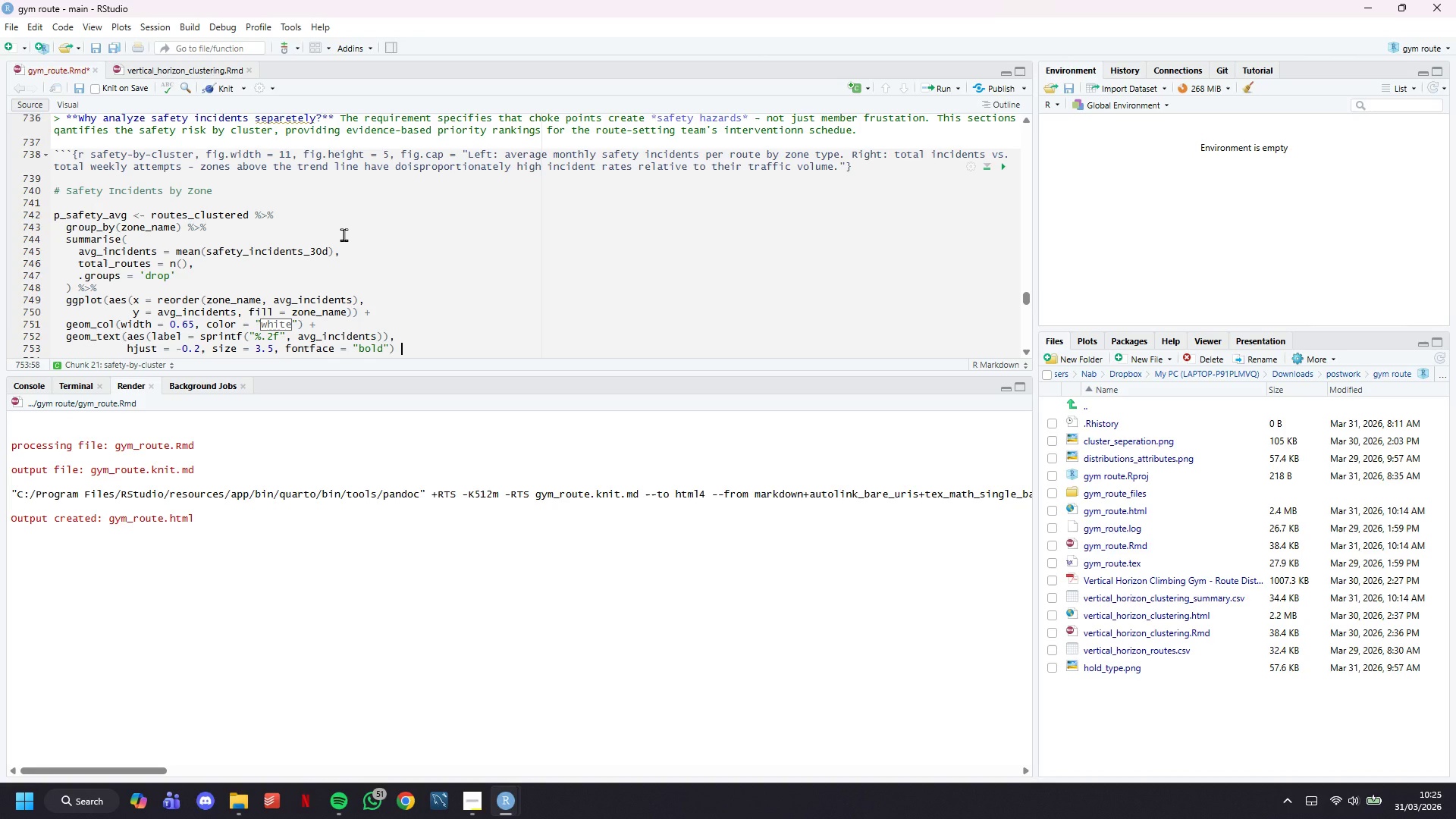 
key(Shift+Equal)
 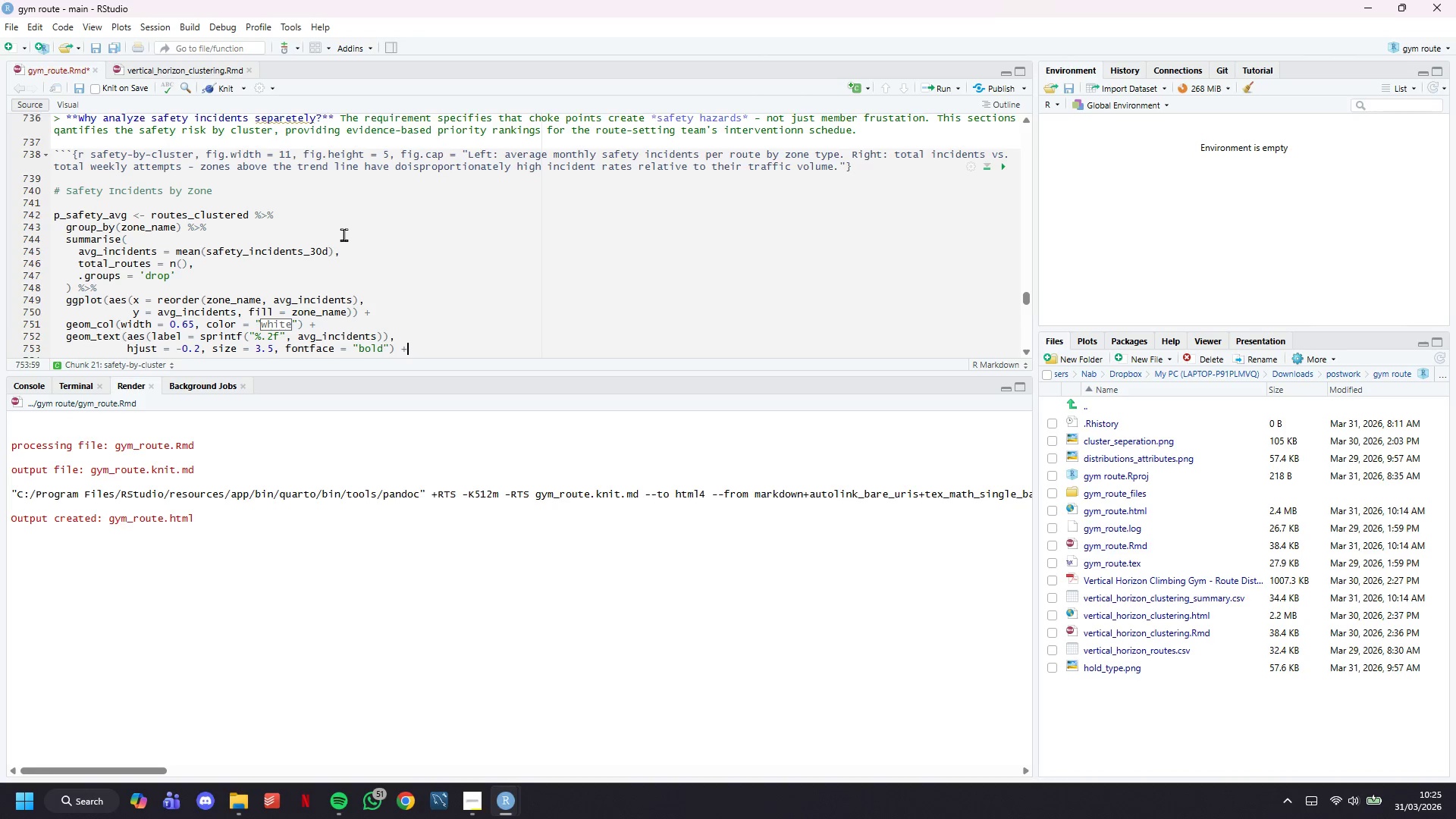 
key(Enter)
 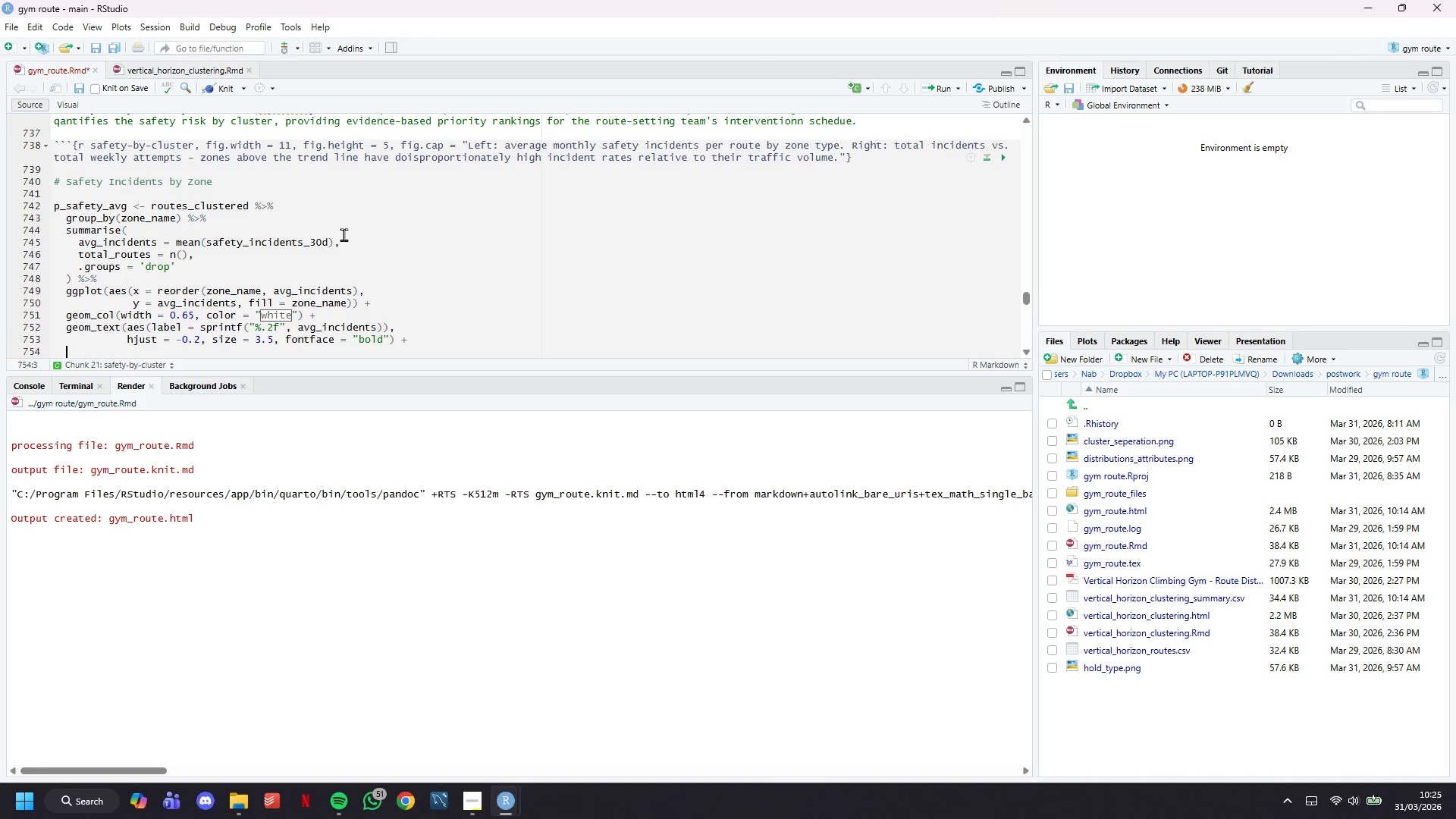 
wait(6.81)
 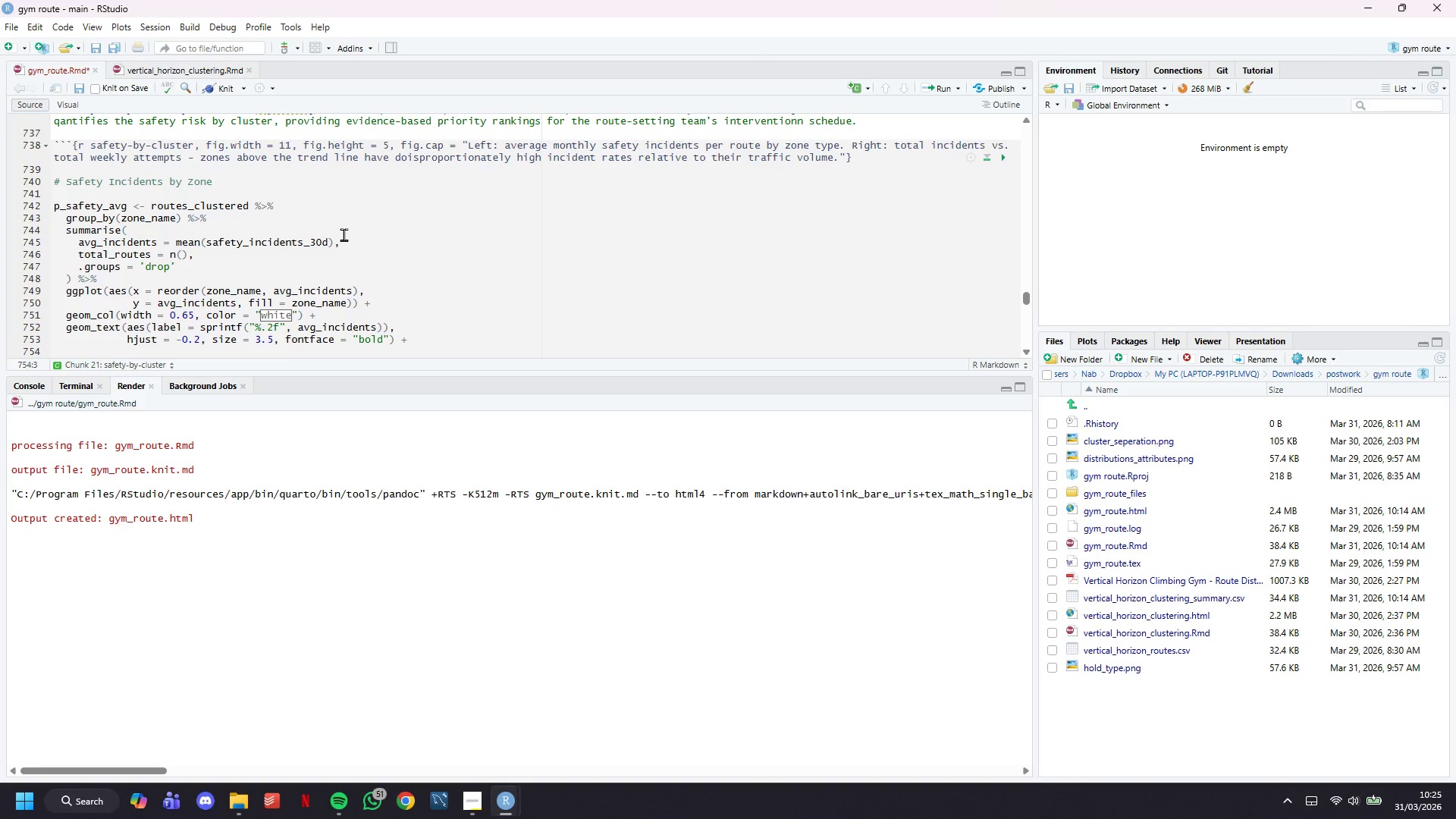 
type(scale_fill_manual(values = zone_colors)
 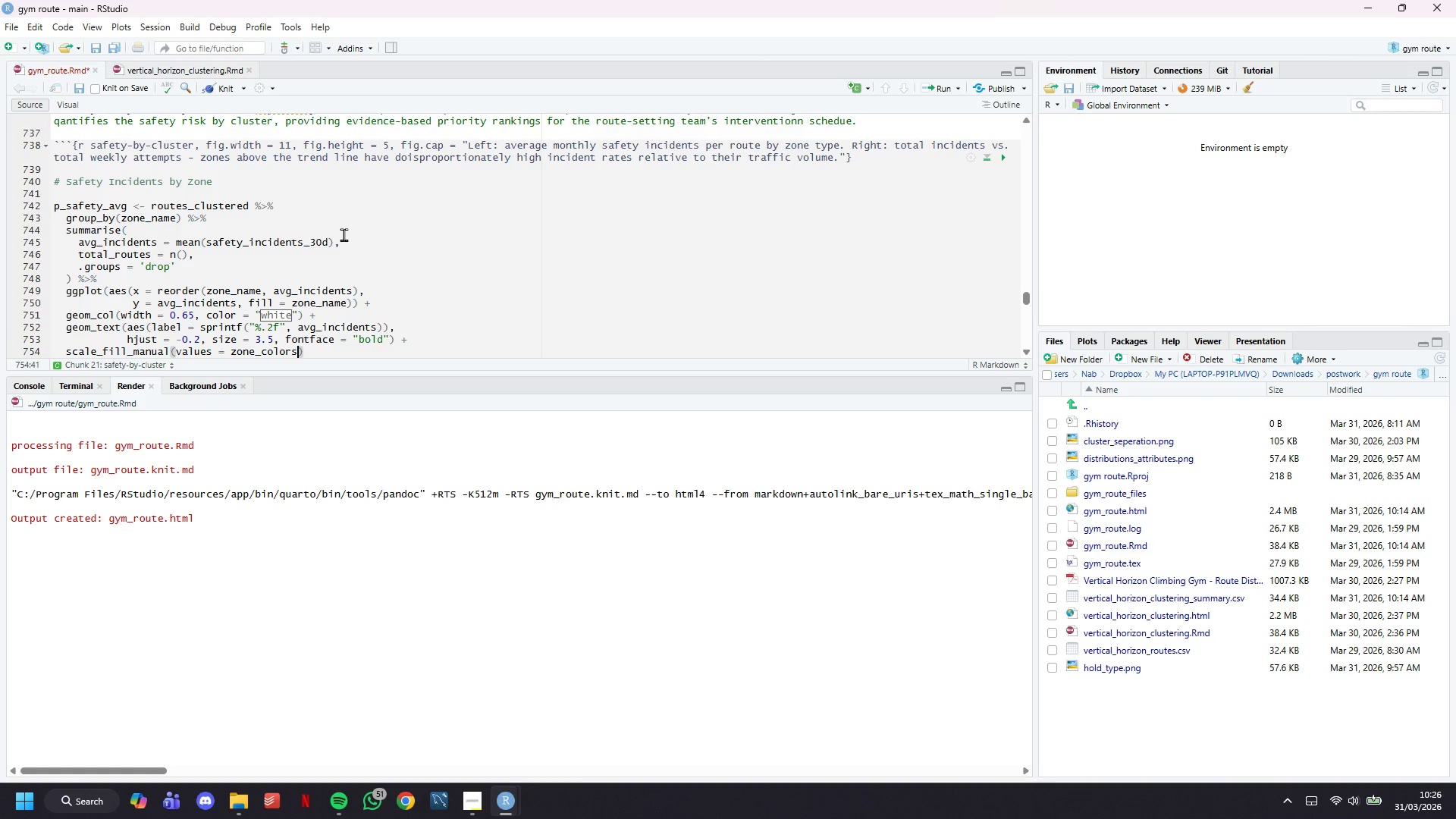 
wait(5.75)
 